 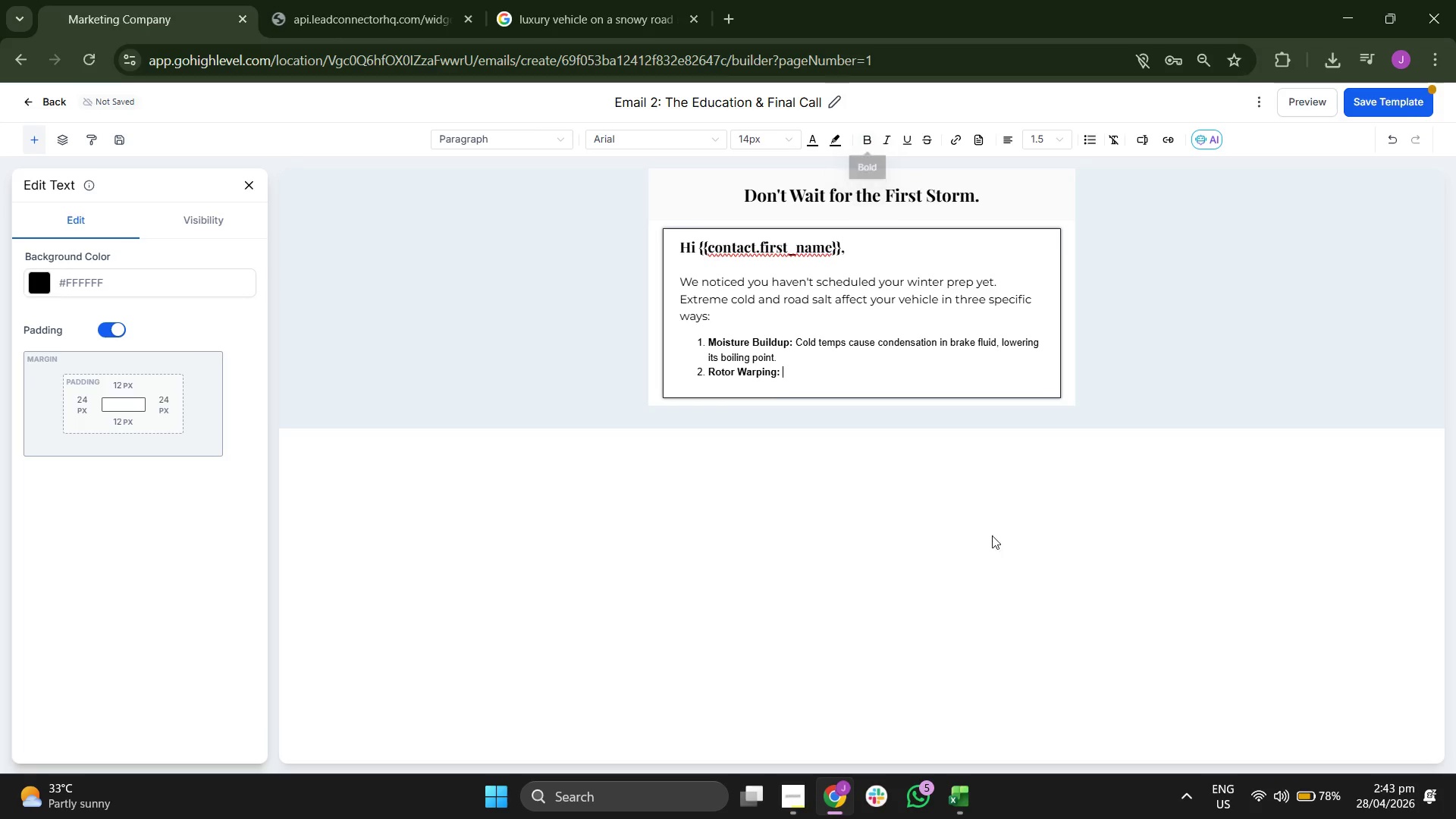 
key(Backspace)
 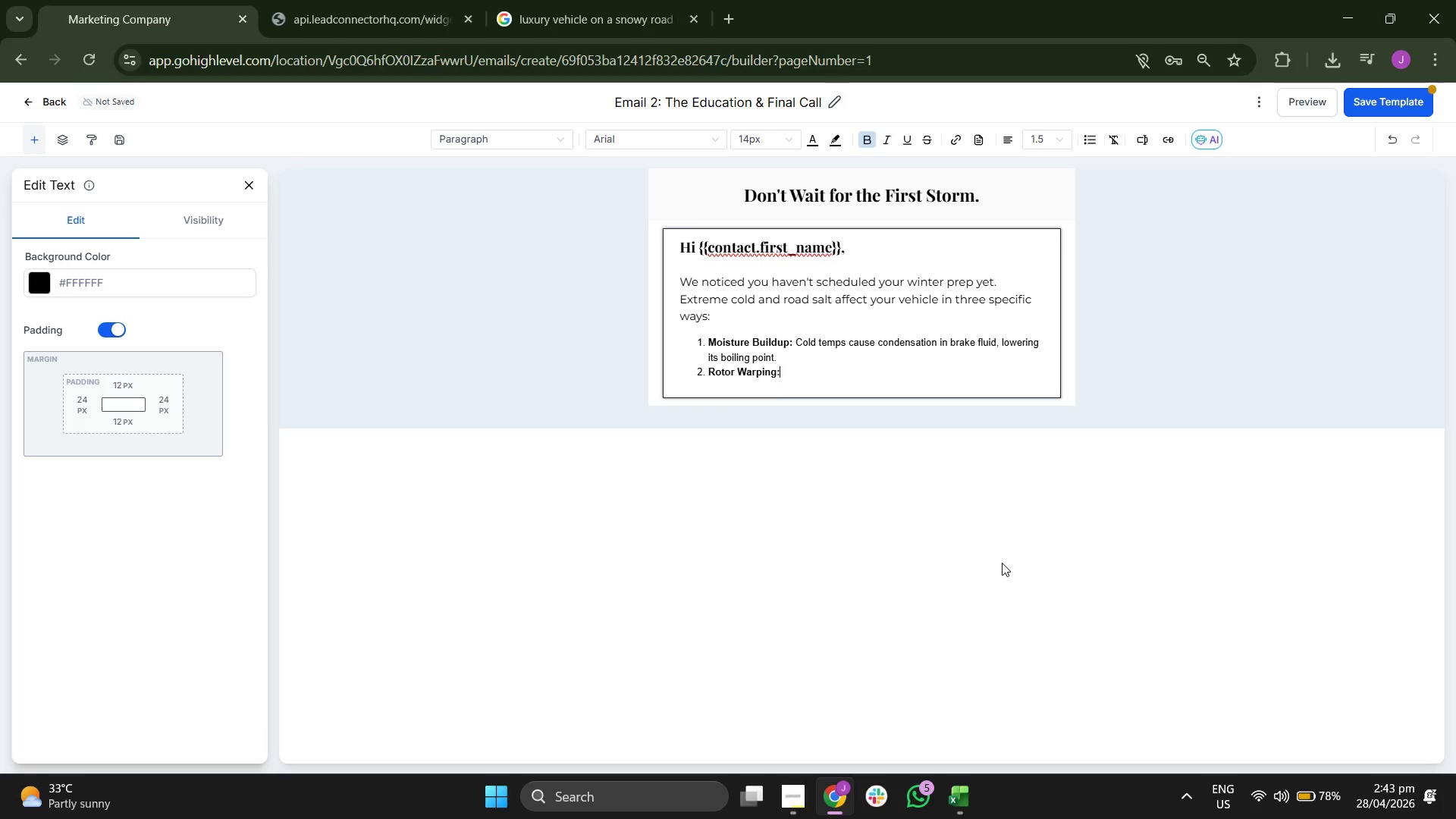 
key(Space)
 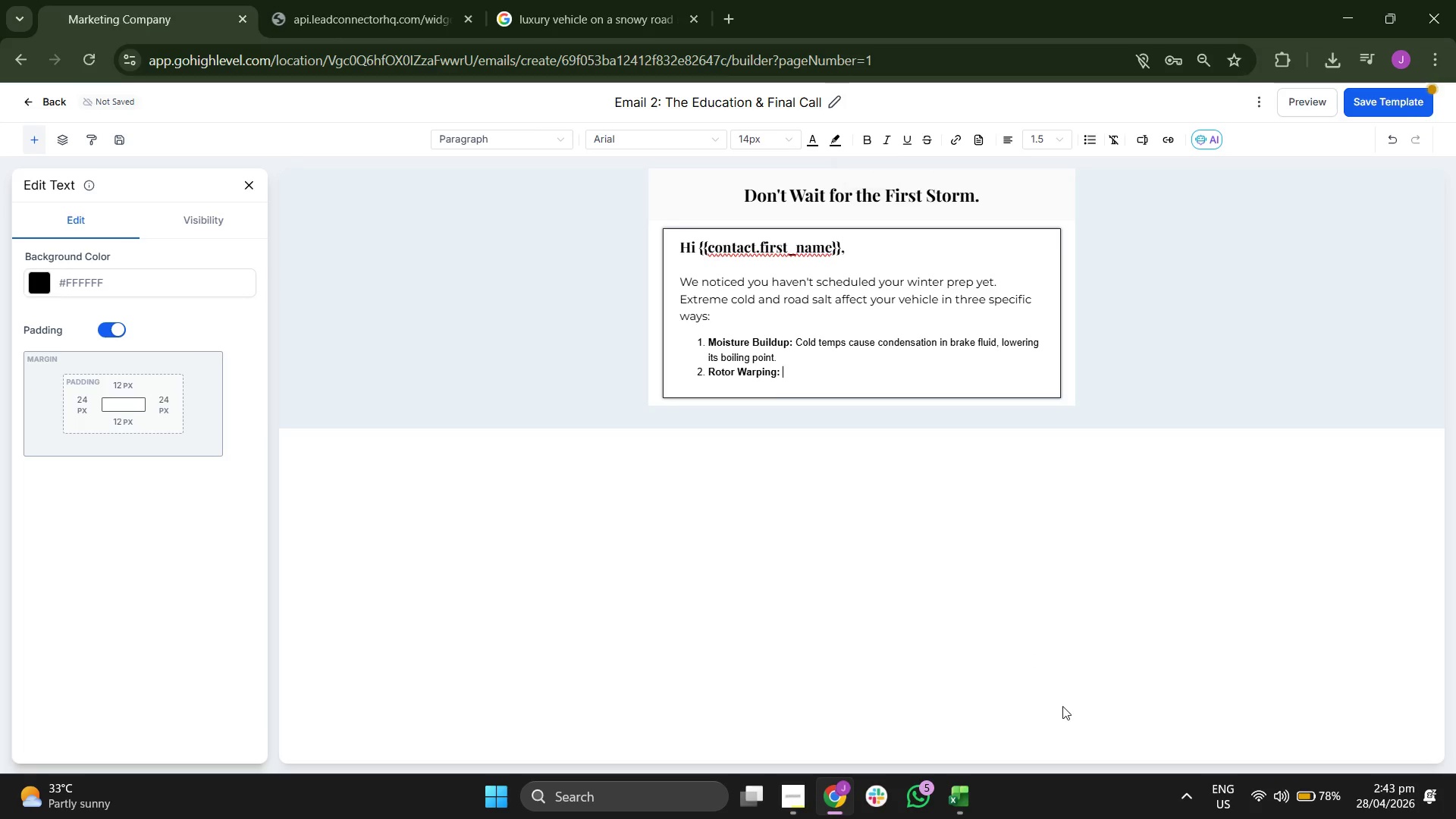 
wait(5.48)
 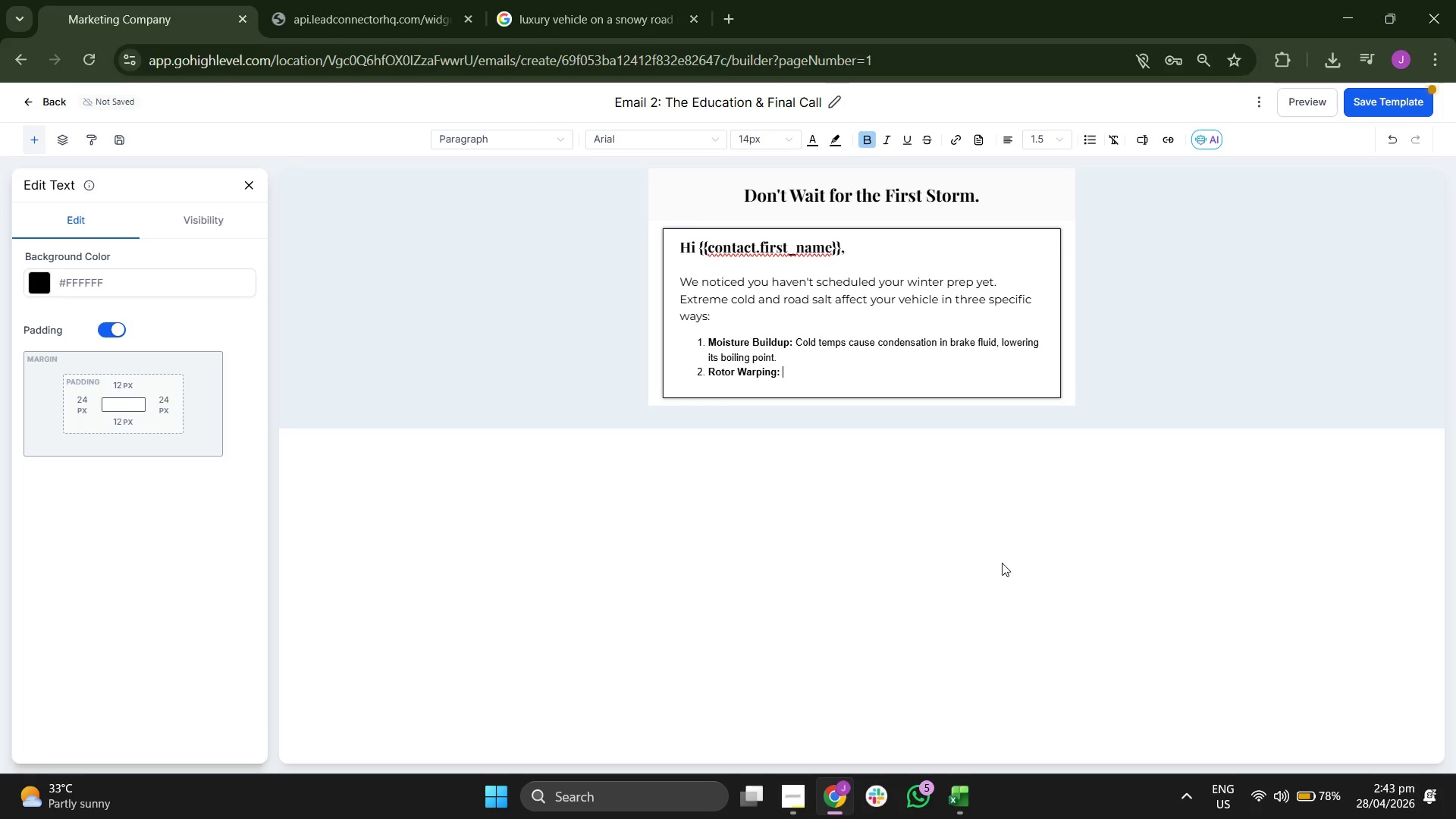 
type(Extreme temperas)
key(Backspace)
type(ture shifts )
 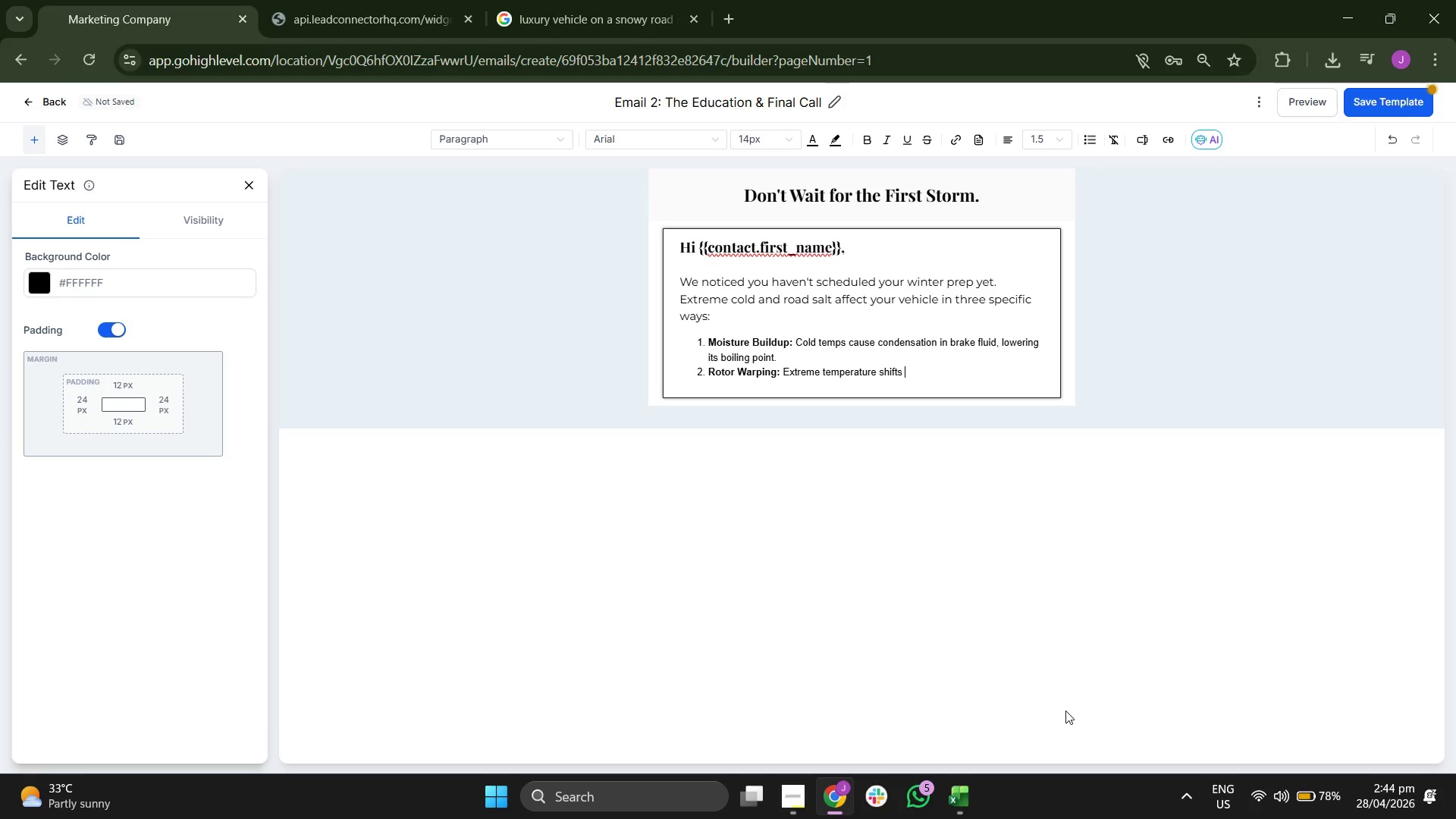 
type(fronm)
key(Backspace)
key(Backspace)
type(m braking to freezing )
 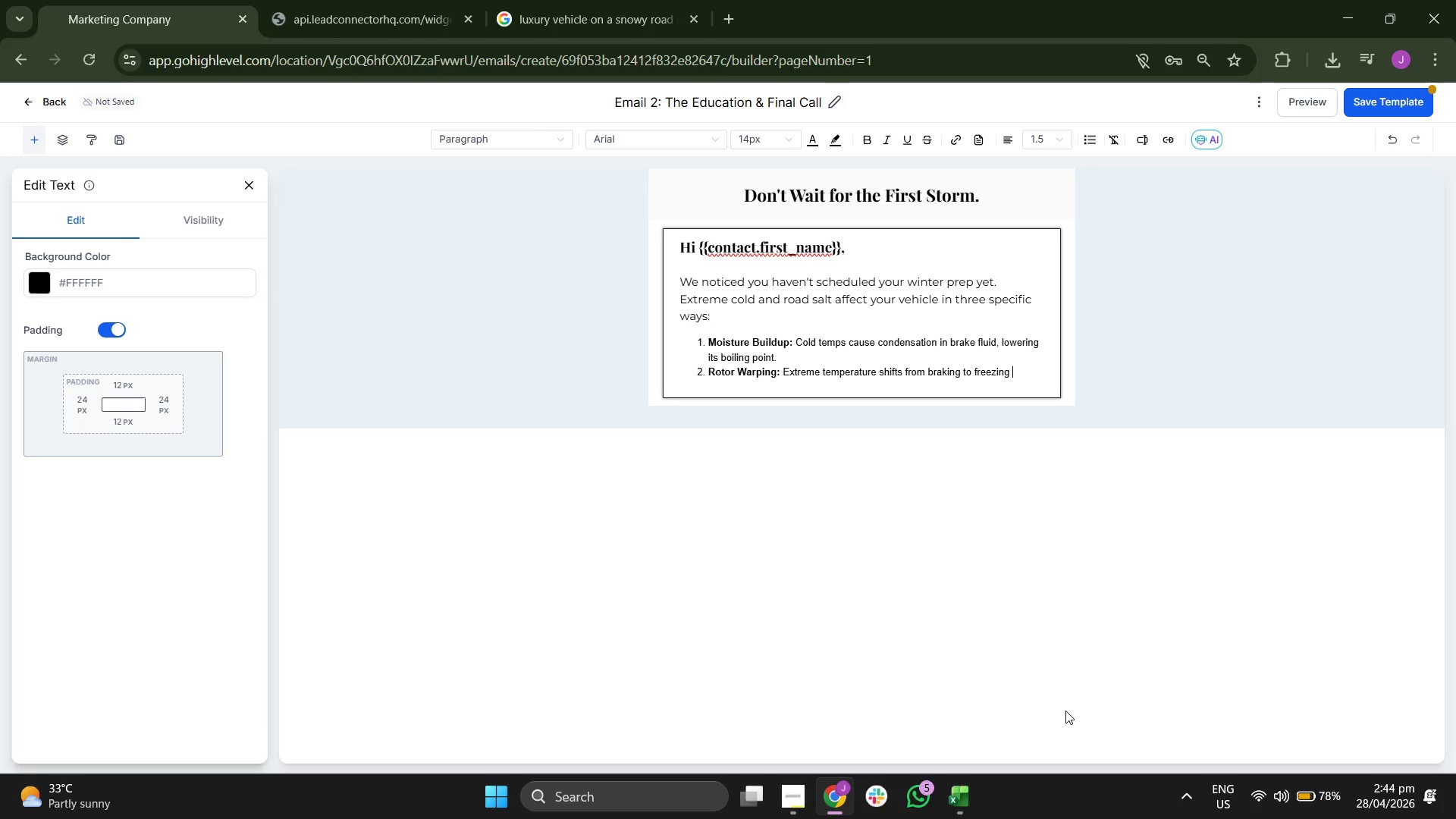 
type(can warp mental.)
 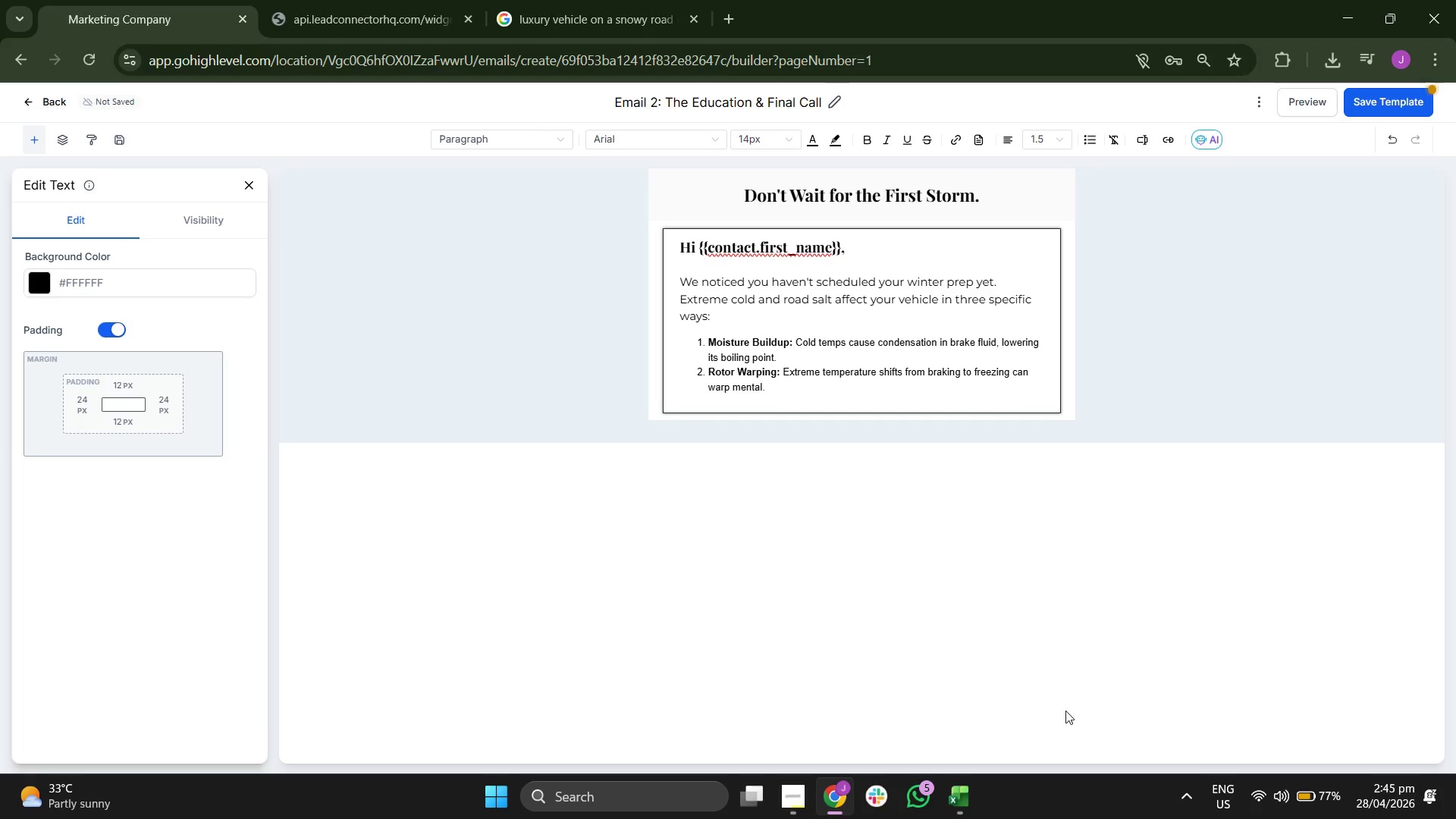 
key(Enter)
 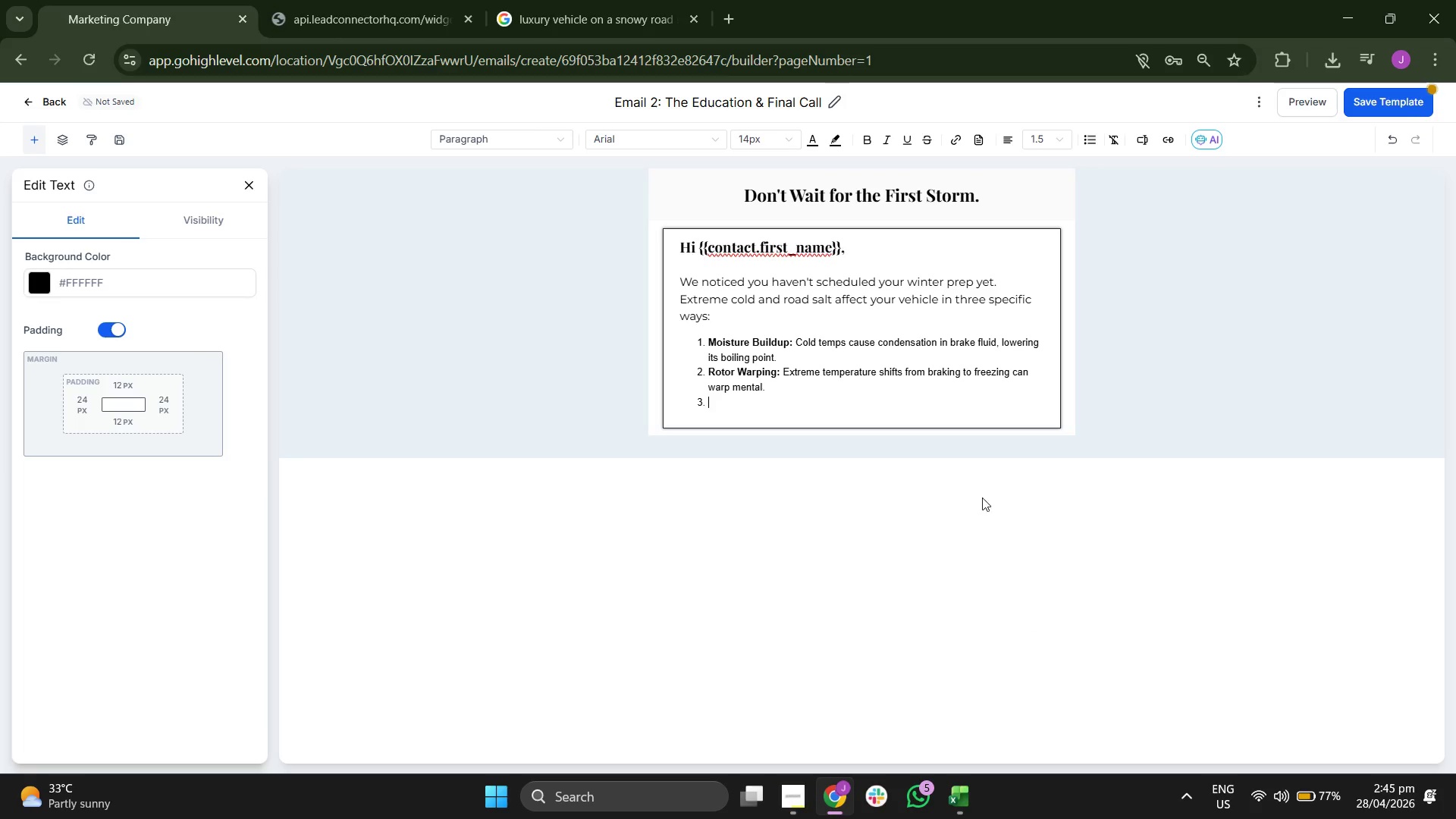 
wait(7.44)
 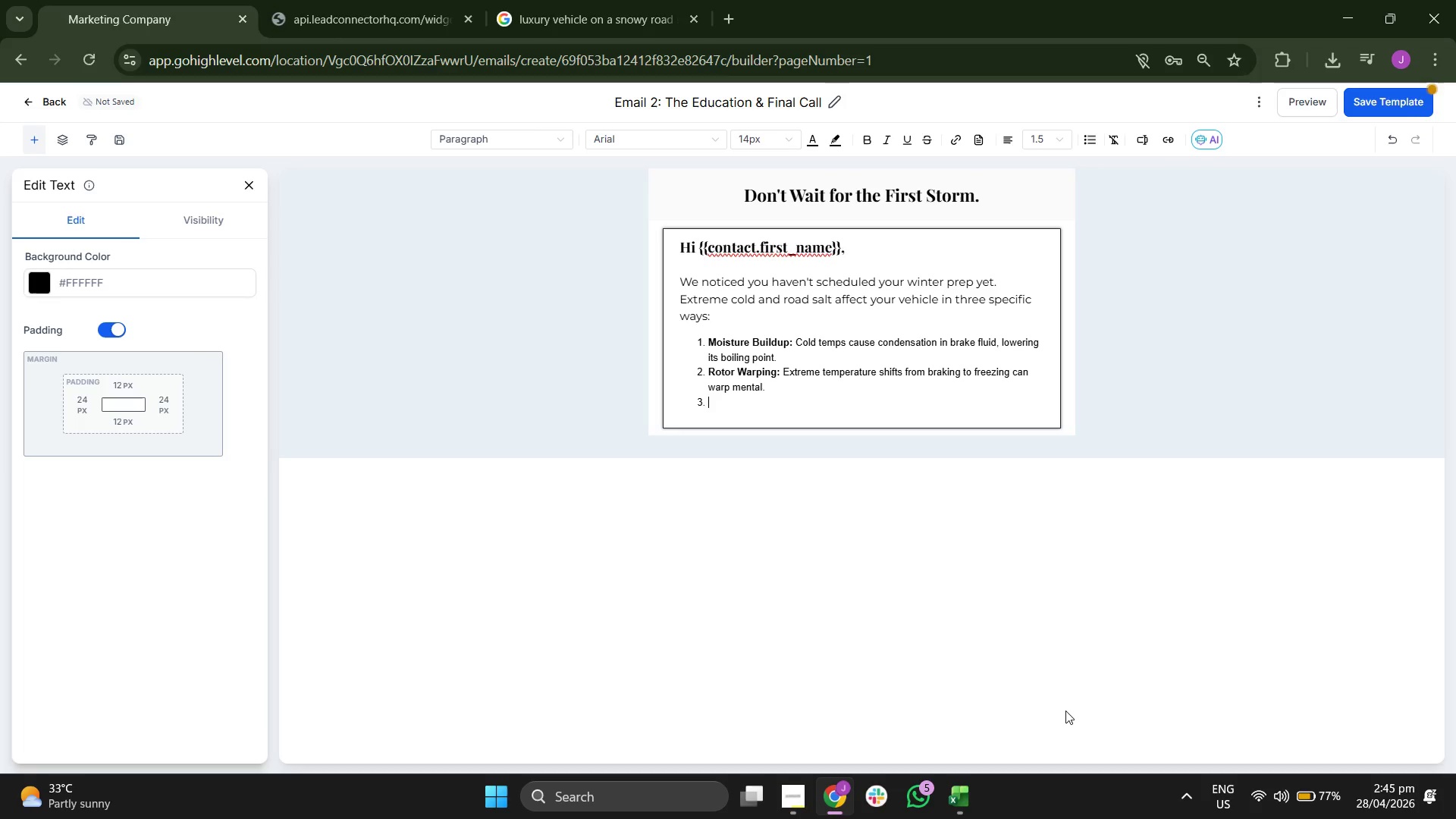 
left_click([858, 143])
 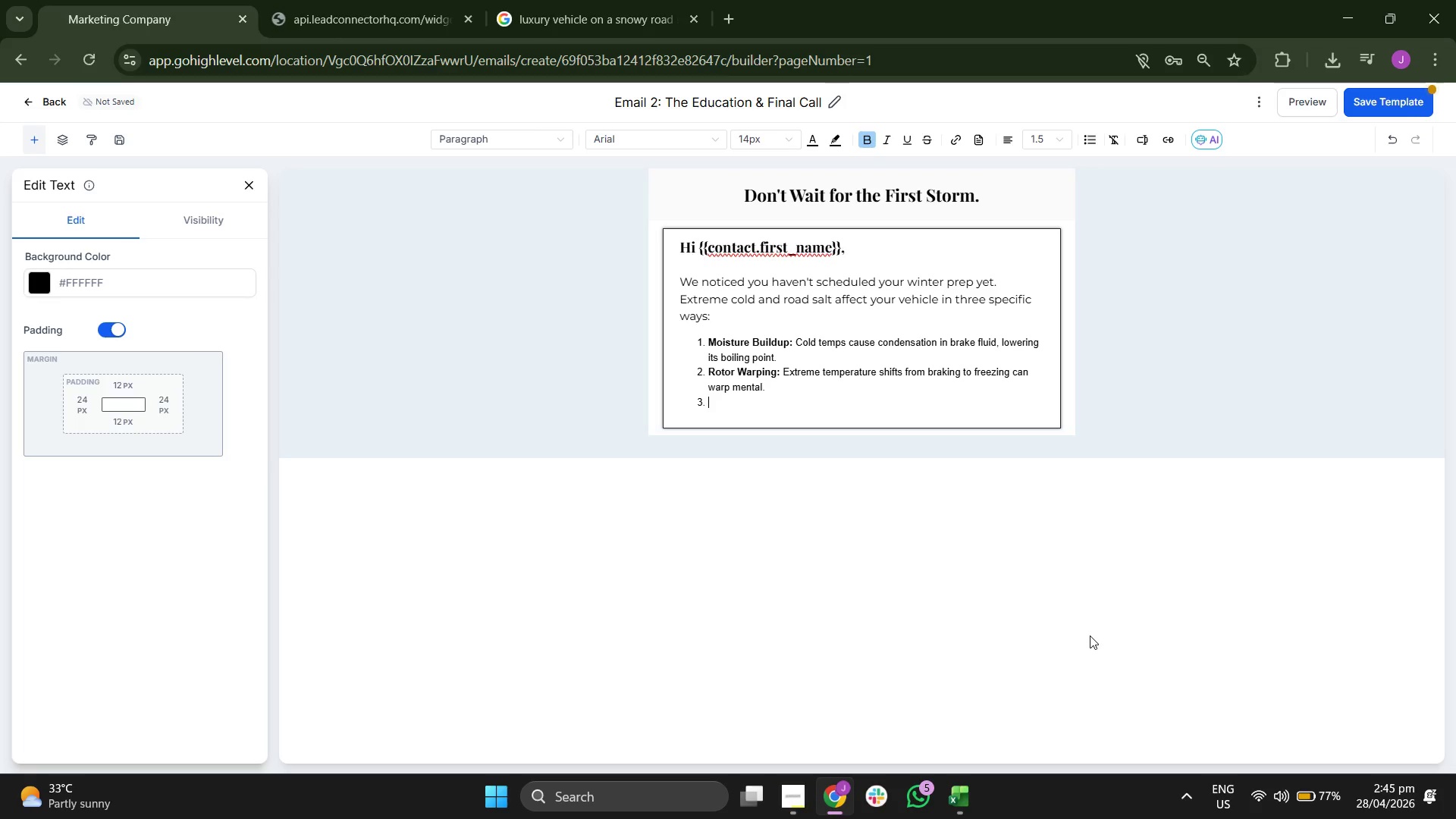 
type(Salt Coro)
key(Backspace)
type(rosion: )
 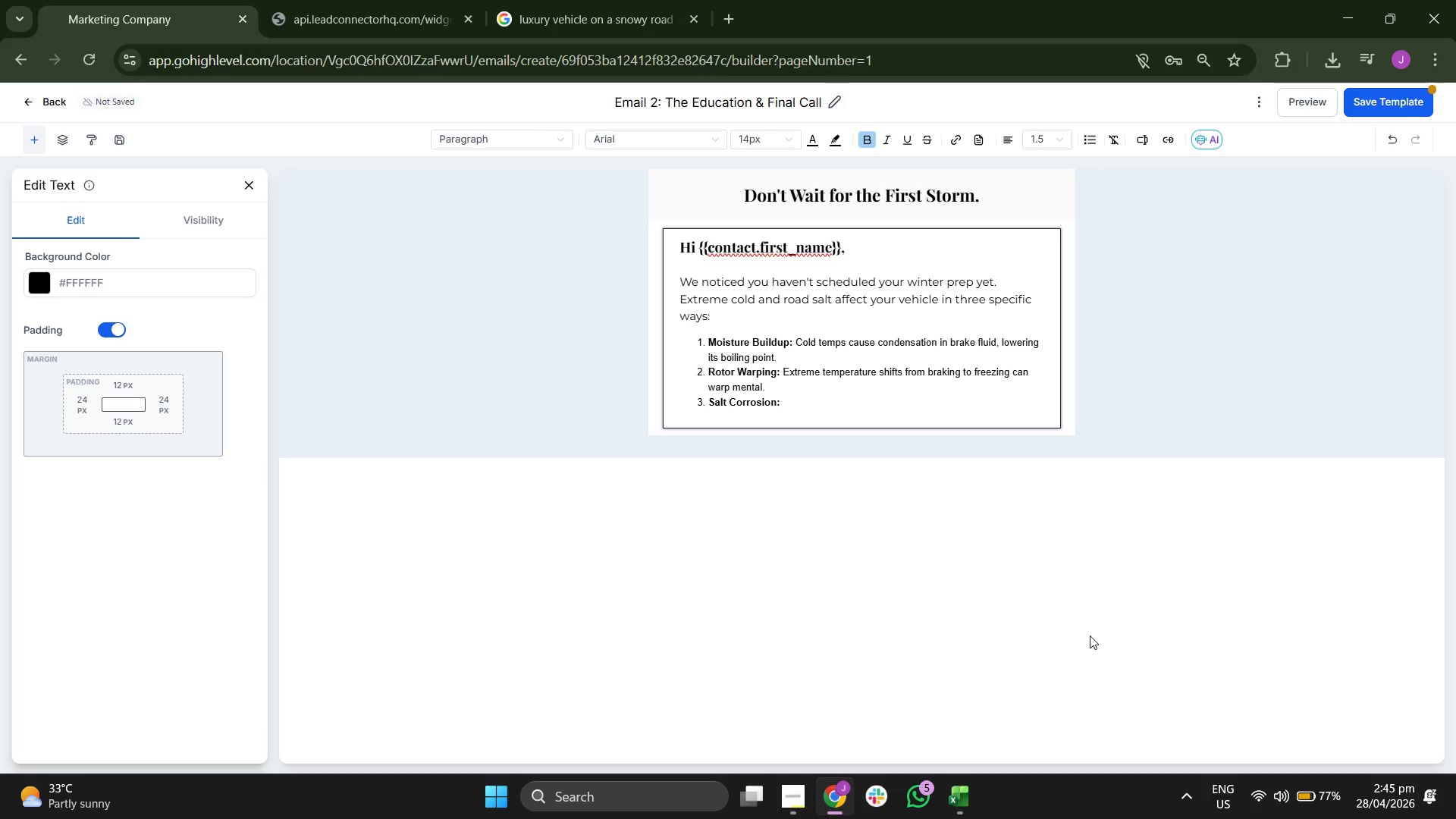 
left_click([864, 141])
 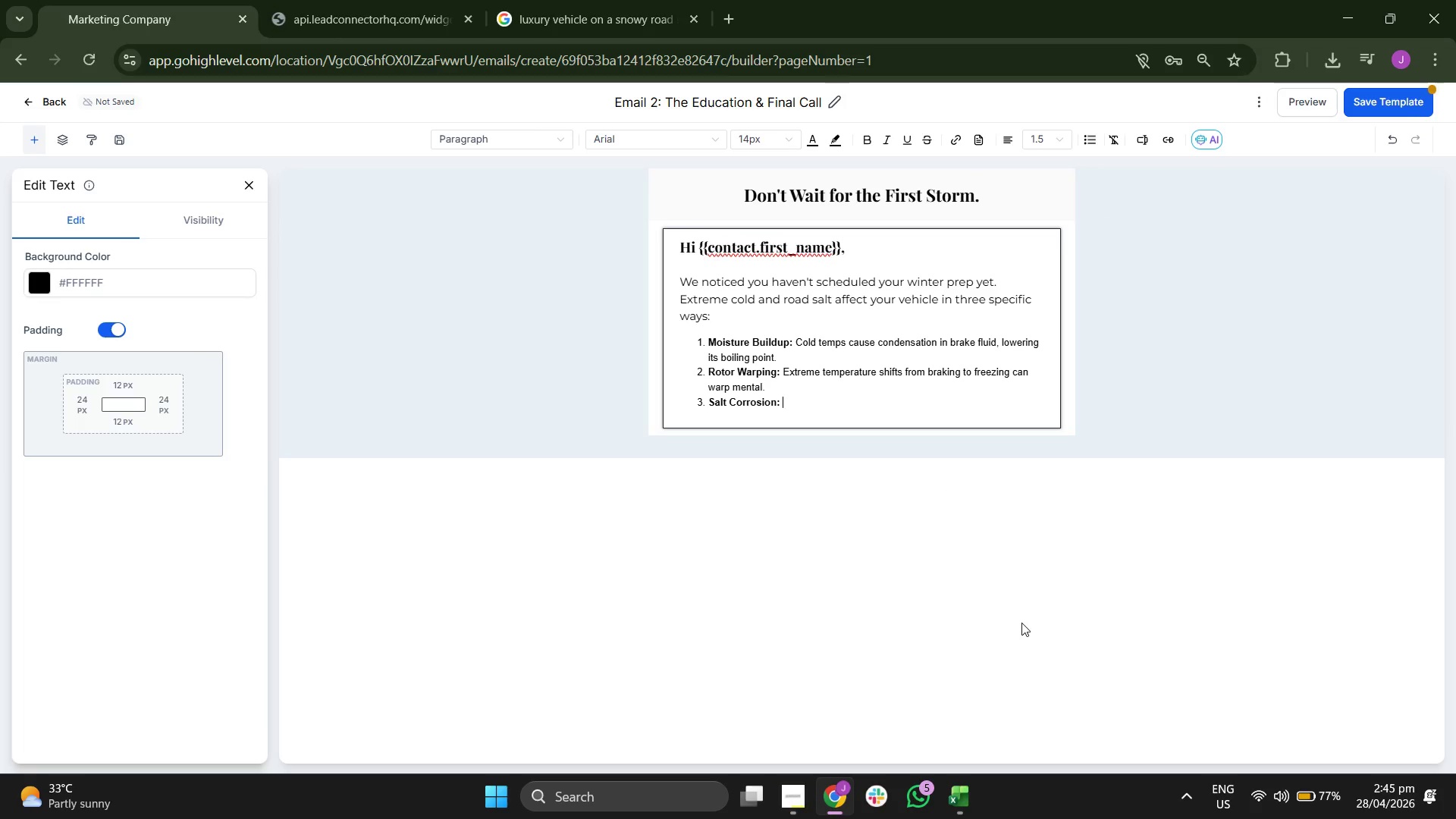 
type(t)
key(Backspace)
type(Road trea)
 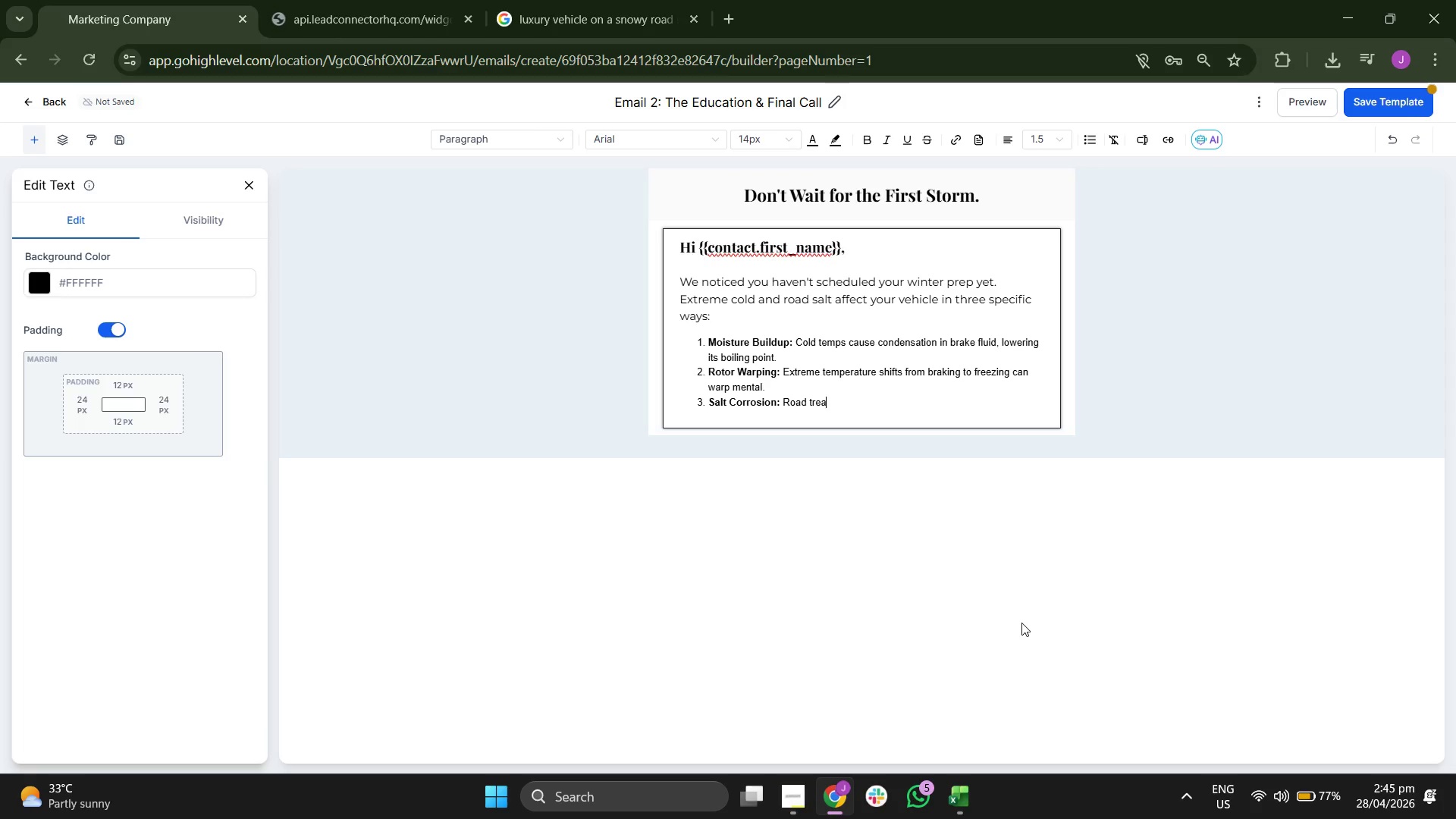 
type(me)
key(Backspace)
key(Backspace)
type(tments can sd)
key(Backspace)
type(eize up brake callip)
key(Backspace)
key(Backspace)
key(Backspace)
type(ipers over time)
 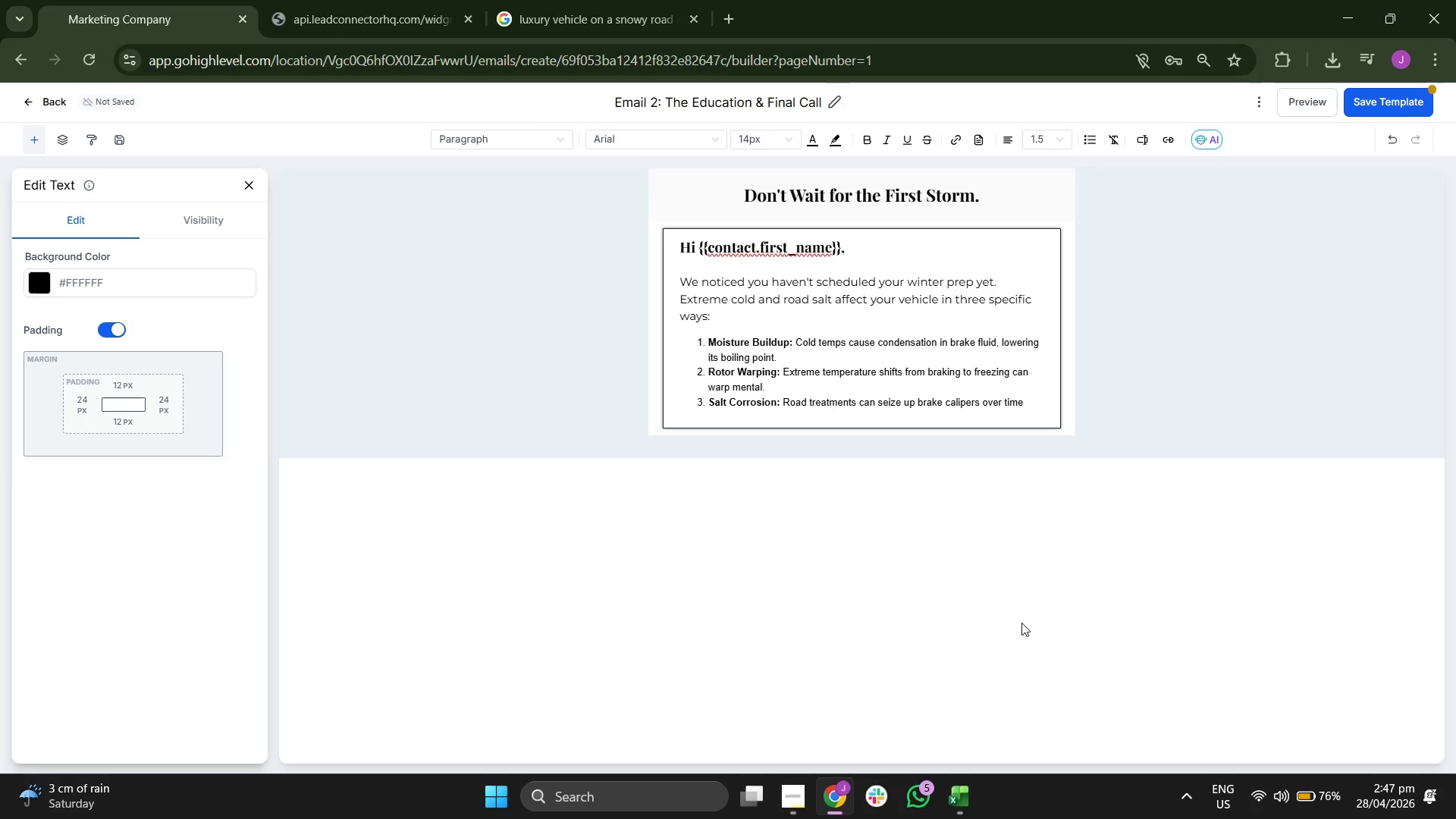 
key(Period)
 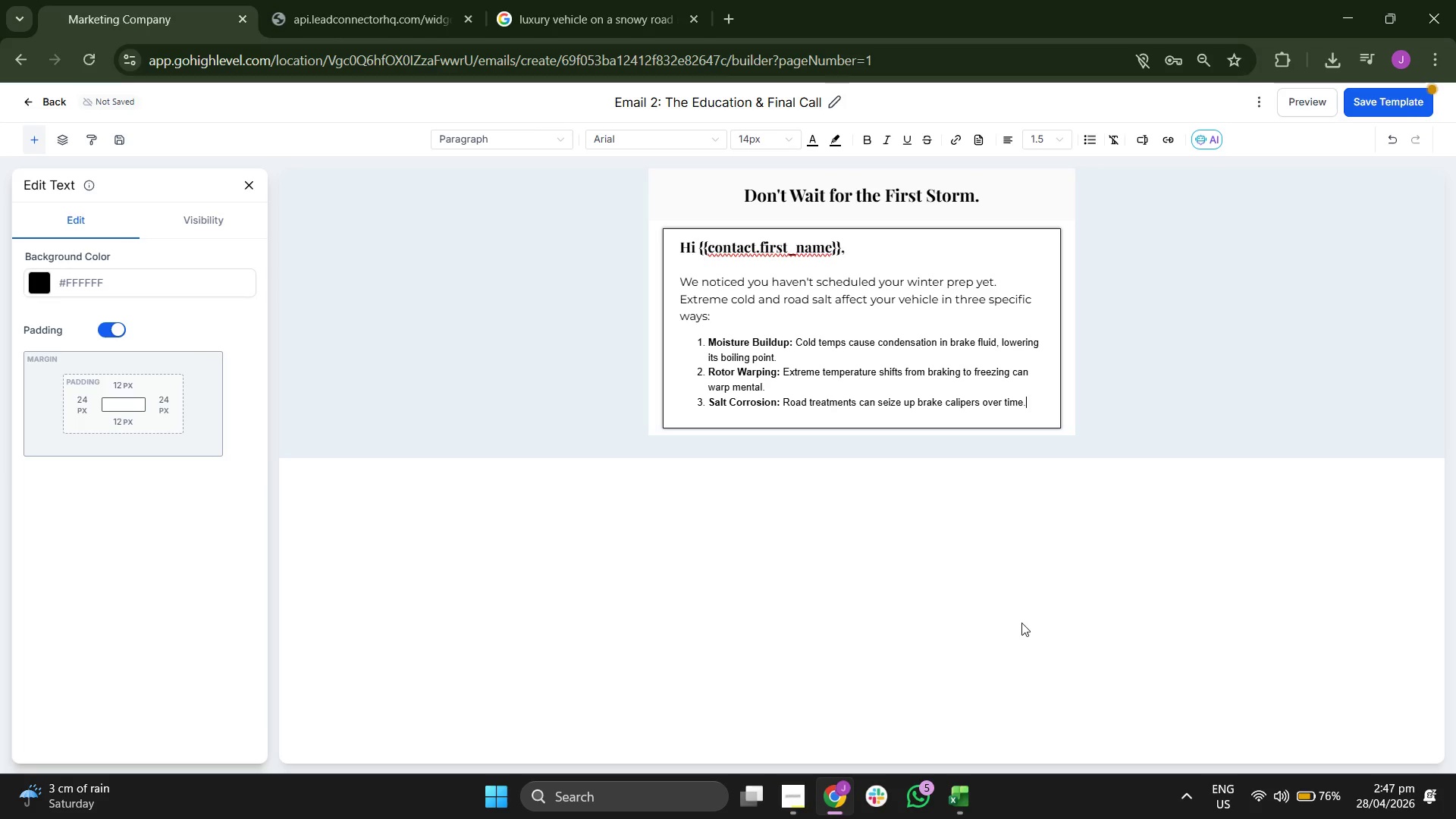 
key(Enter)
 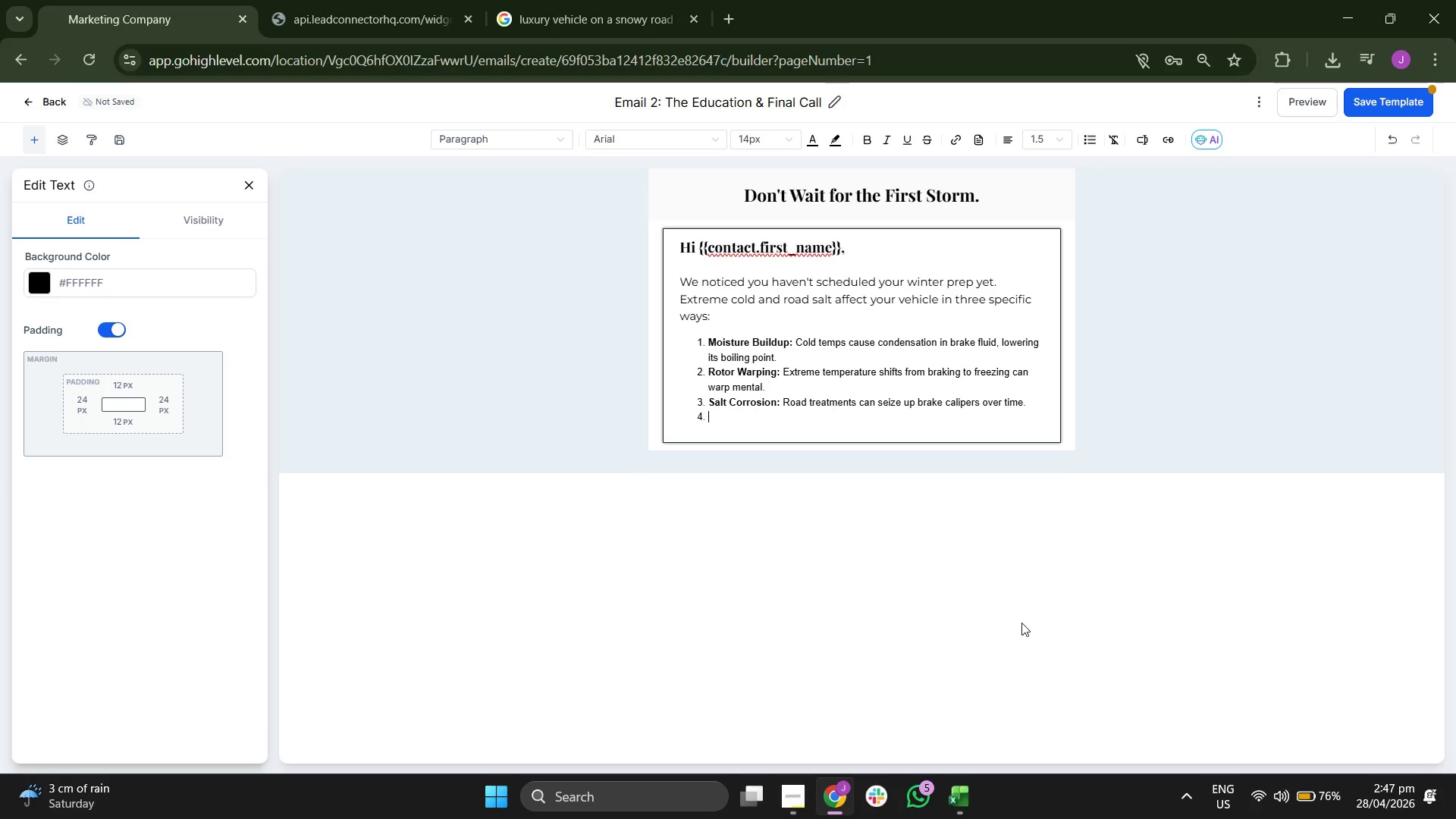 
key(Enter)
 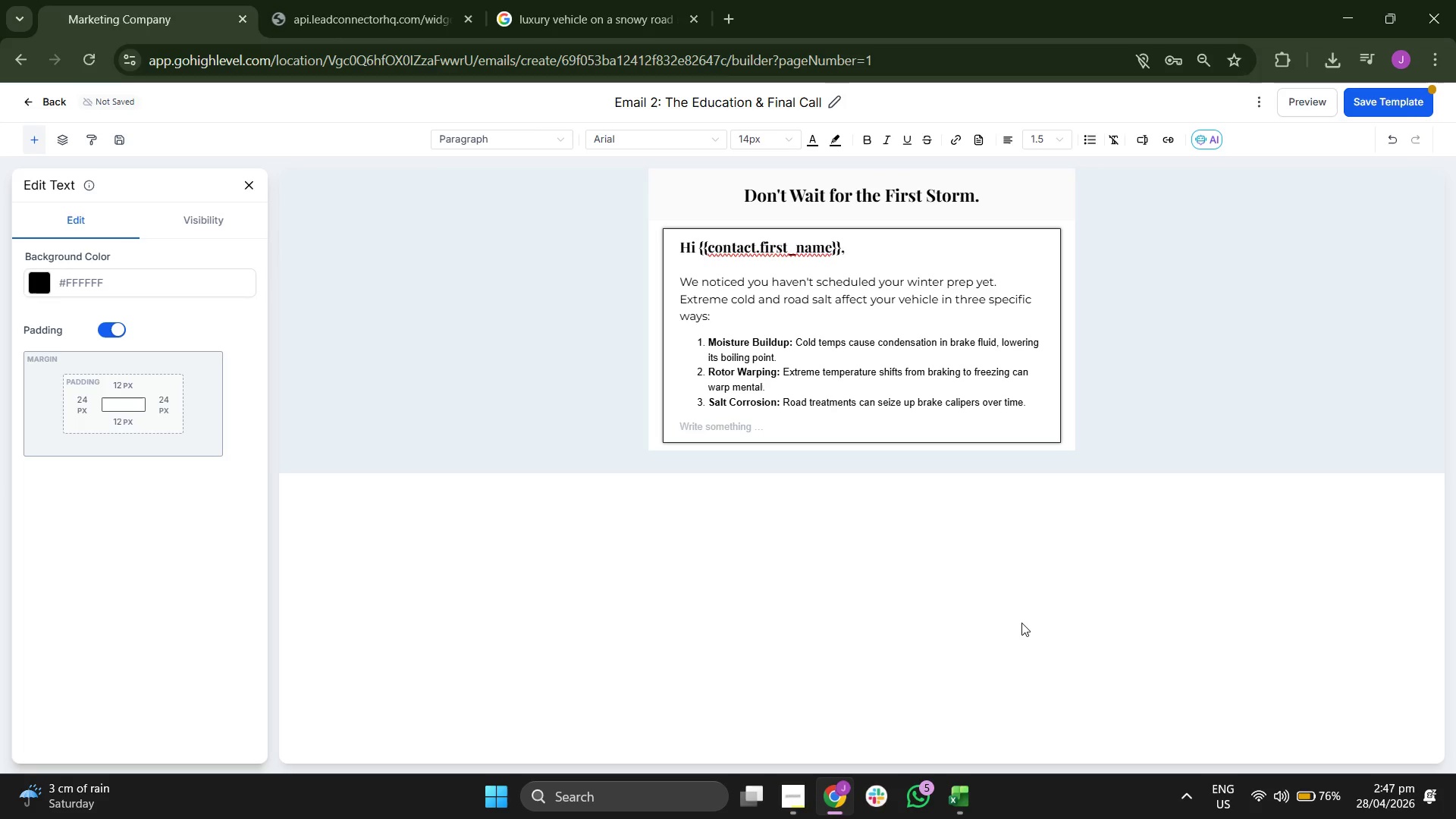 
type(fgd)
key(Backspace)
key(Backspace)
key(Backspace)
 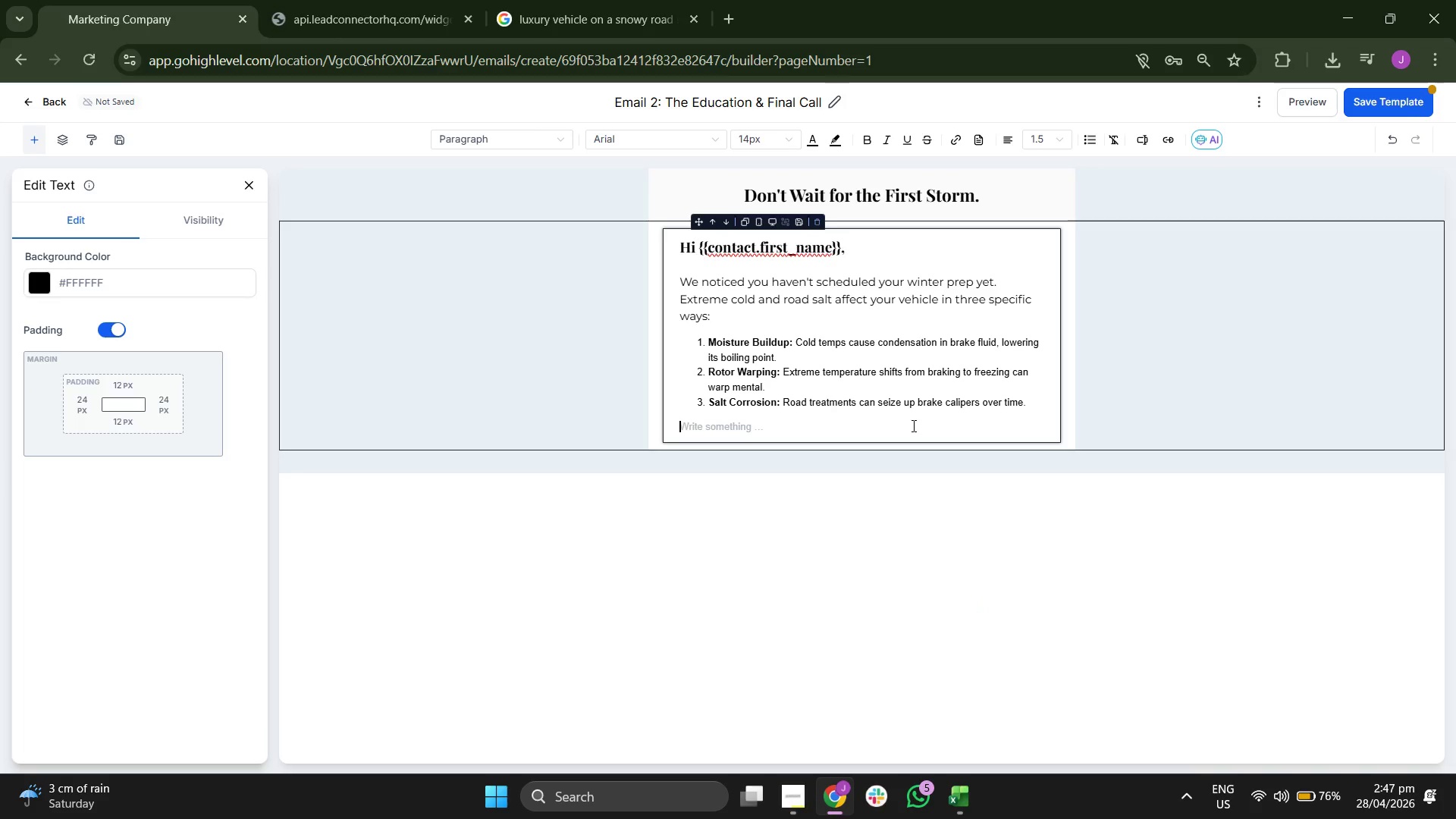 
double_click([888, 389])
 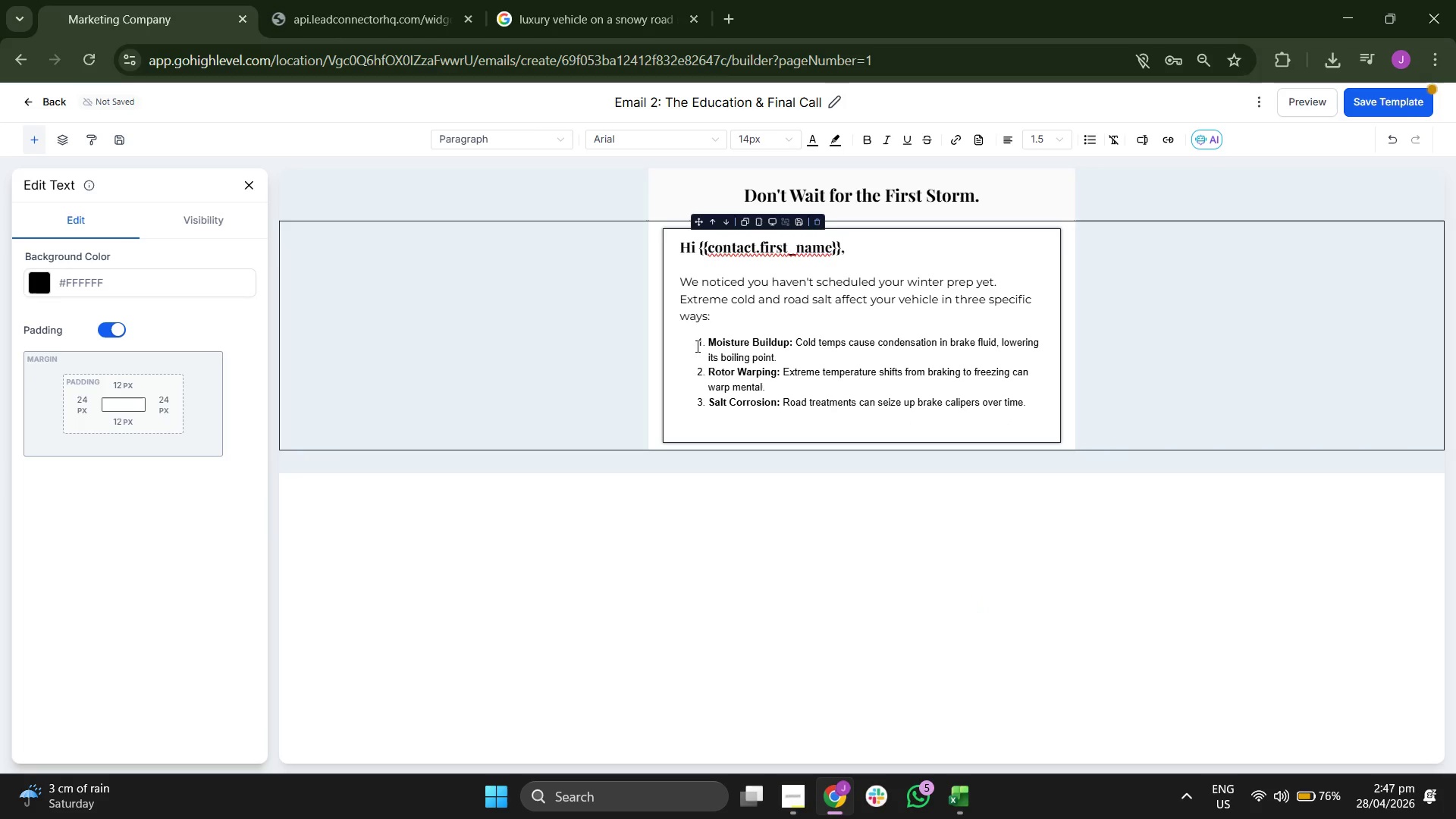 
left_click_drag(start_coordinate=[695, 337], to_coordinate=[1031, 408])
 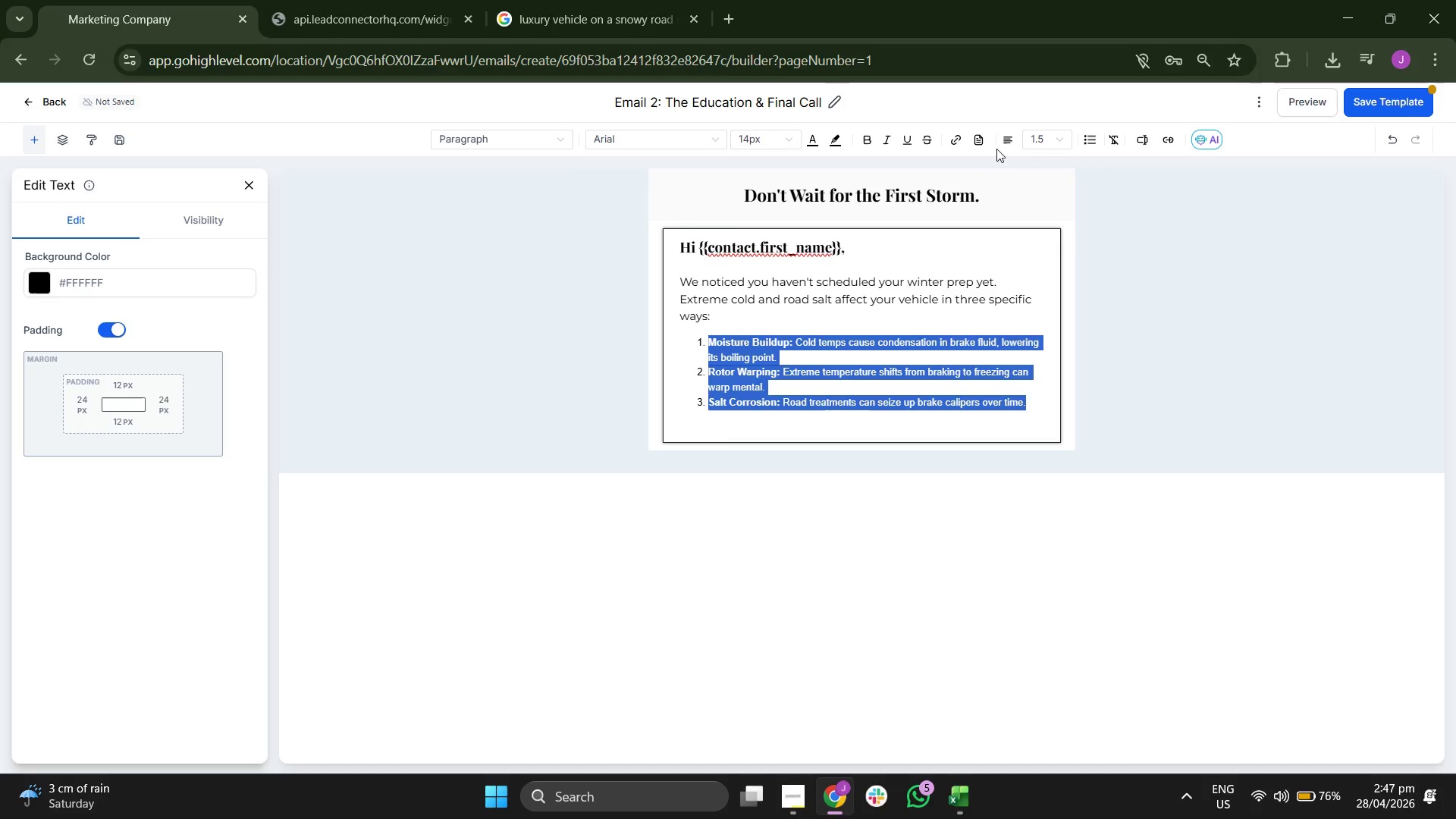 
left_click([1046, 133])
 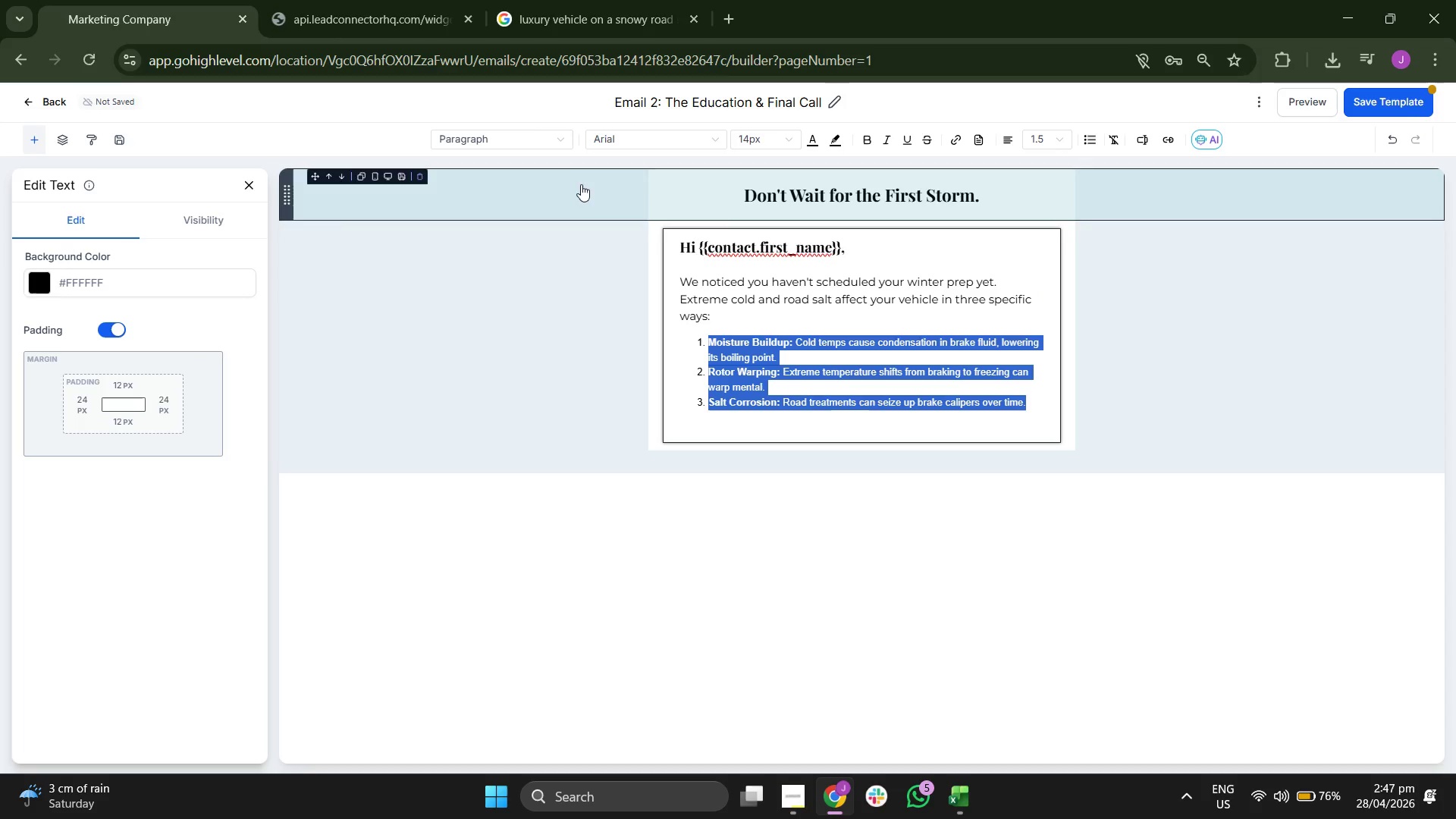 
left_click([751, 130])
 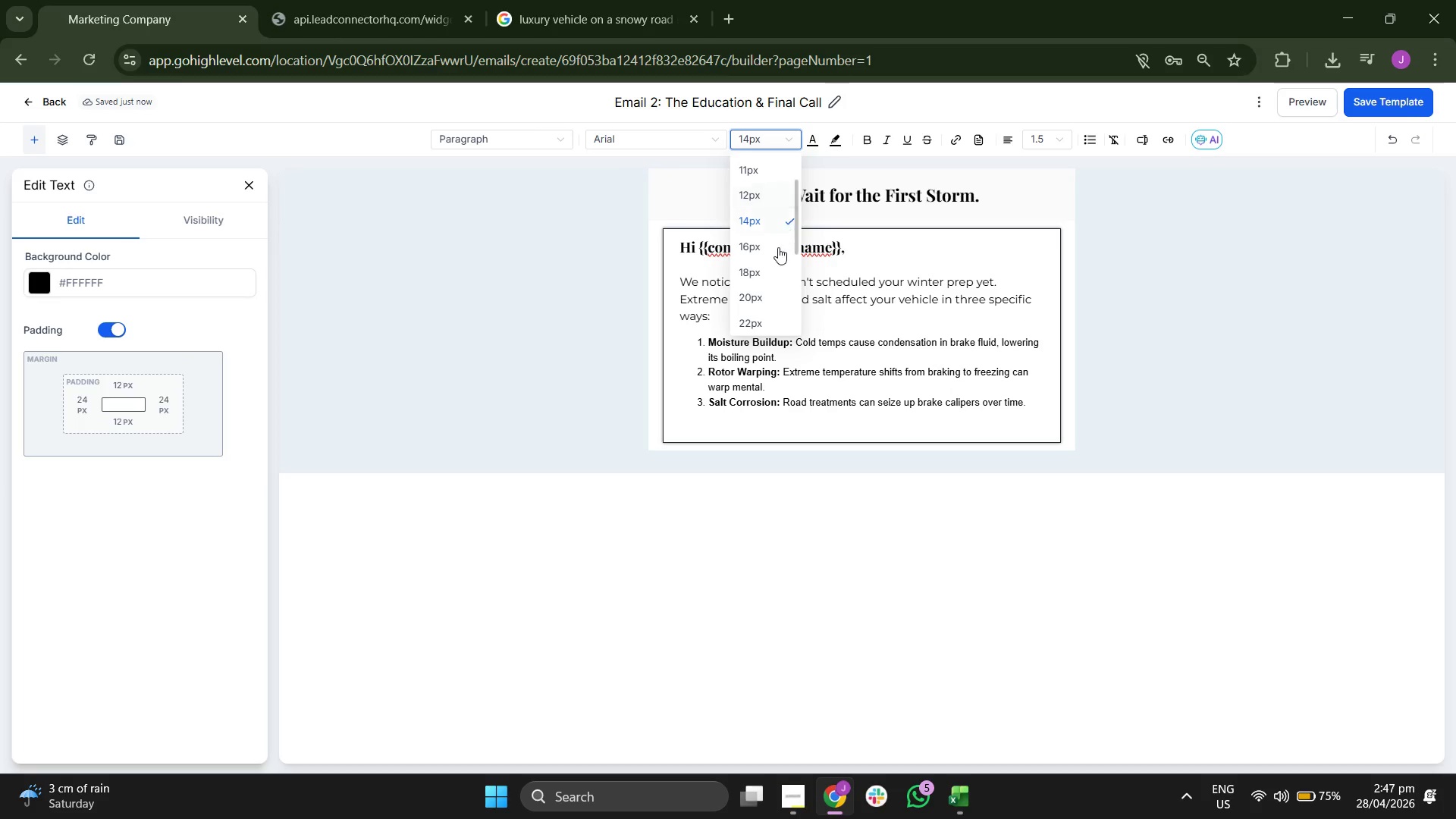 
left_click([776, 249])
 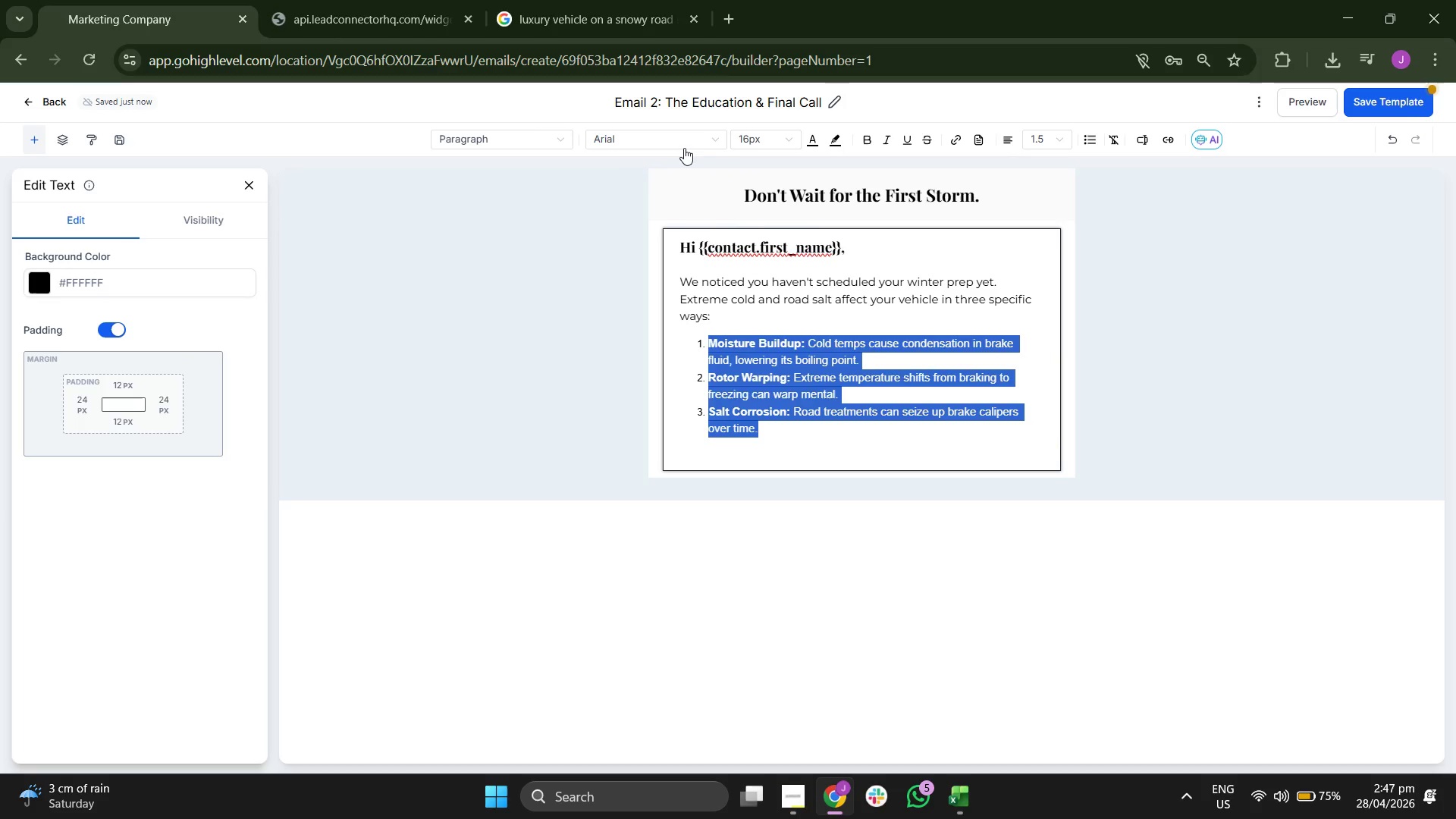 
left_click([682, 146])
 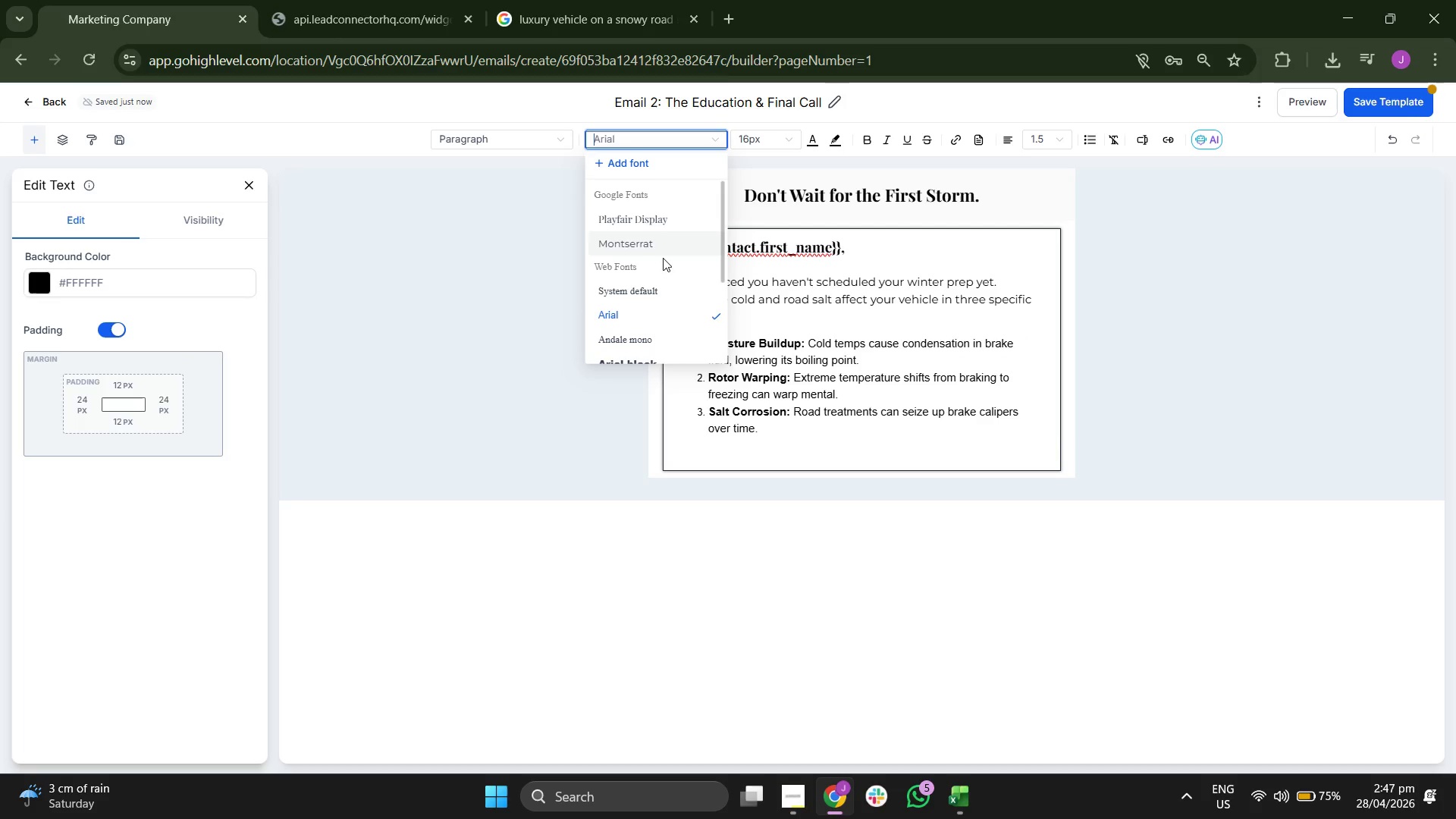 
left_click([652, 247])
 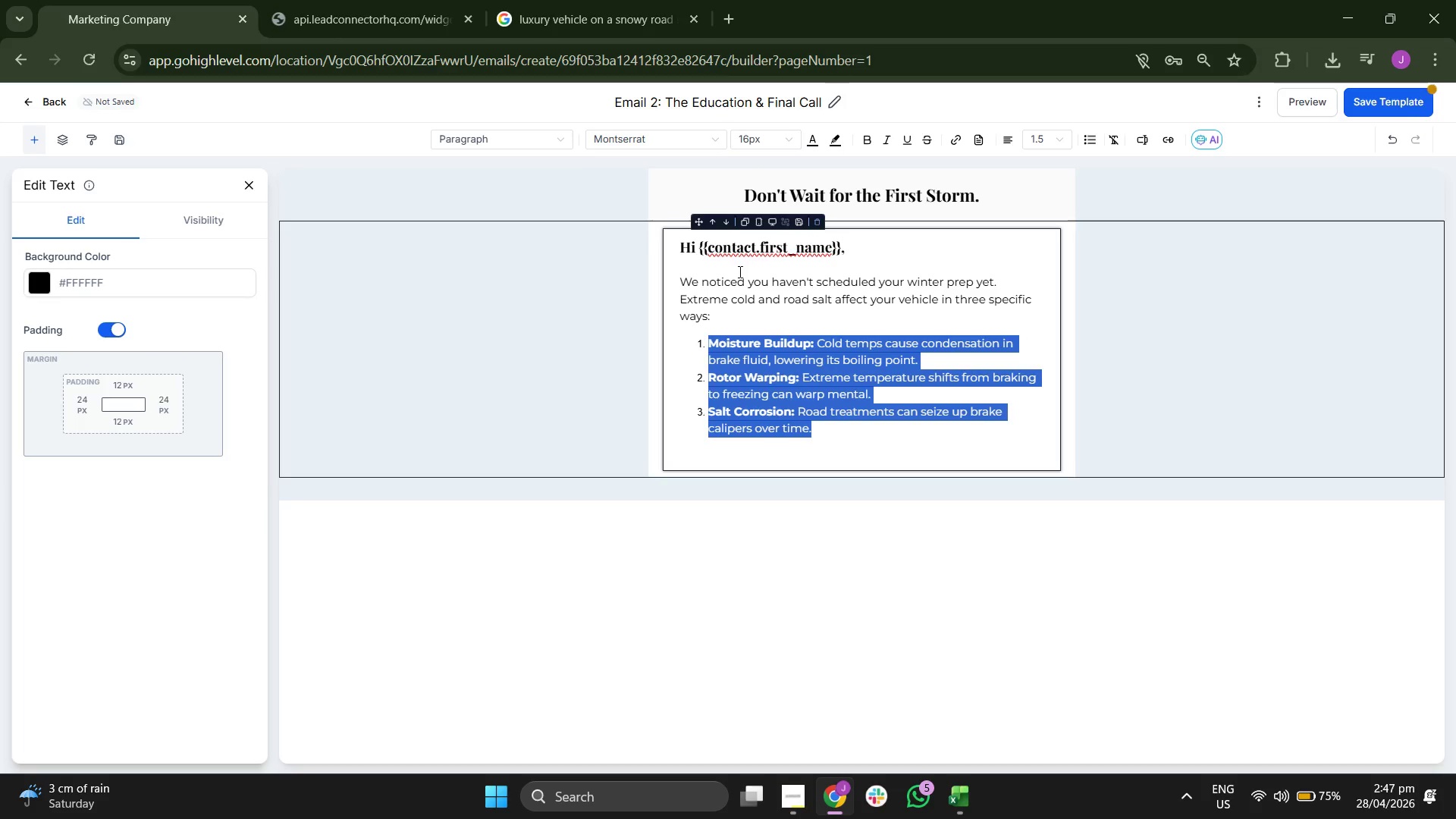 
double_click([741, 275])
 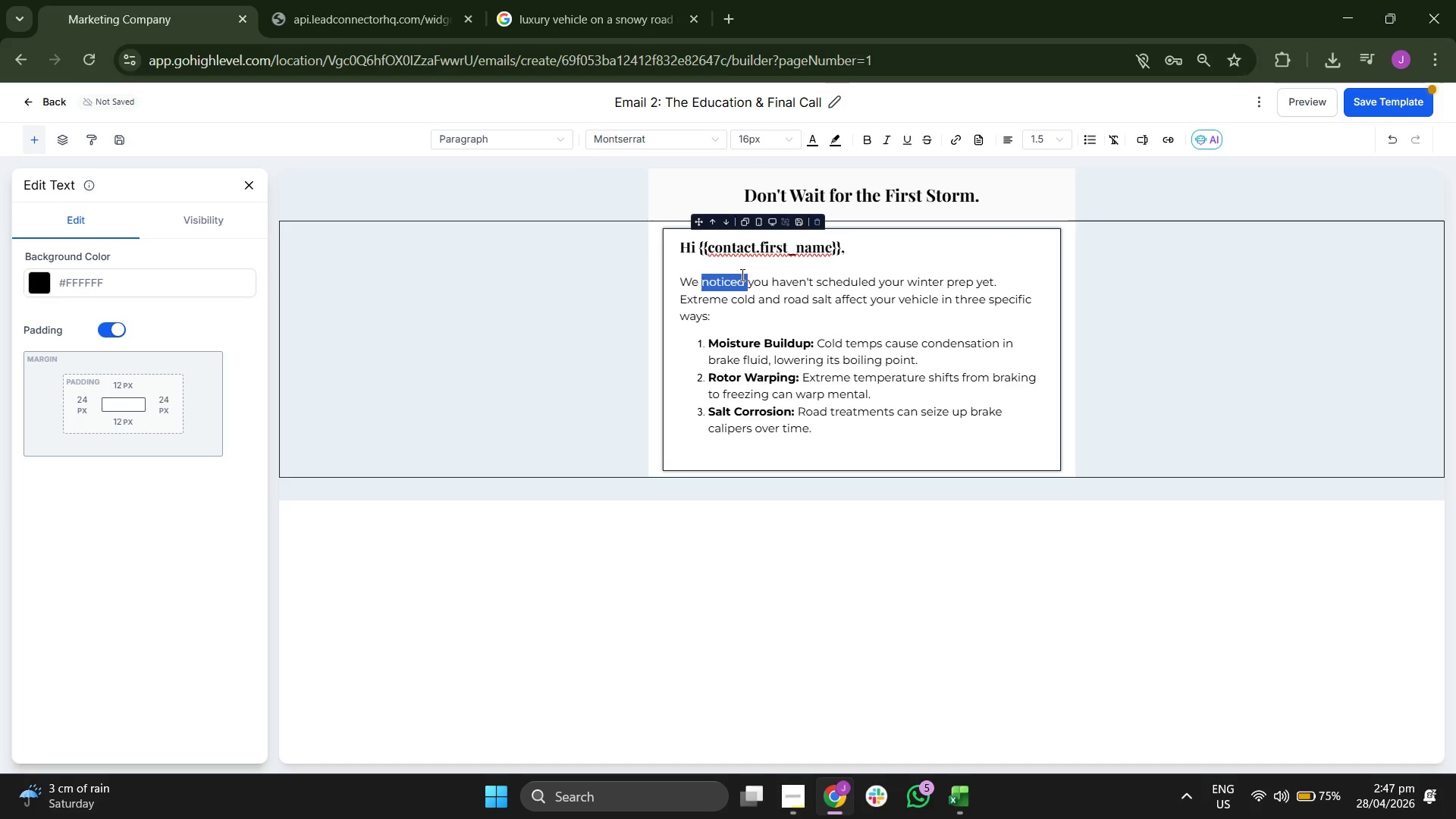 
triple_click([741, 275])
 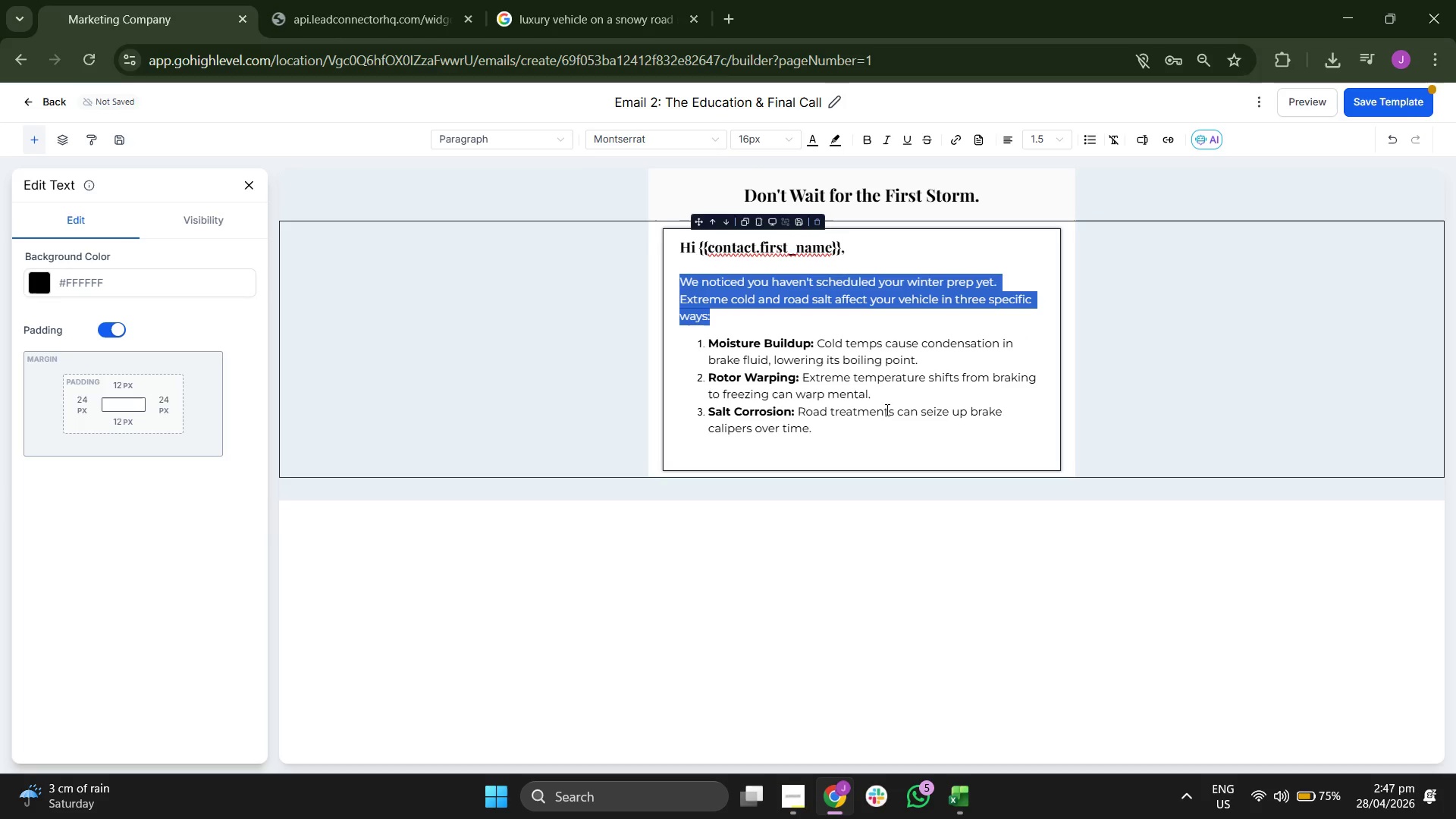 
left_click([905, 444])
 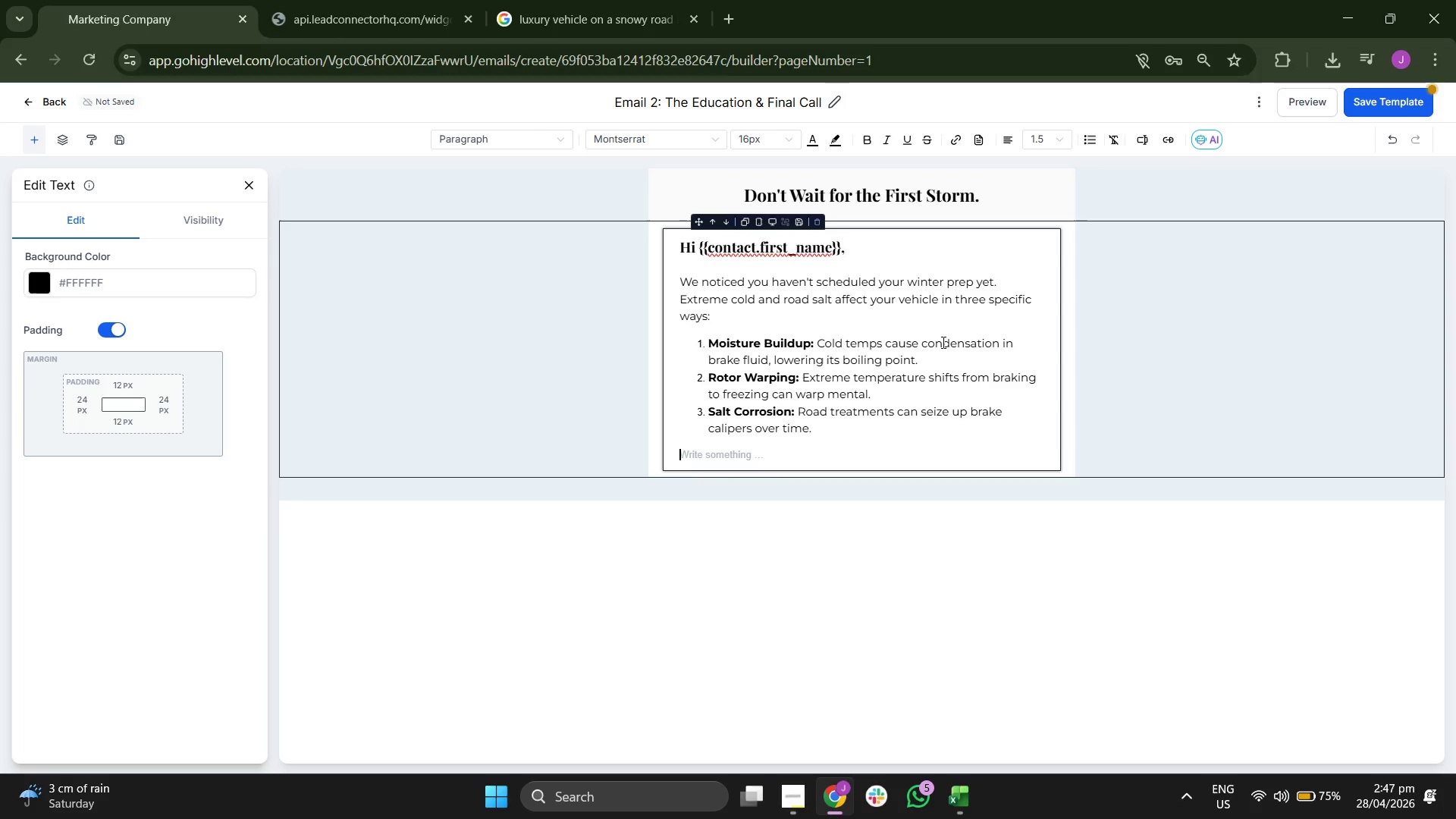 
key(CapsLock)
 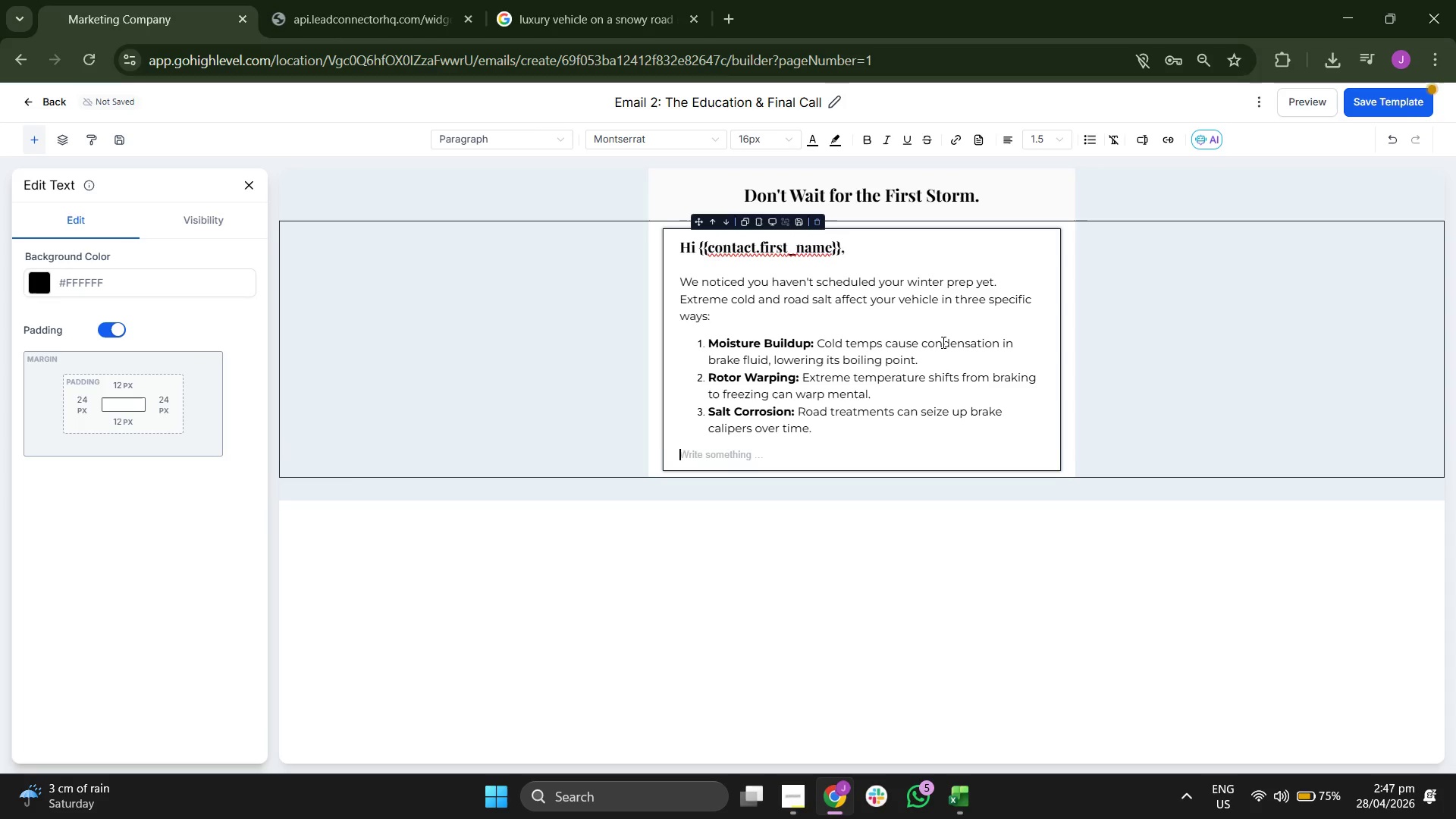 
key(W)
 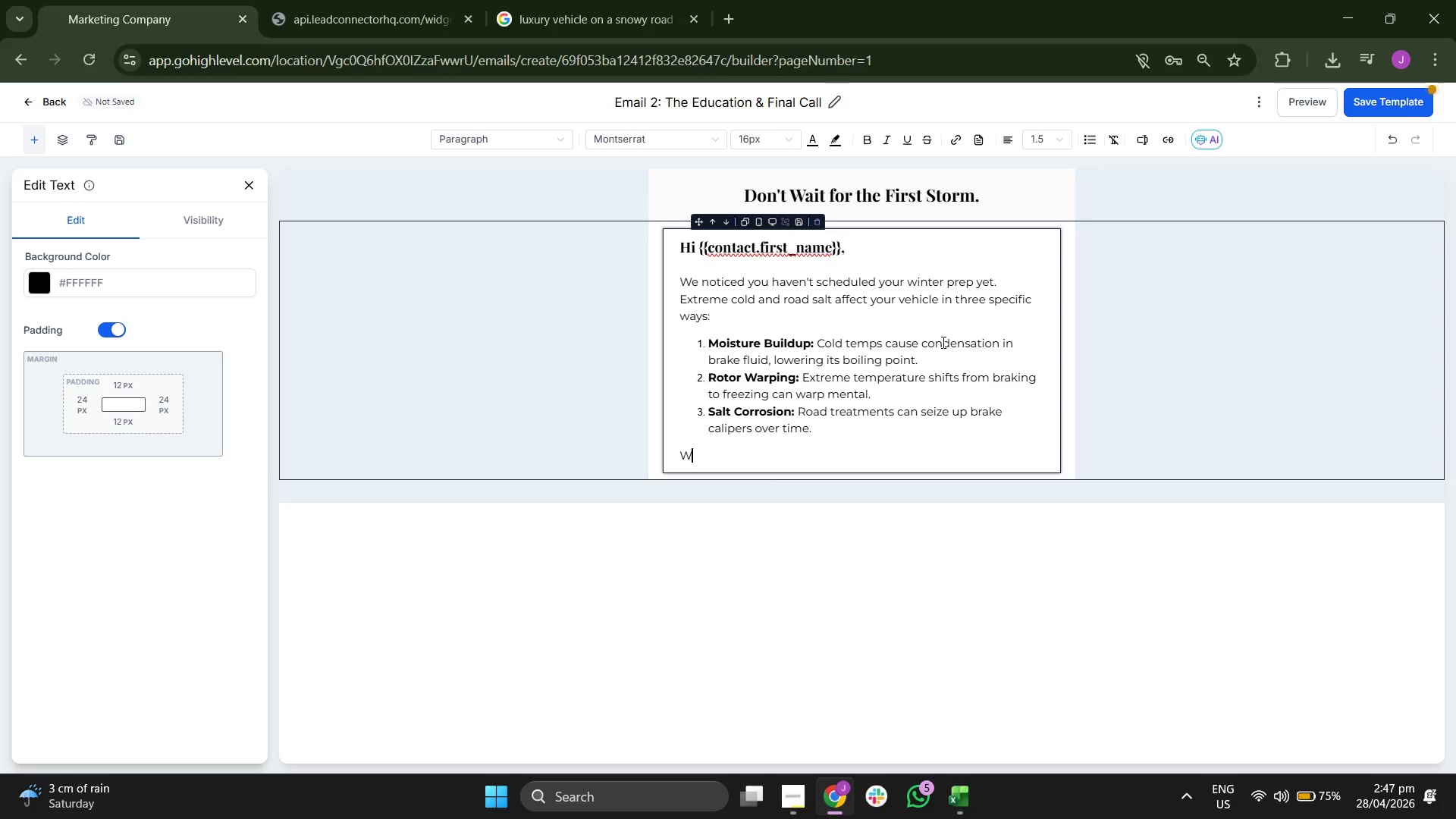 
key(CapsLock)
 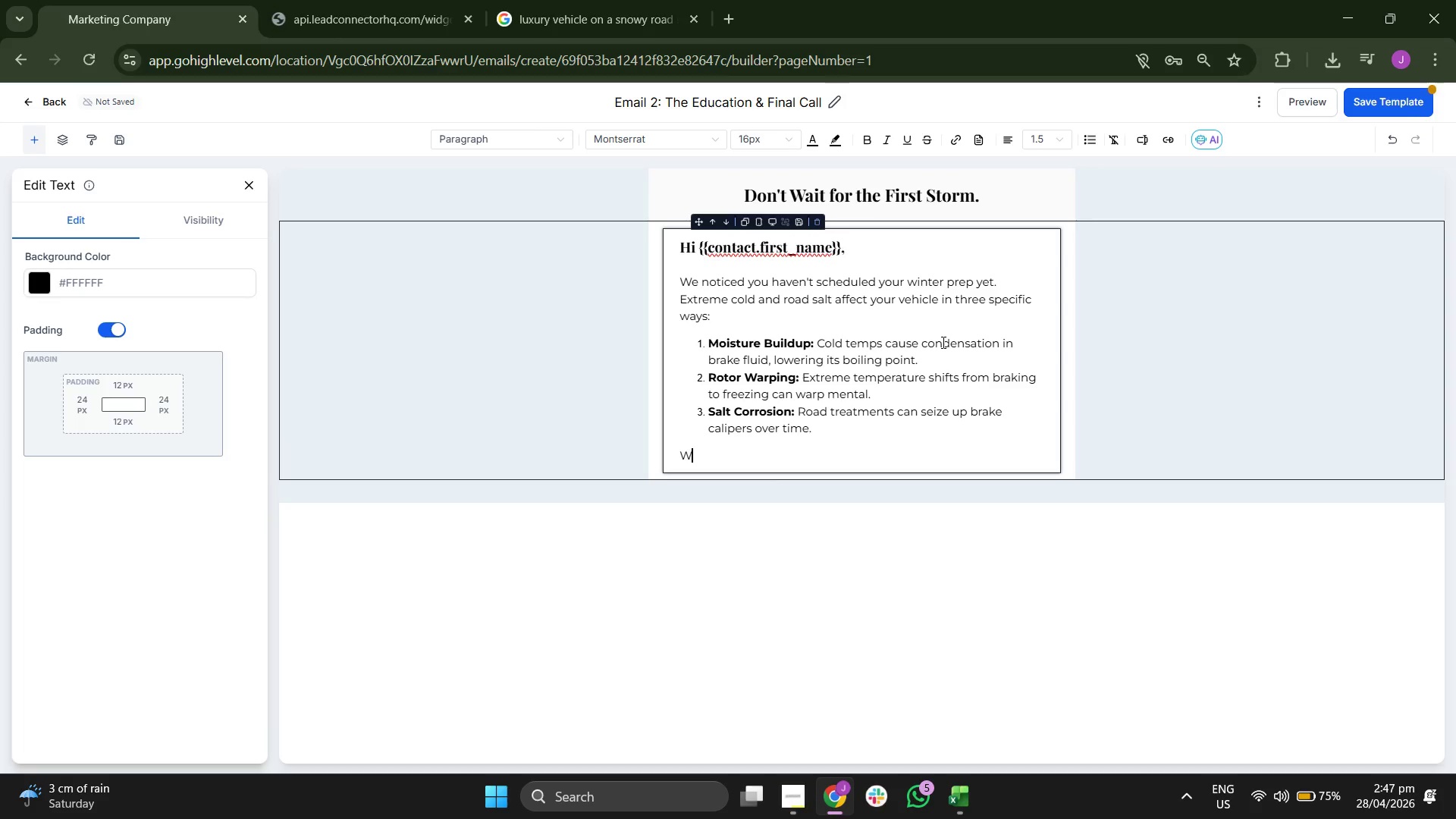 
key(E)
 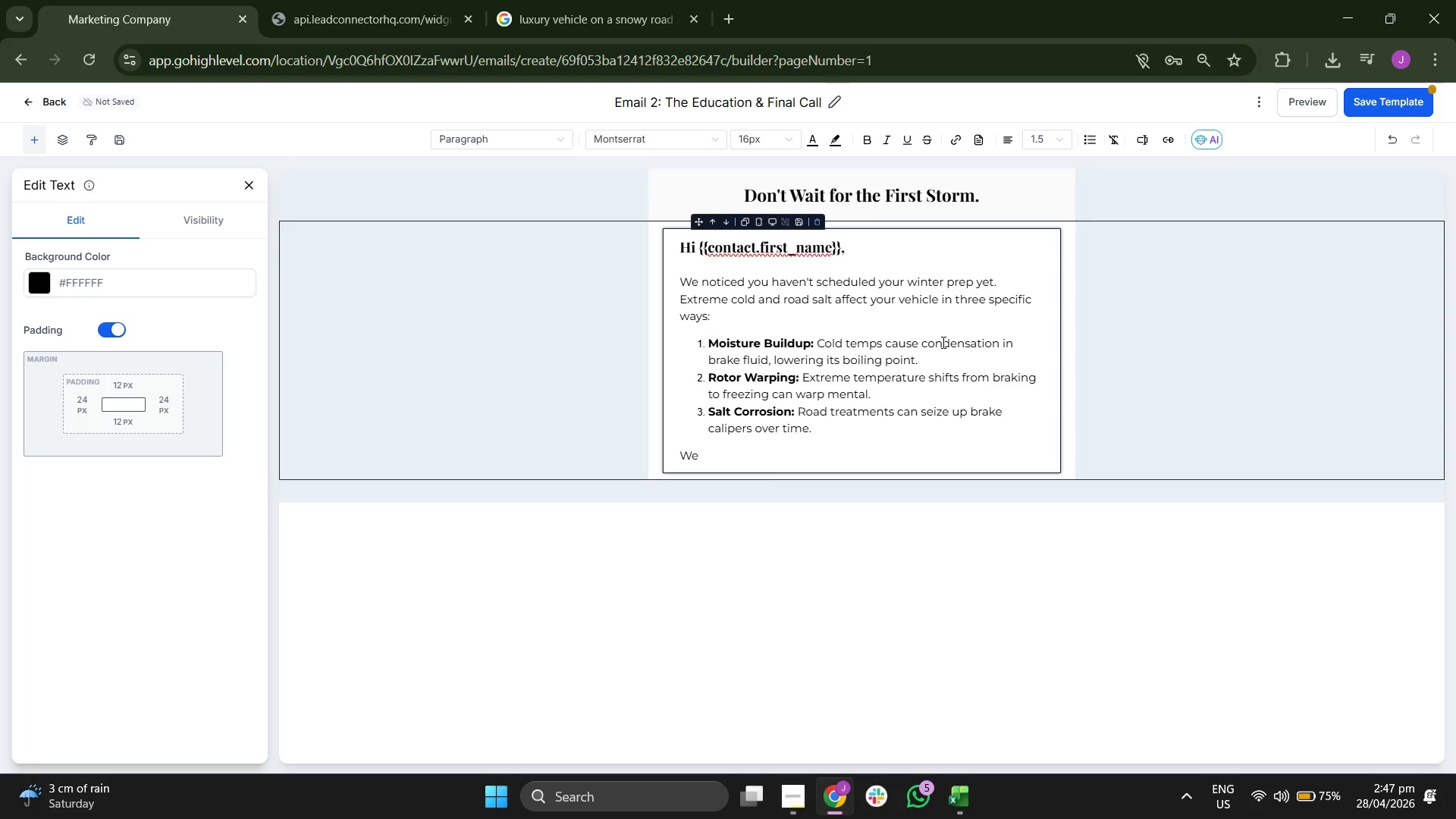 
type( want)
 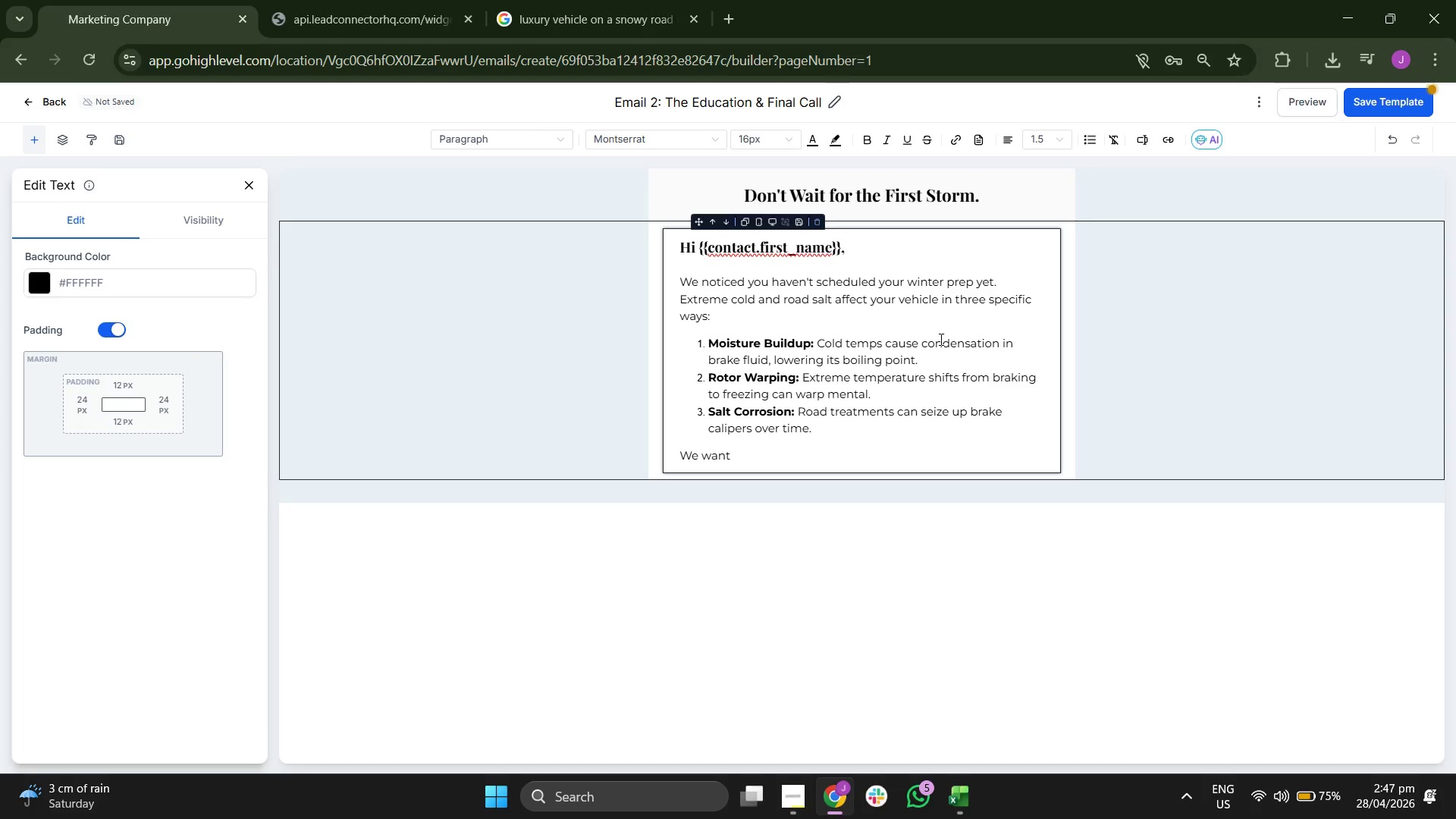 
key(Space)
 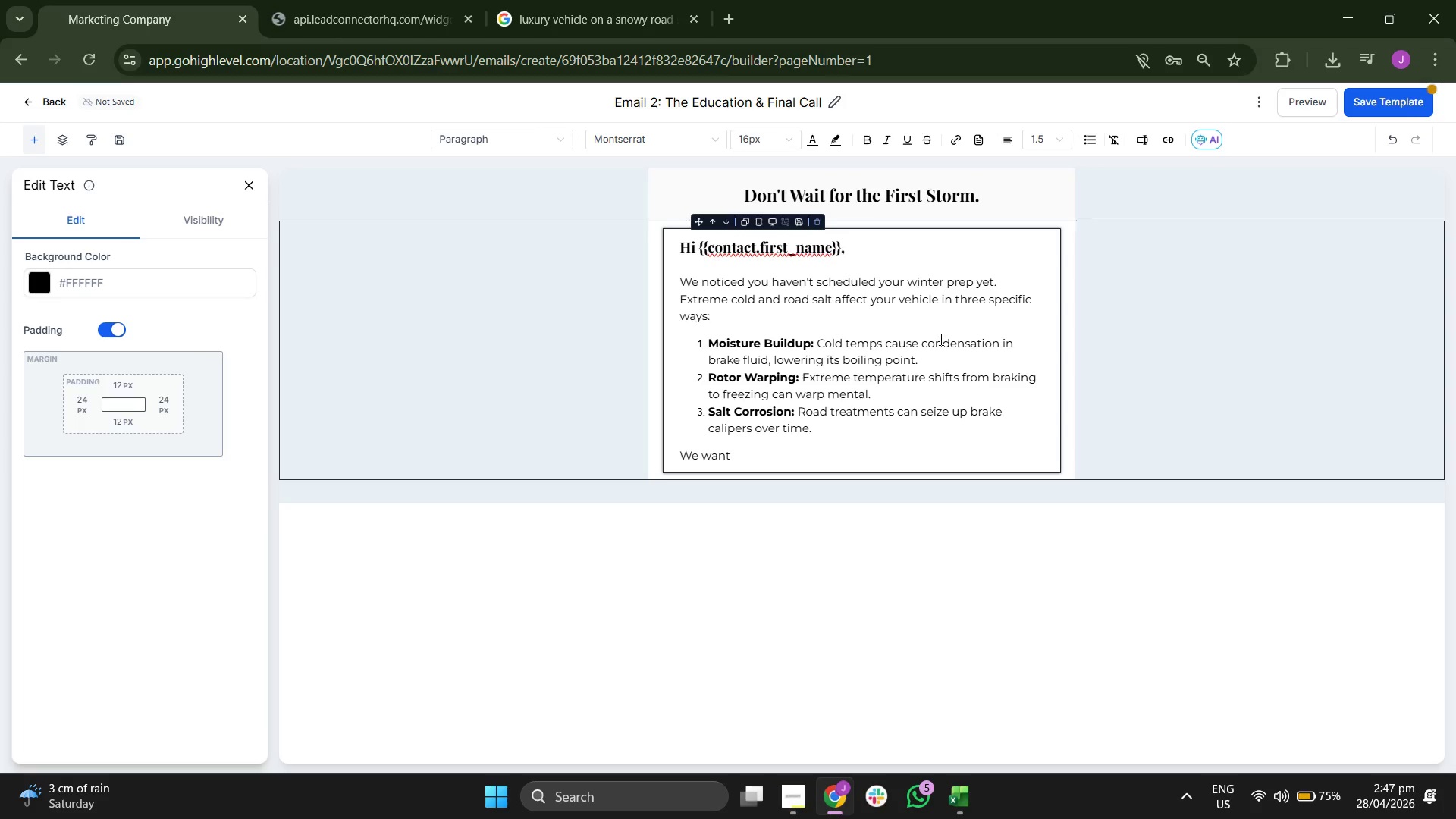 
key(T)
 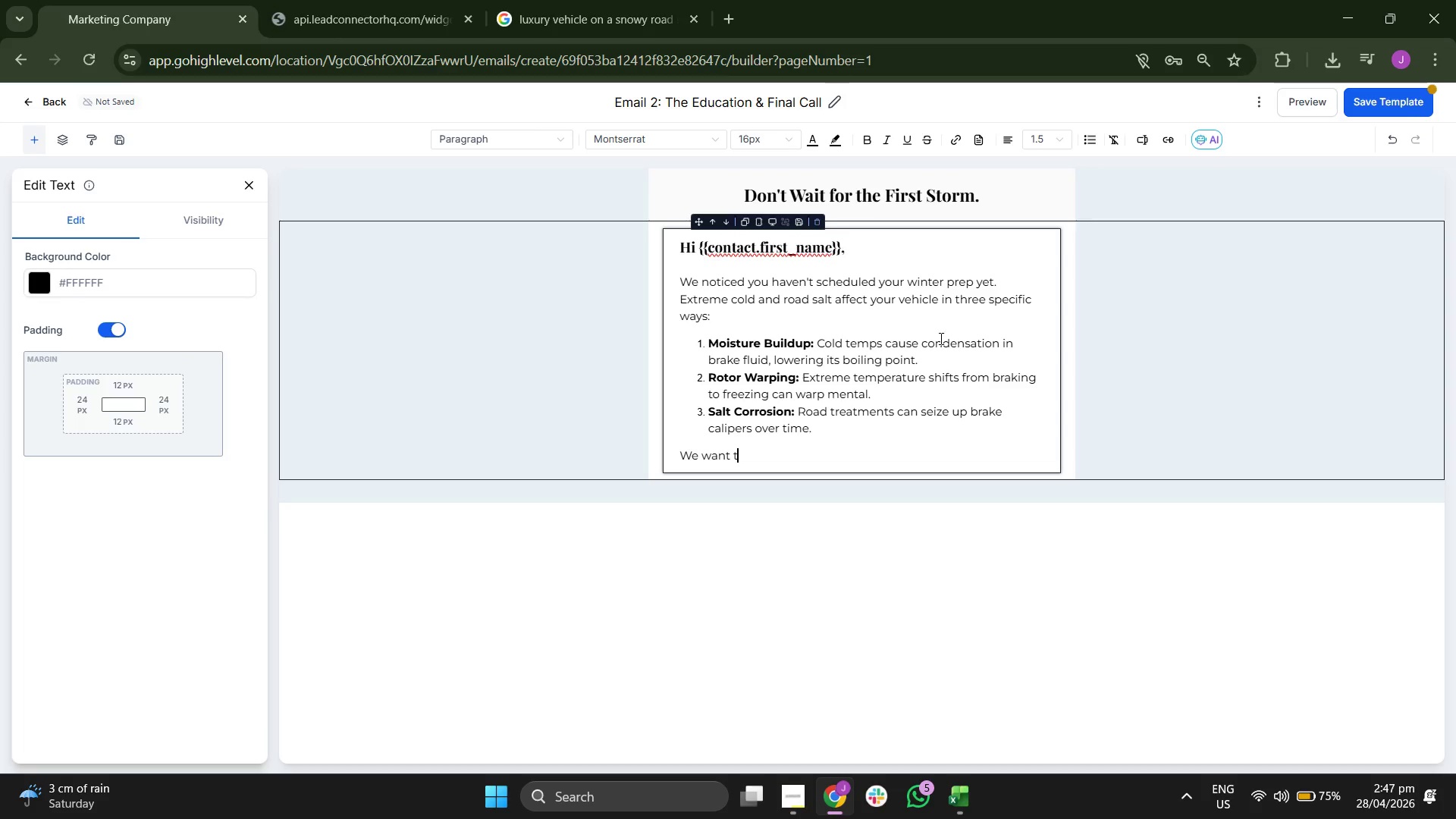 
type(o ke)
 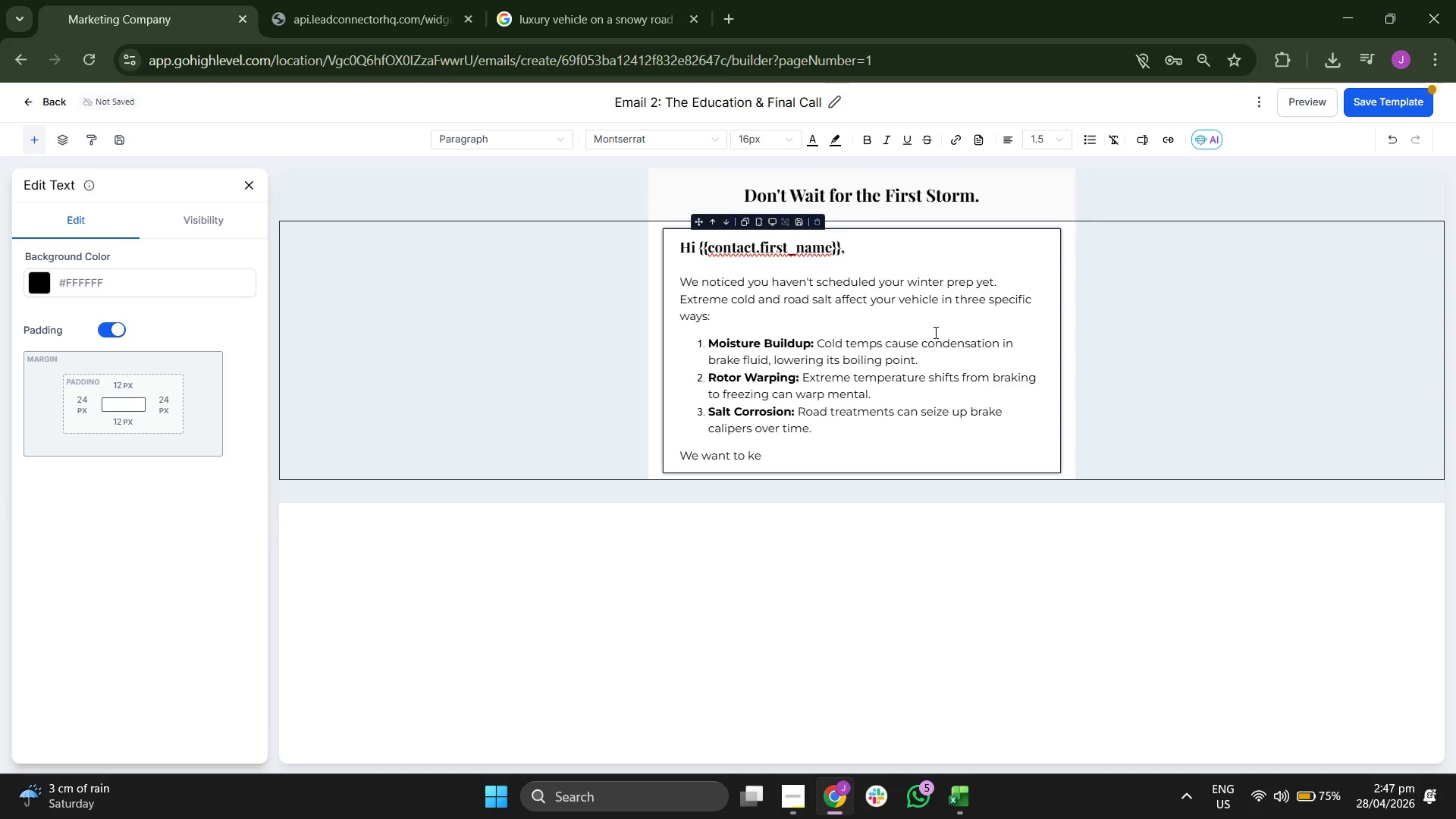 
wait(5.31)
 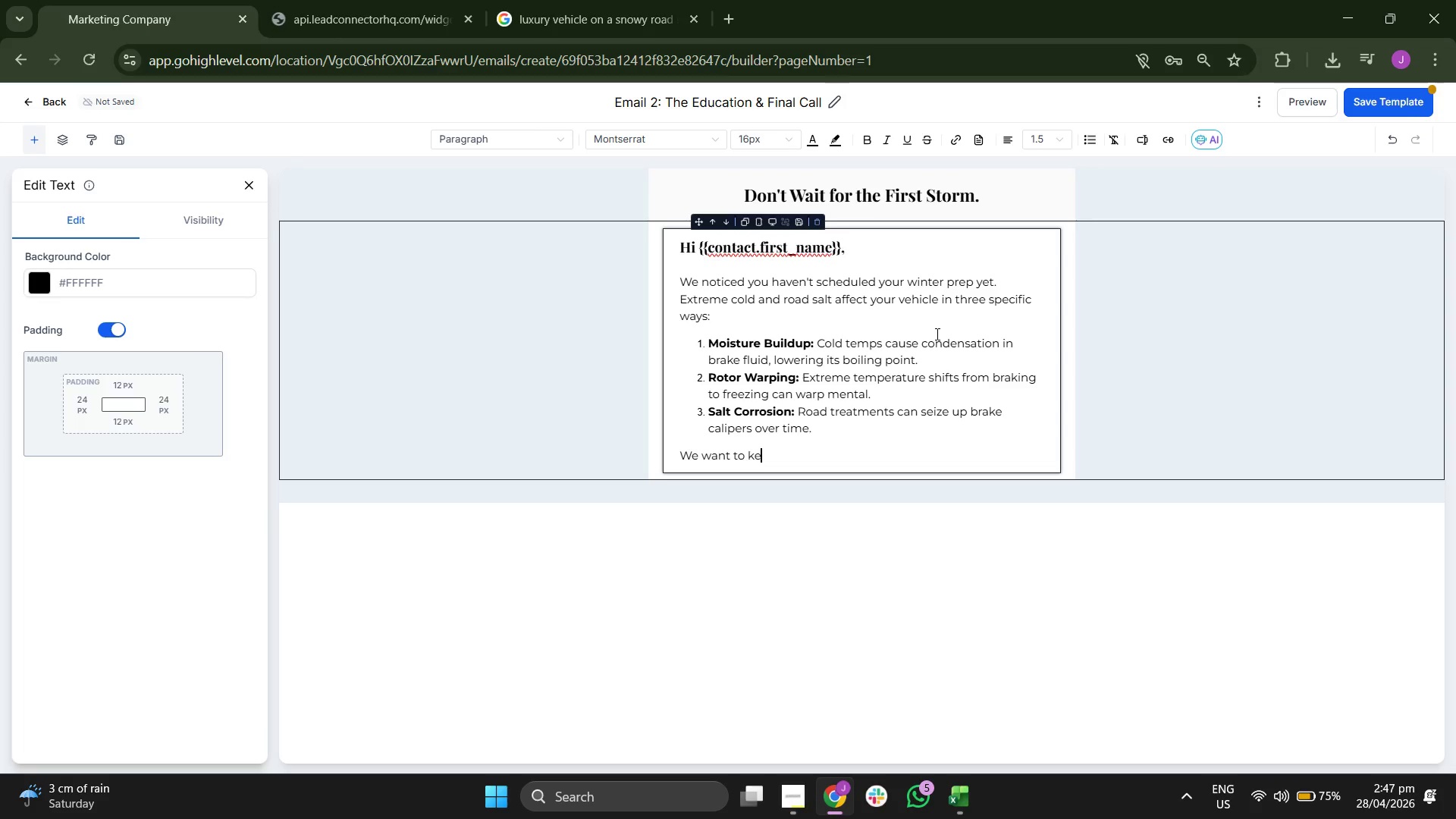 
type(ep)
 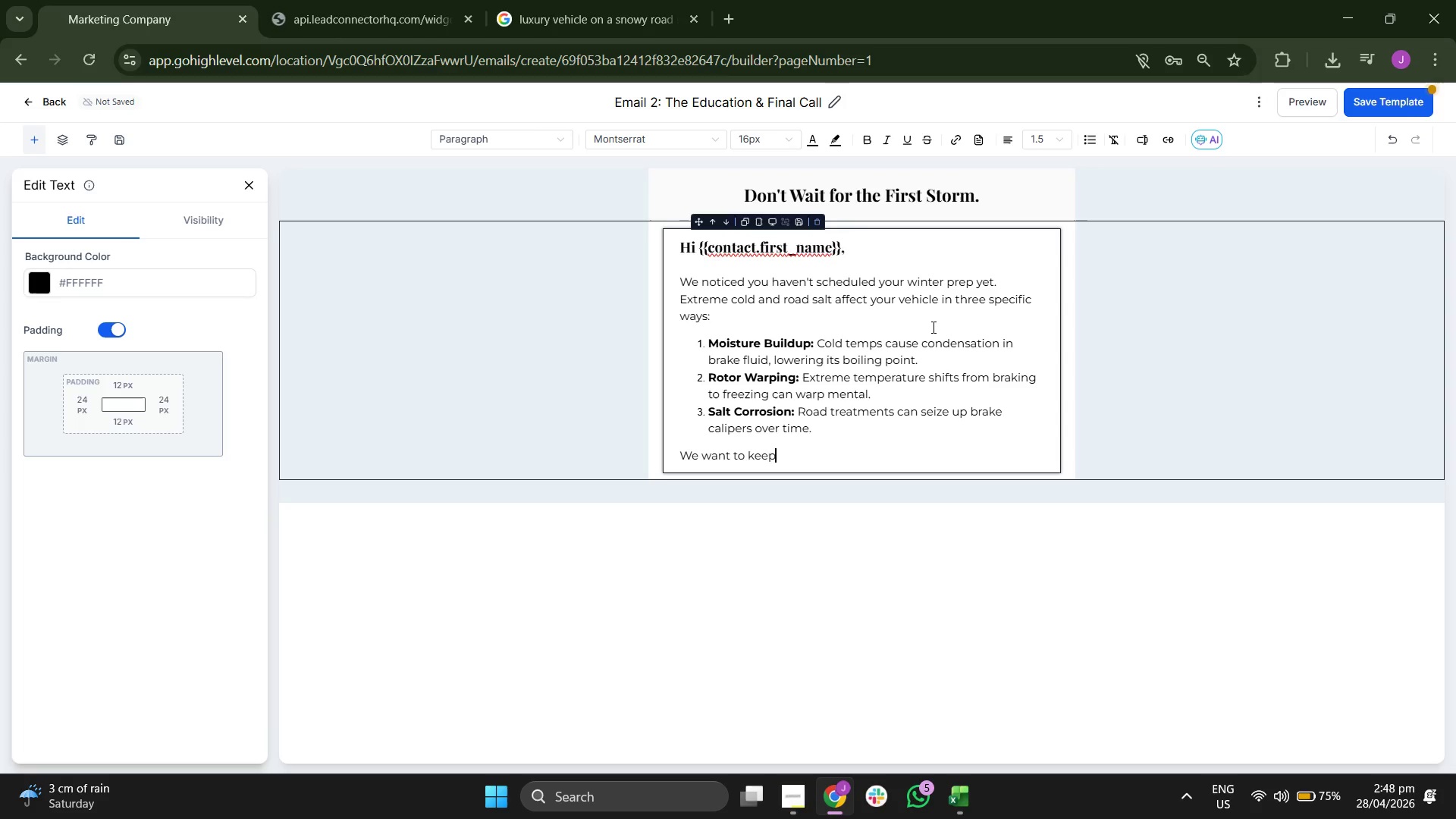 
type( your {{c)
 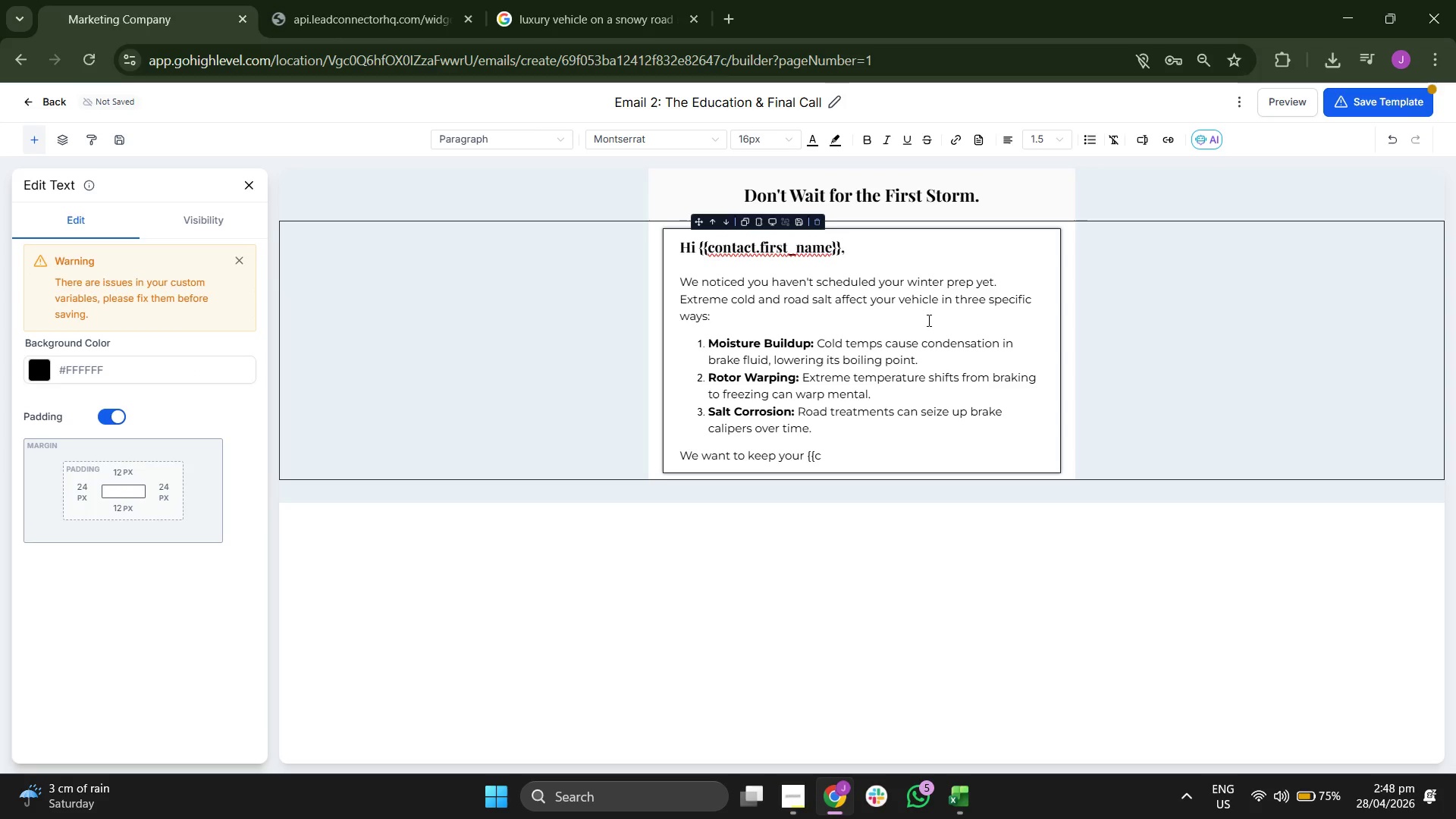 
type(ontact.vehicle)
 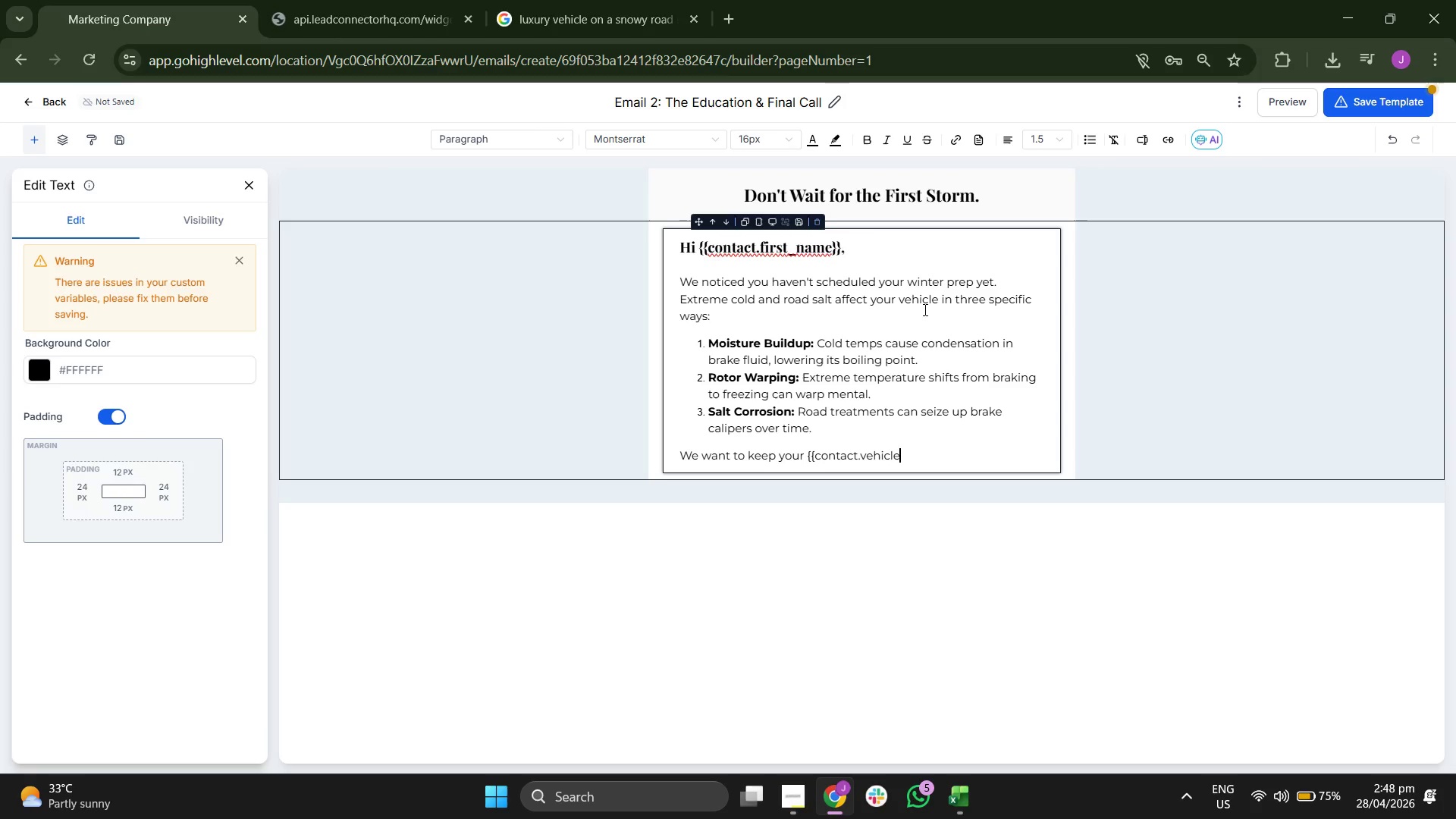 
type(_make)
 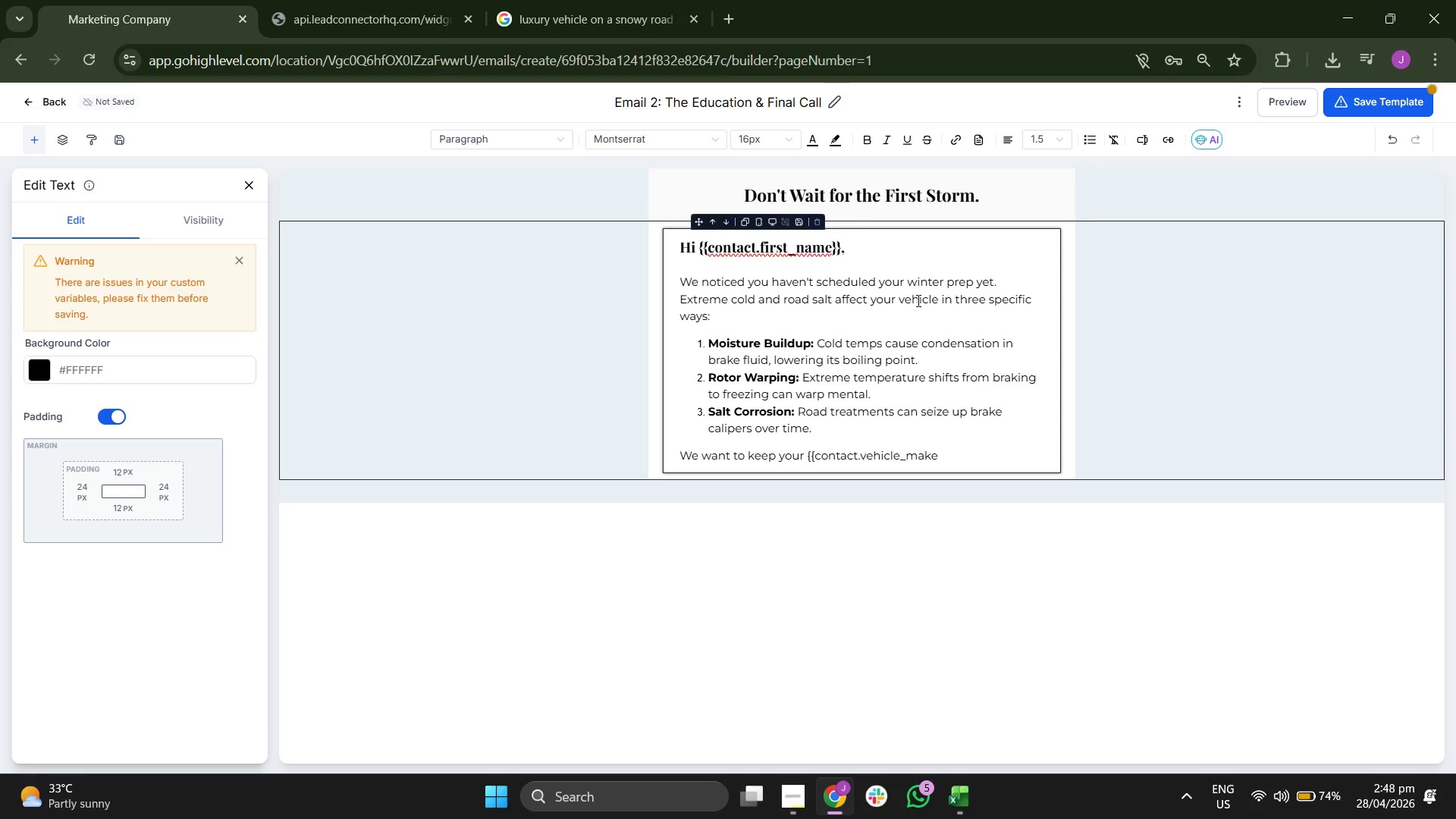 
type(_modell)
key(Backspace)
type(}} performi)
 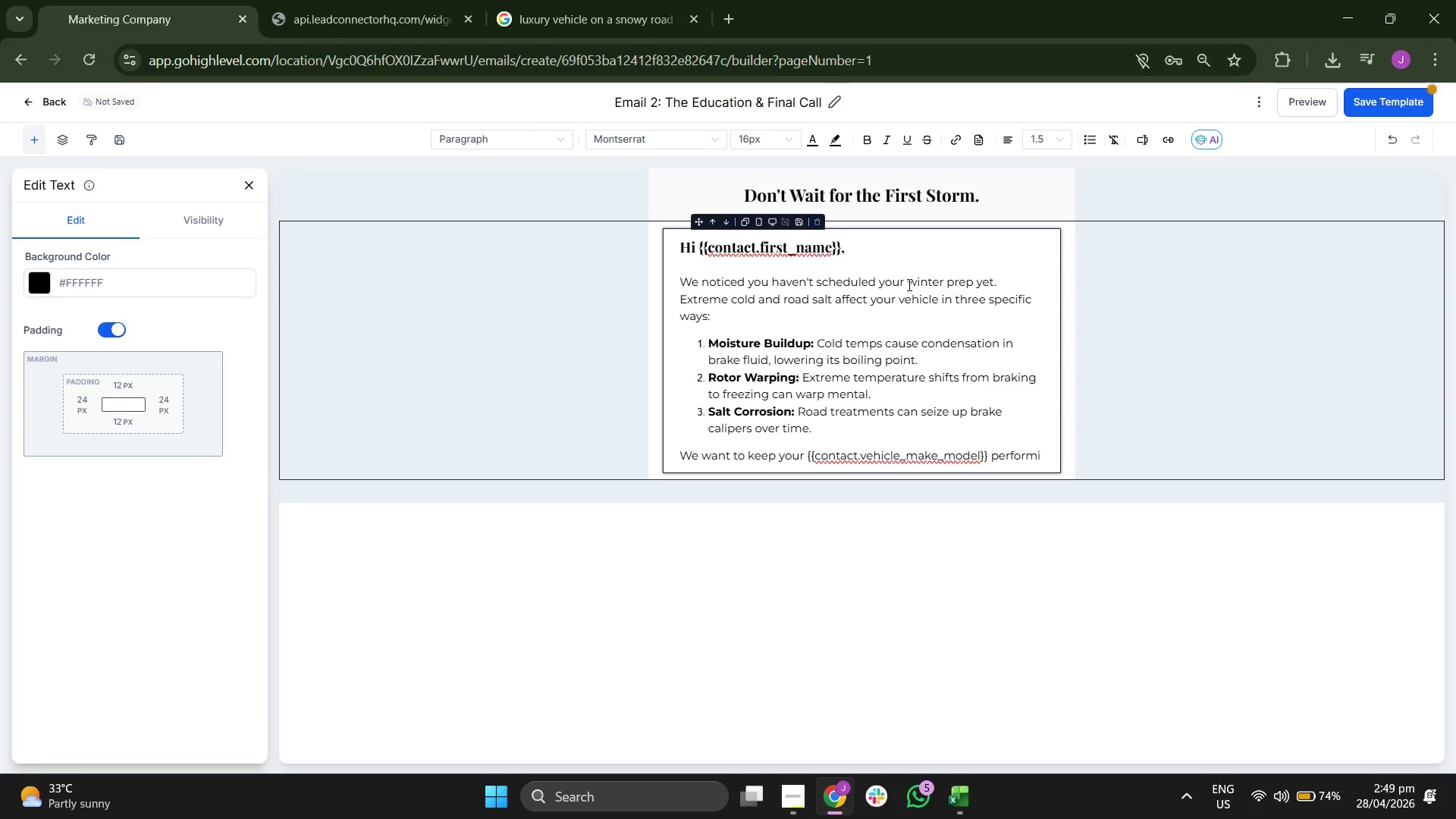 
type(ng at its pea)
 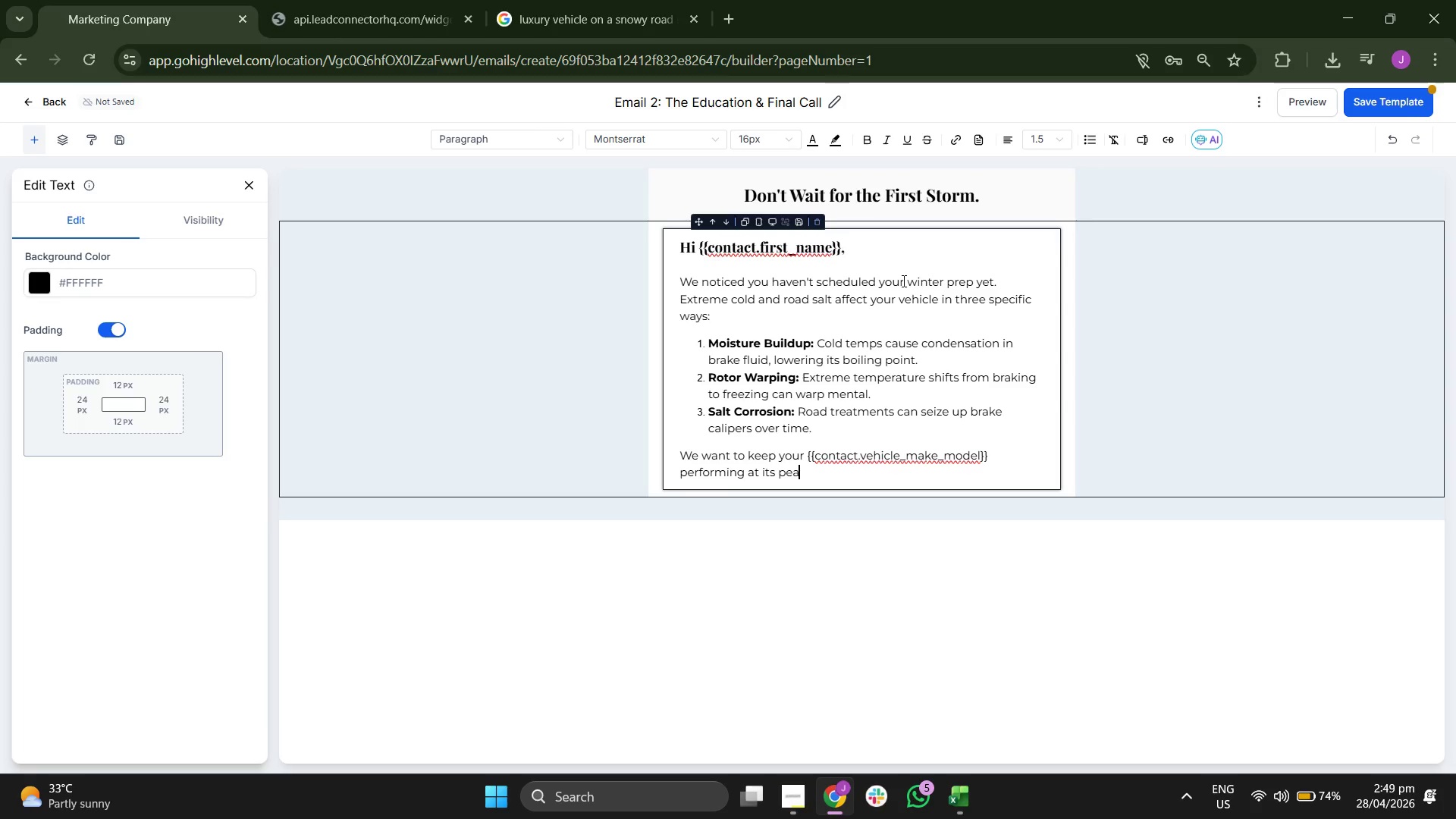 
key(K)
 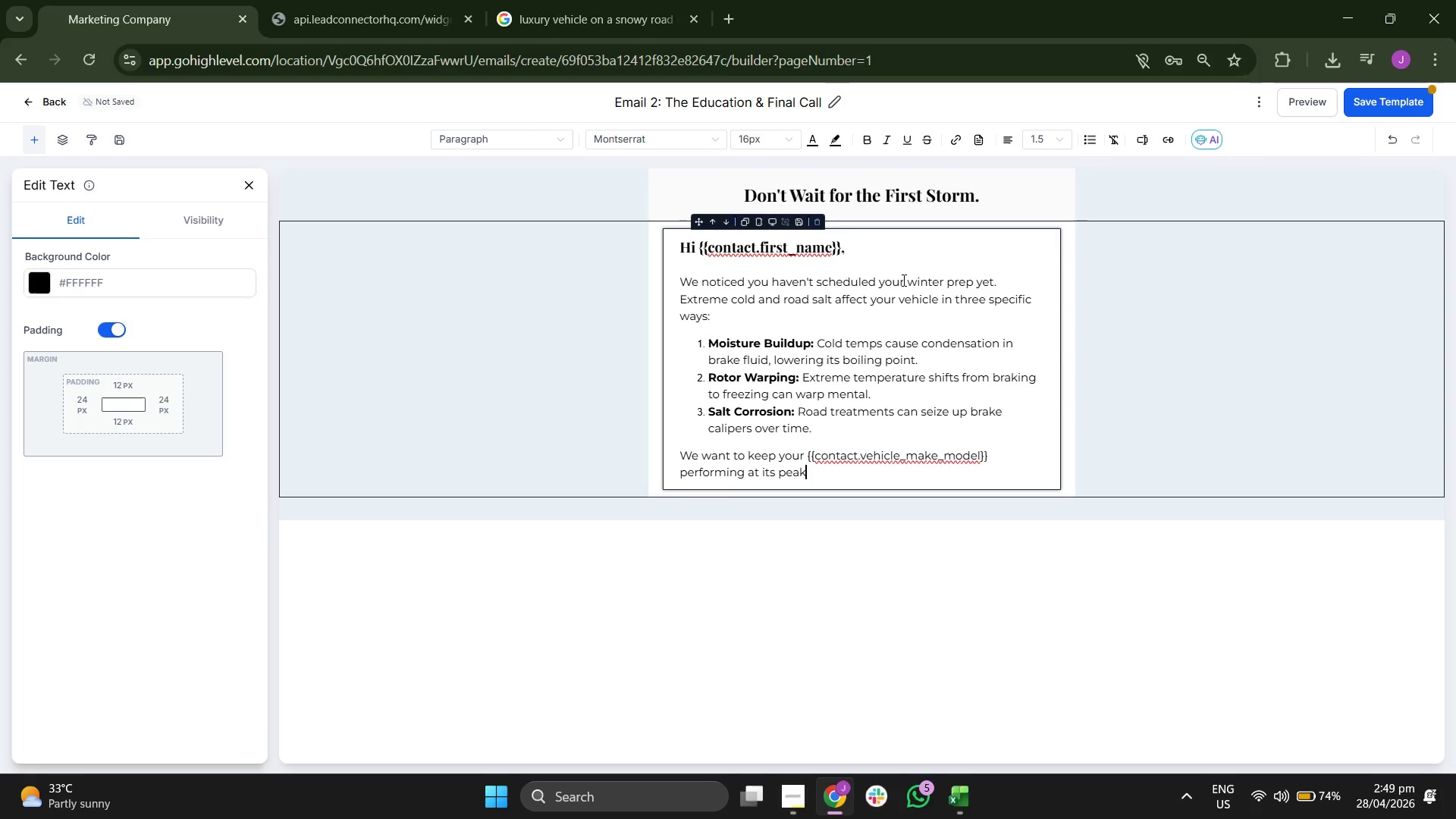 
key(Space)
 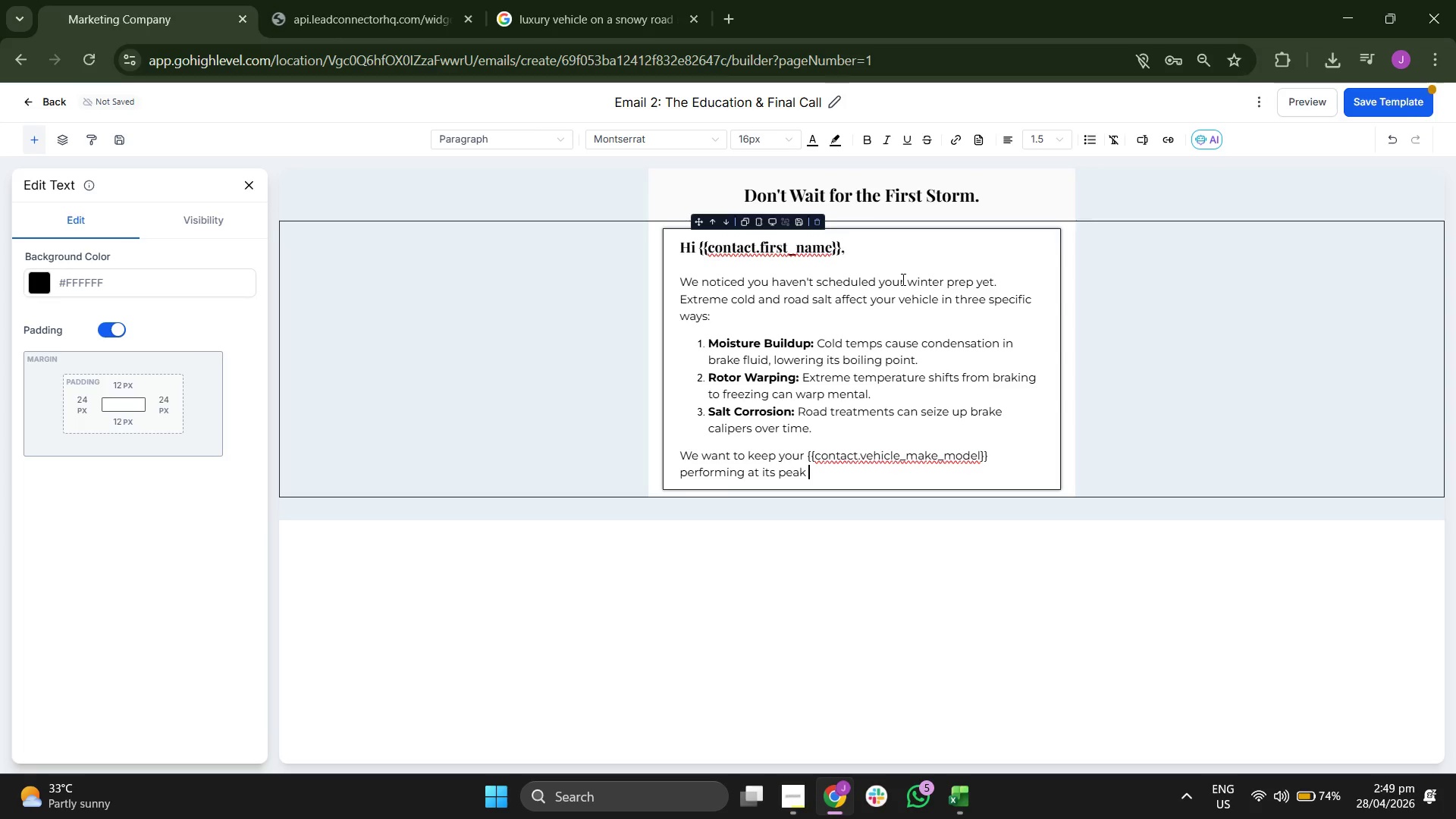 
key(Backspace)
 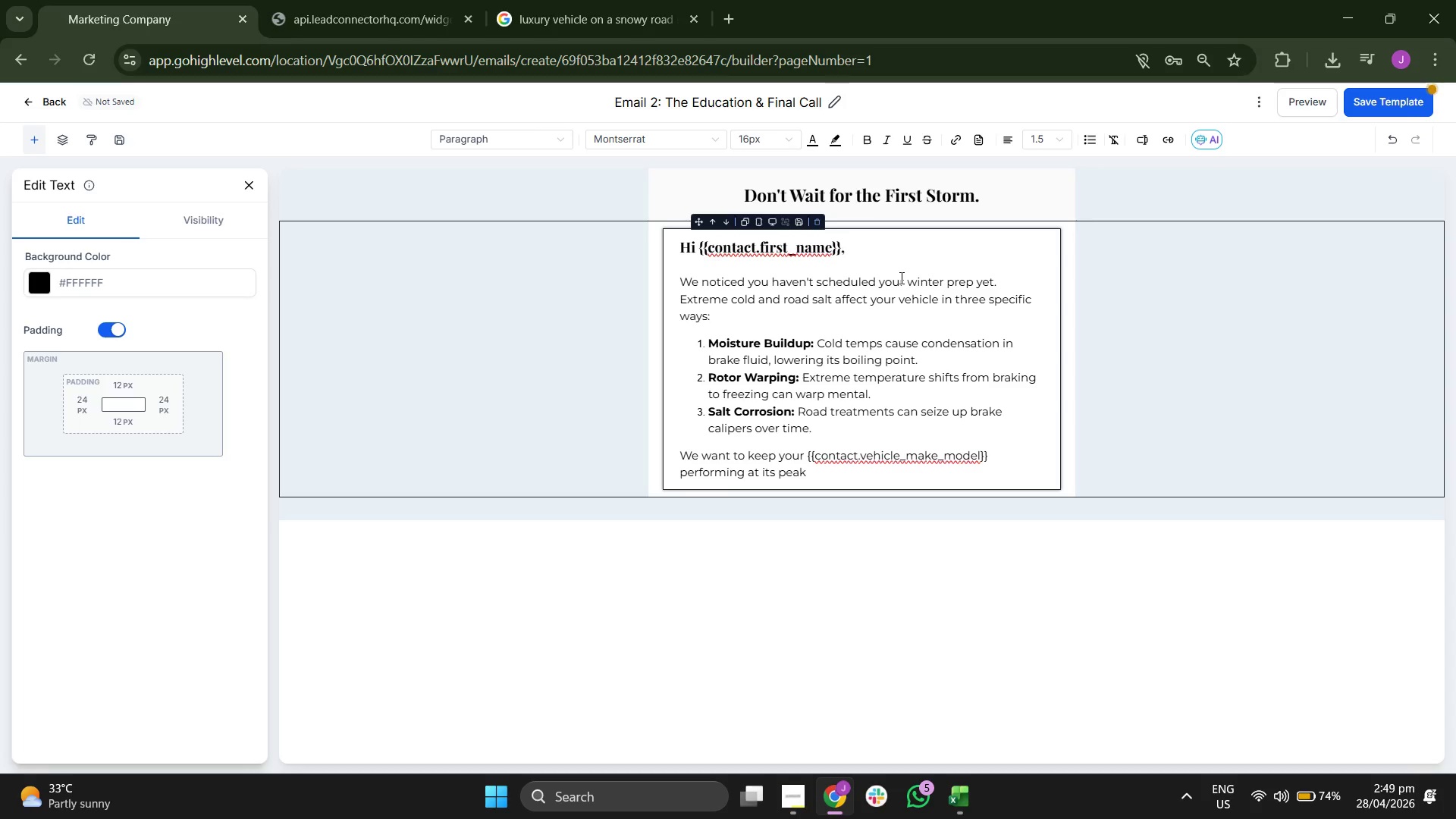 
key(Period)
 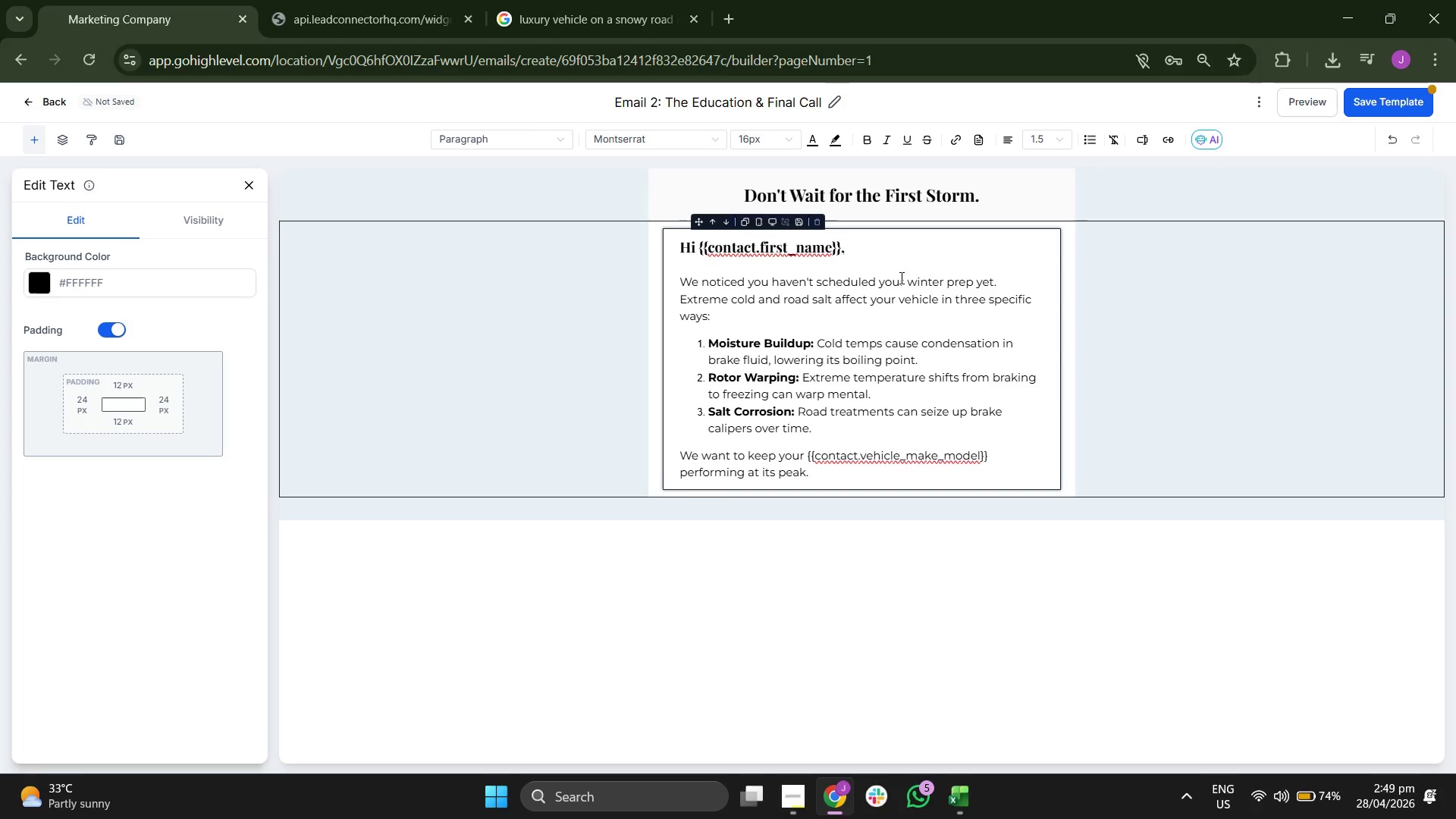 
key(Enter)
 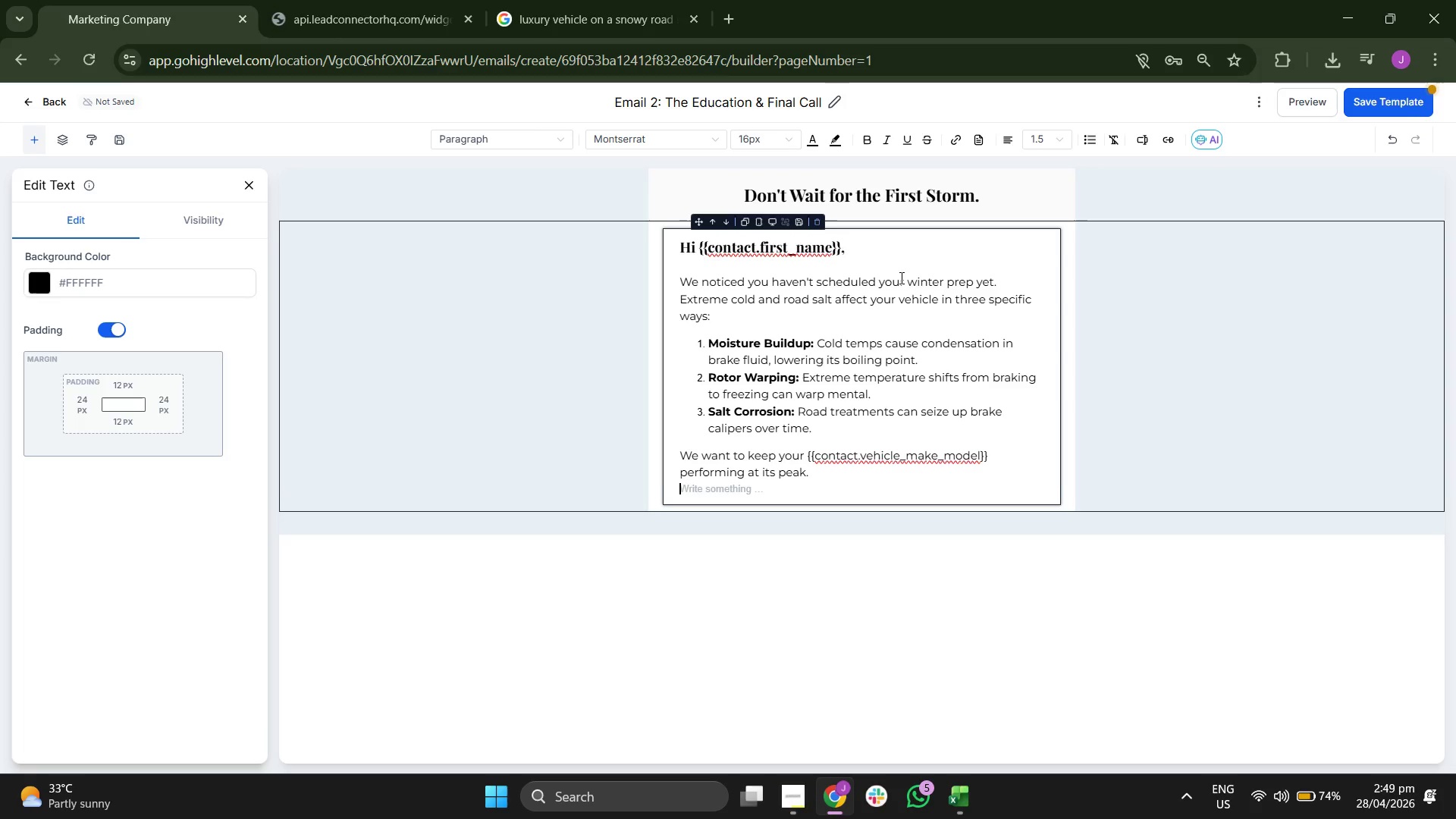 
key(Enter)
 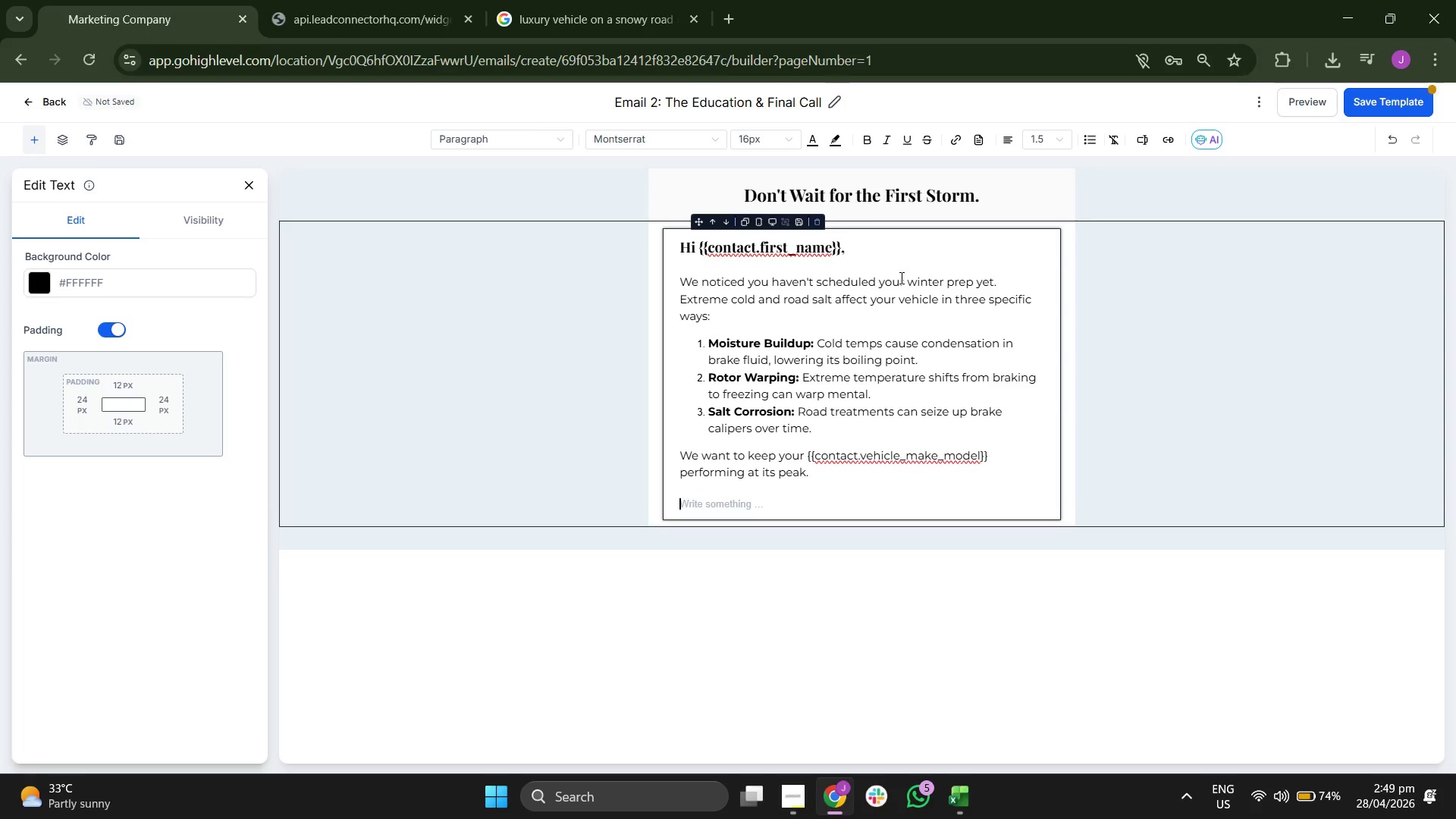 
type(Click bel)
 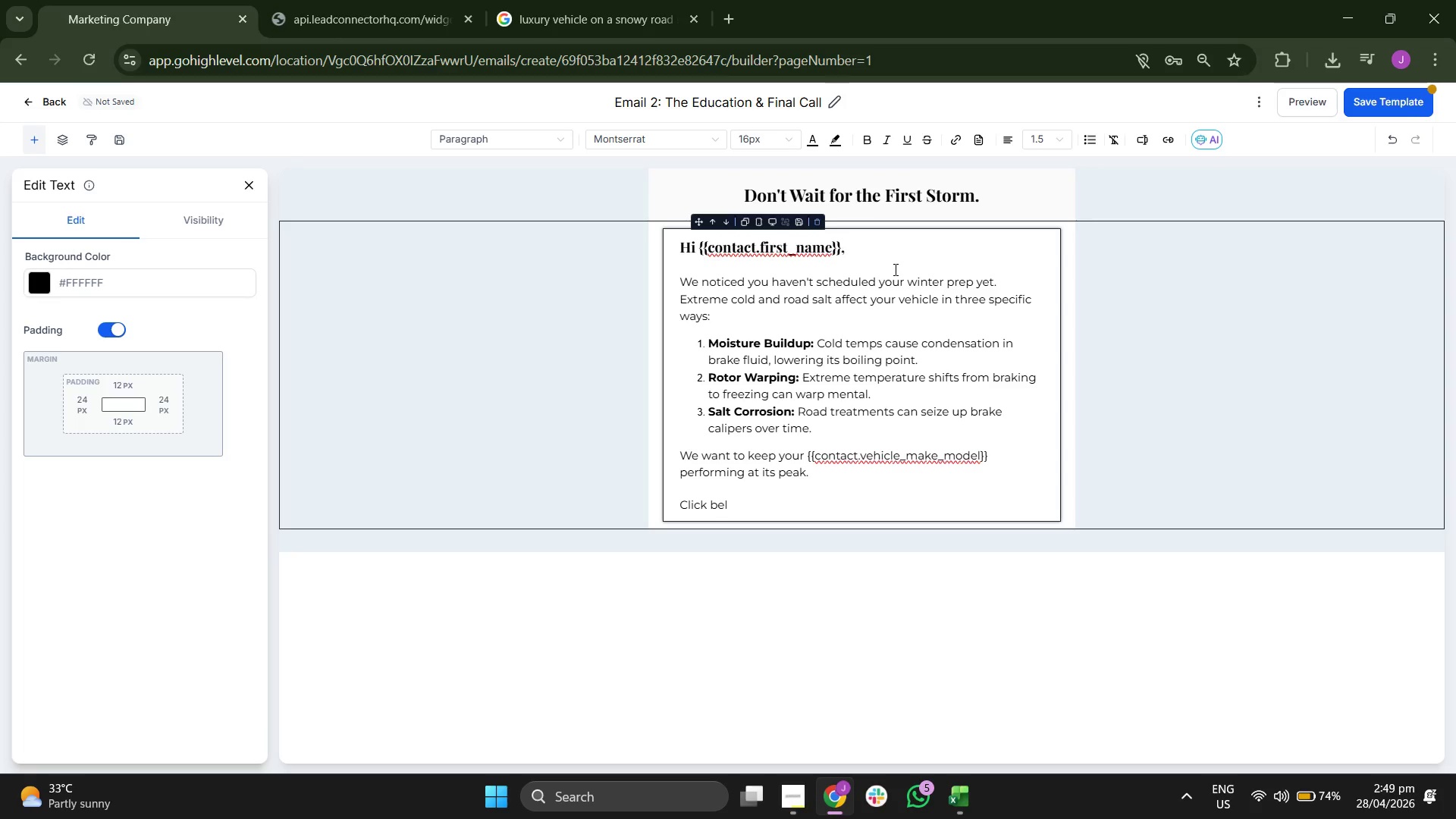 
type(ow to secure one of)
 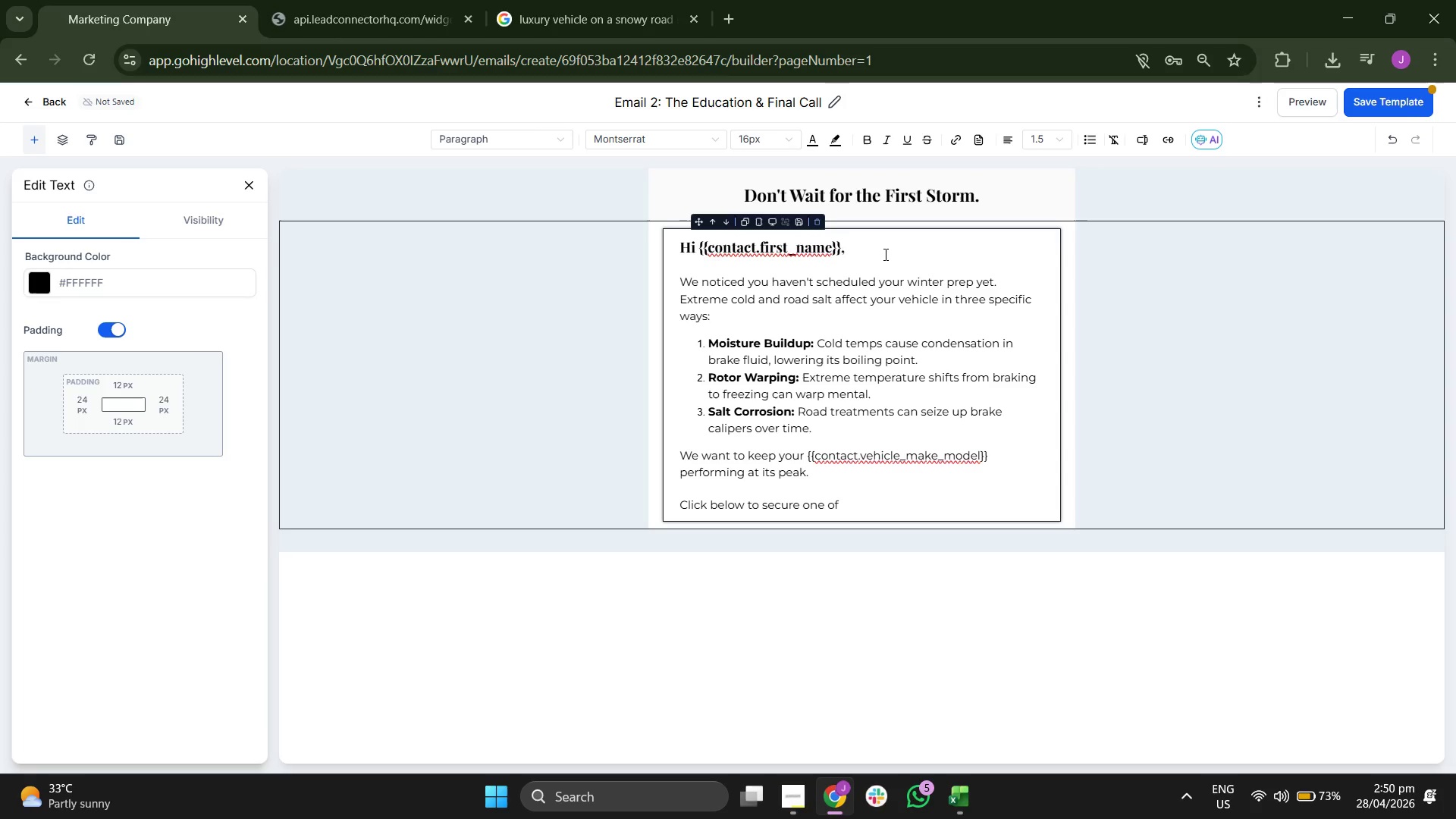 
type( our remaining slots befor)
 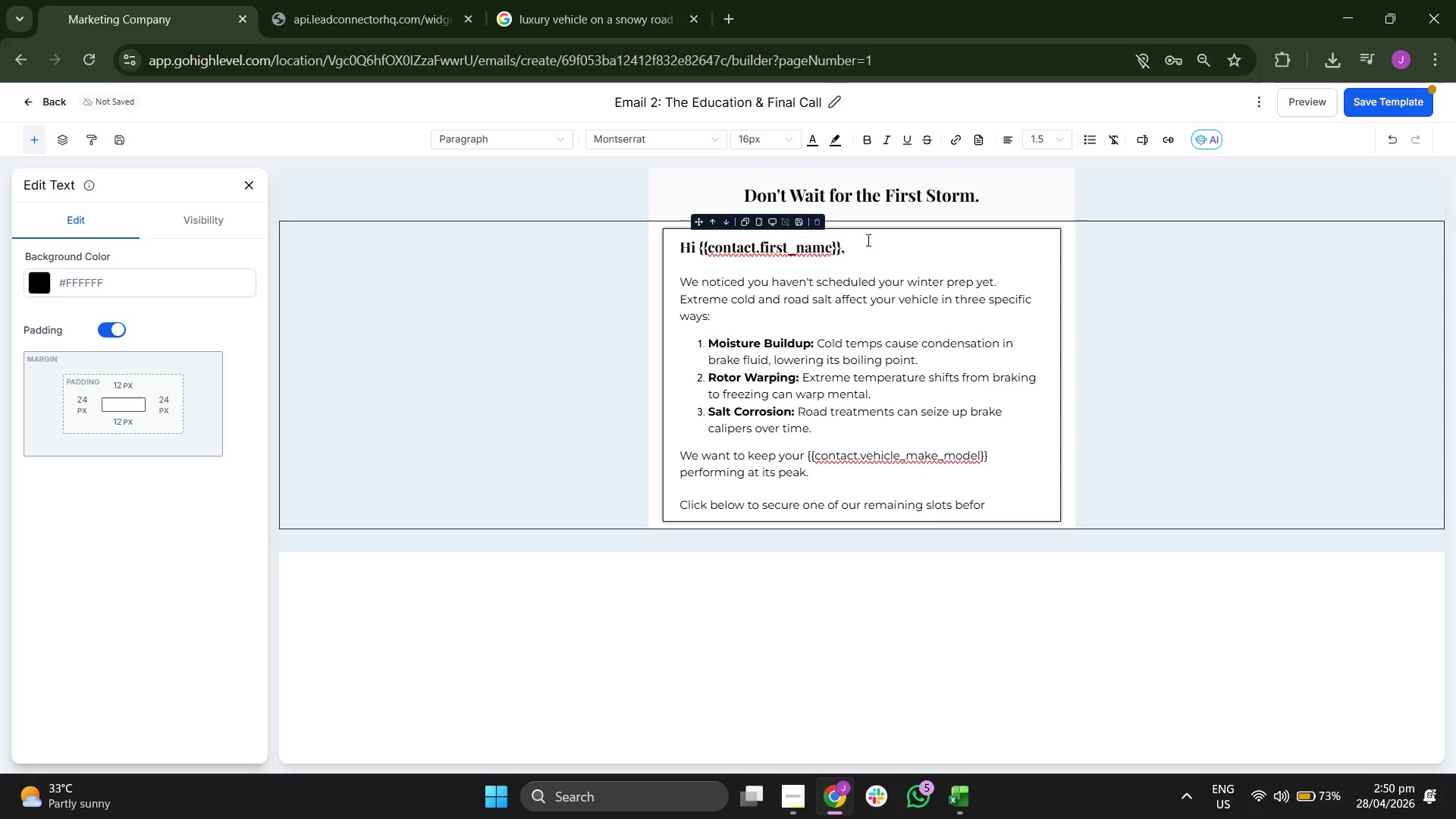 
type(e the first mah)
key(Backspace)
type(jor snowfa)
 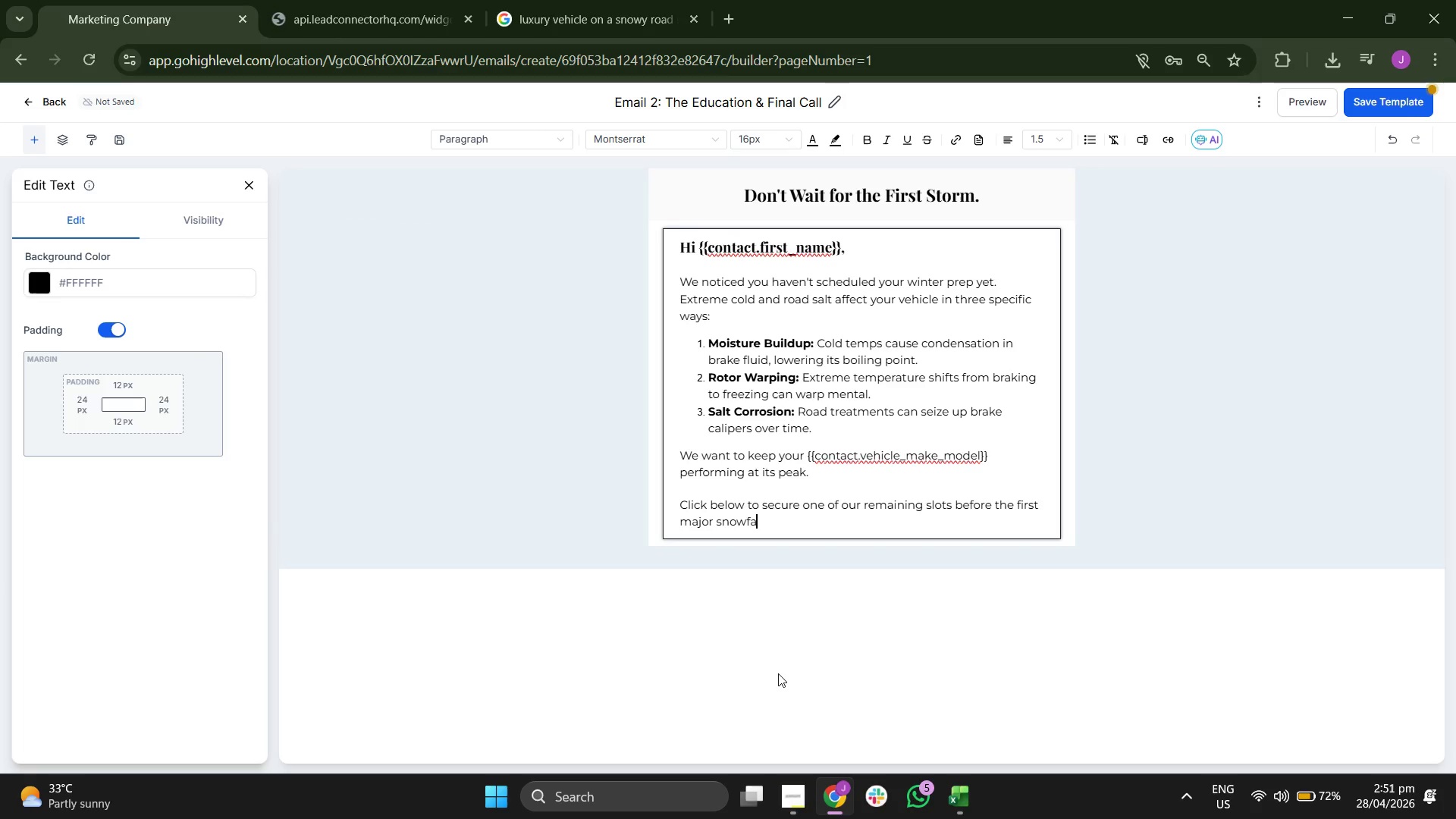 
type(ll.)
 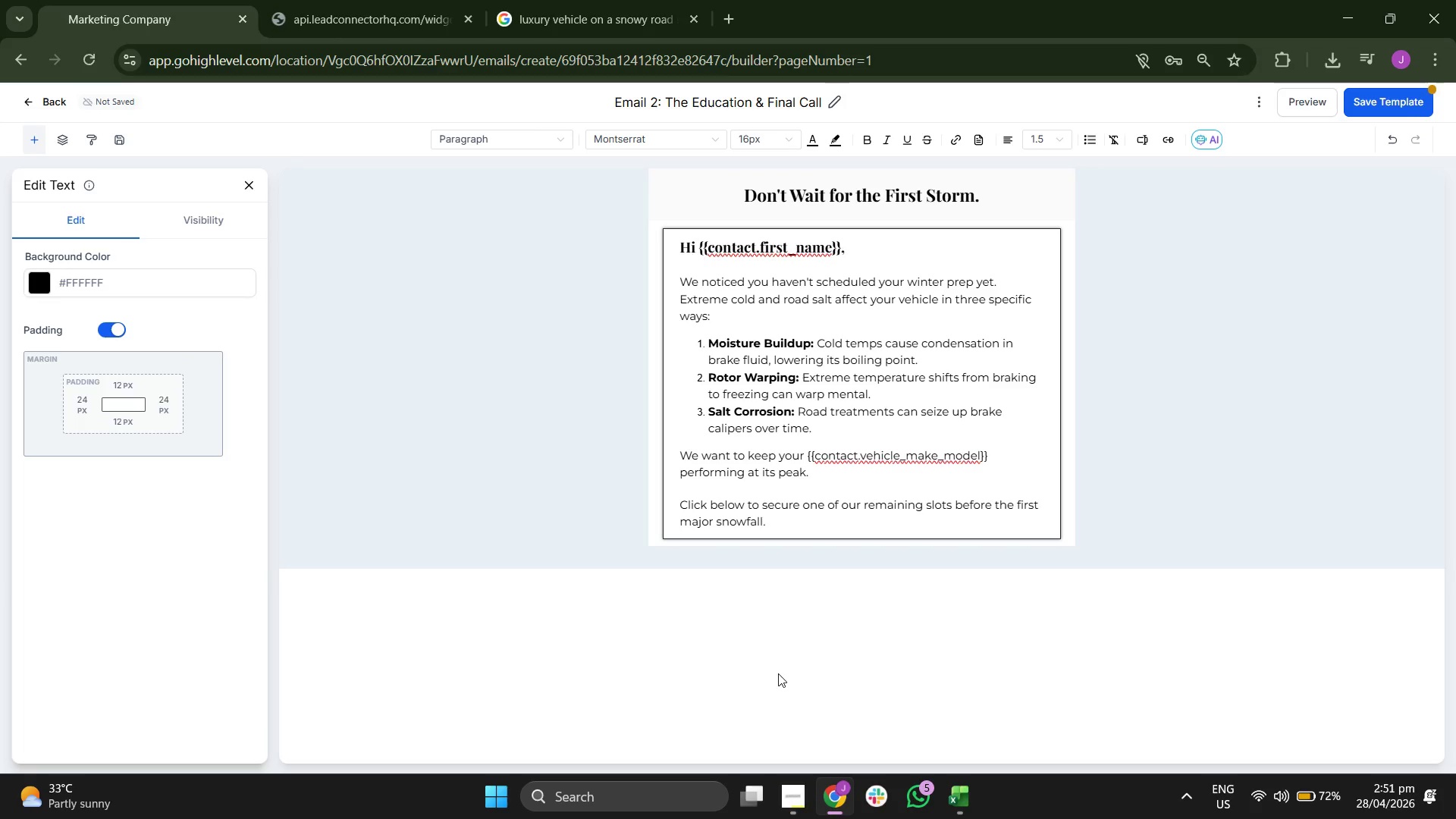 
key(ArrowUp)
 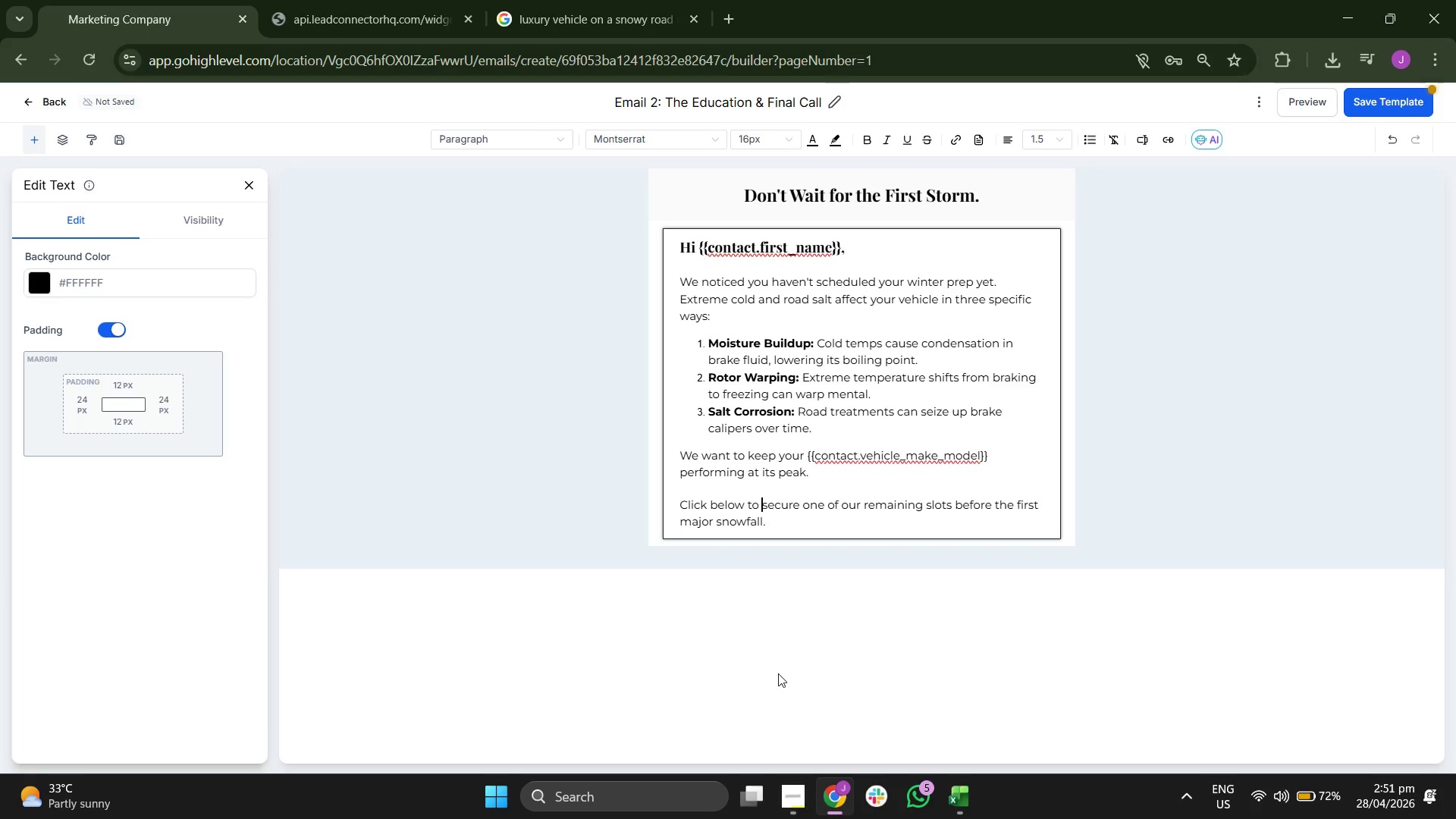 
key(ArrowLeft)
 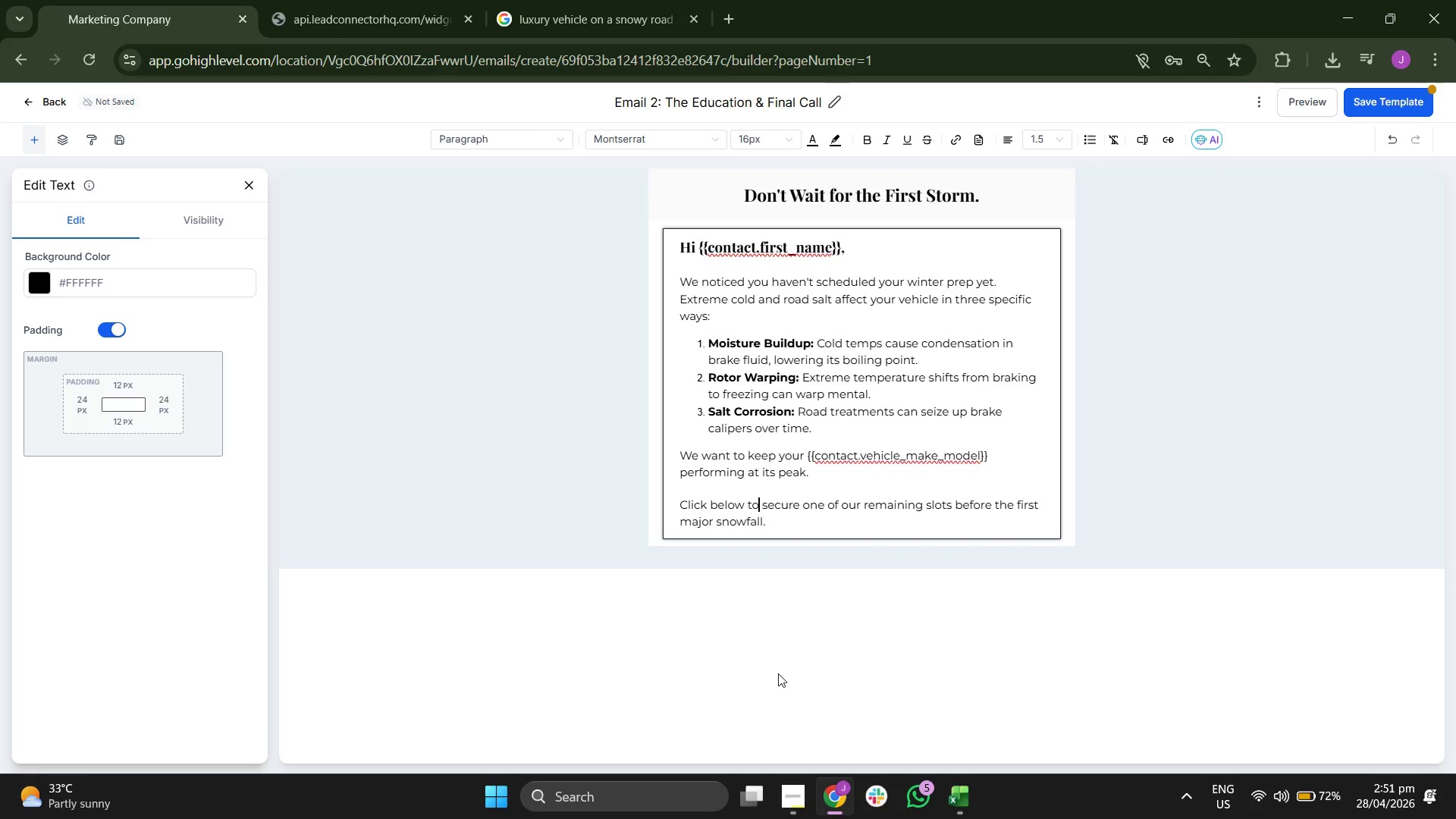 
key(ArrowLeft)
 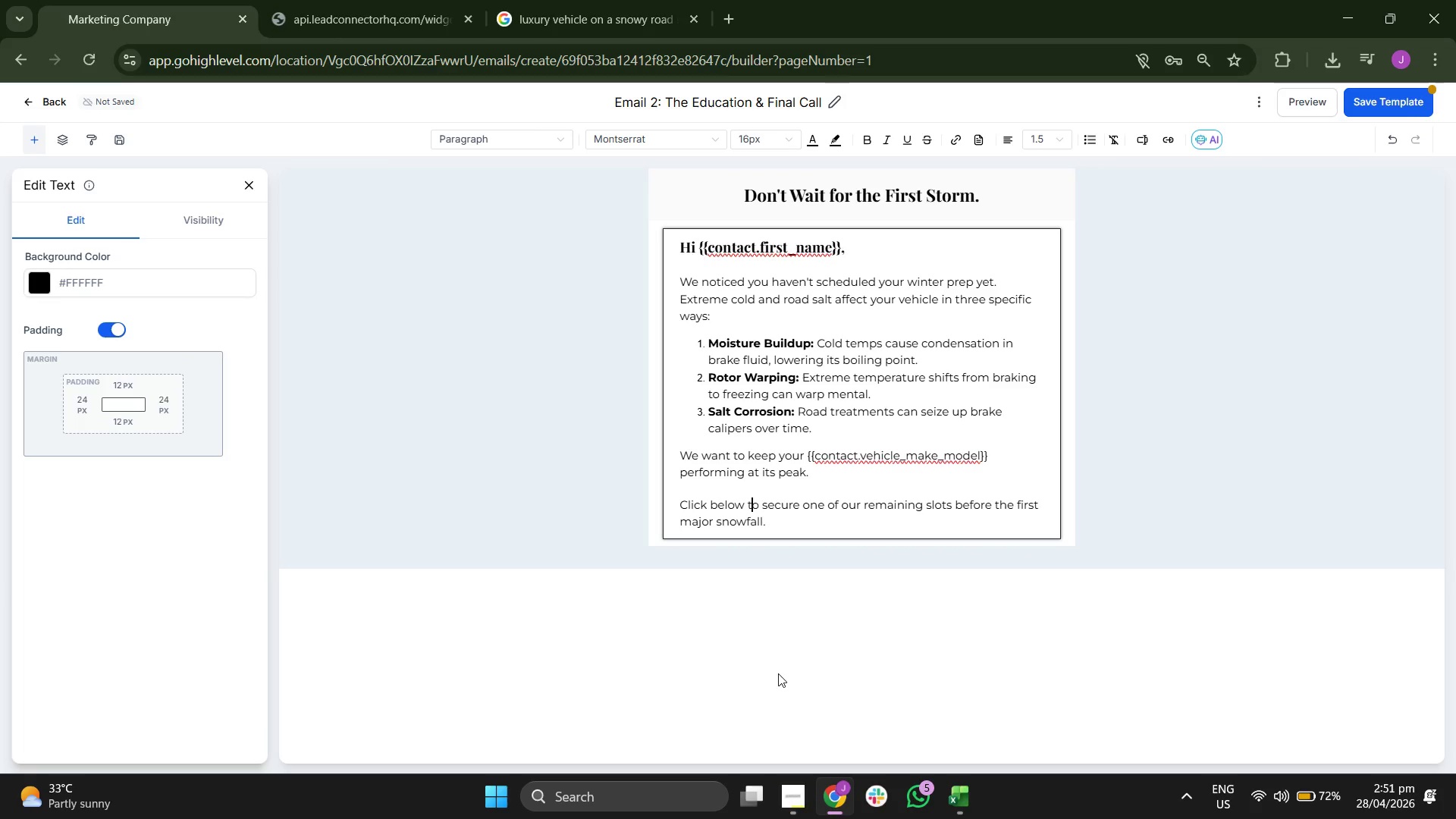 
key(ArrowLeft)
 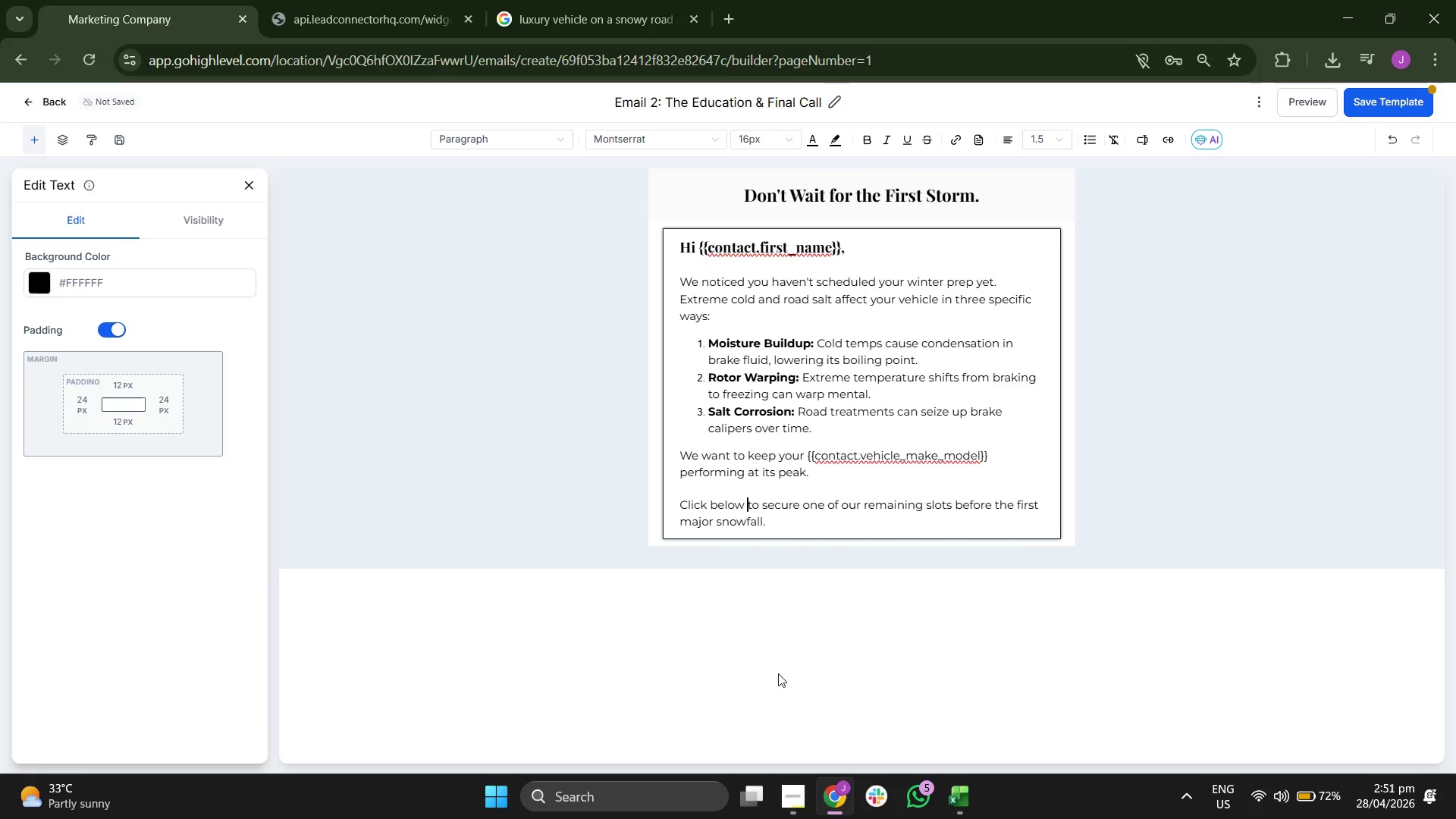 
key(ArrowLeft)
 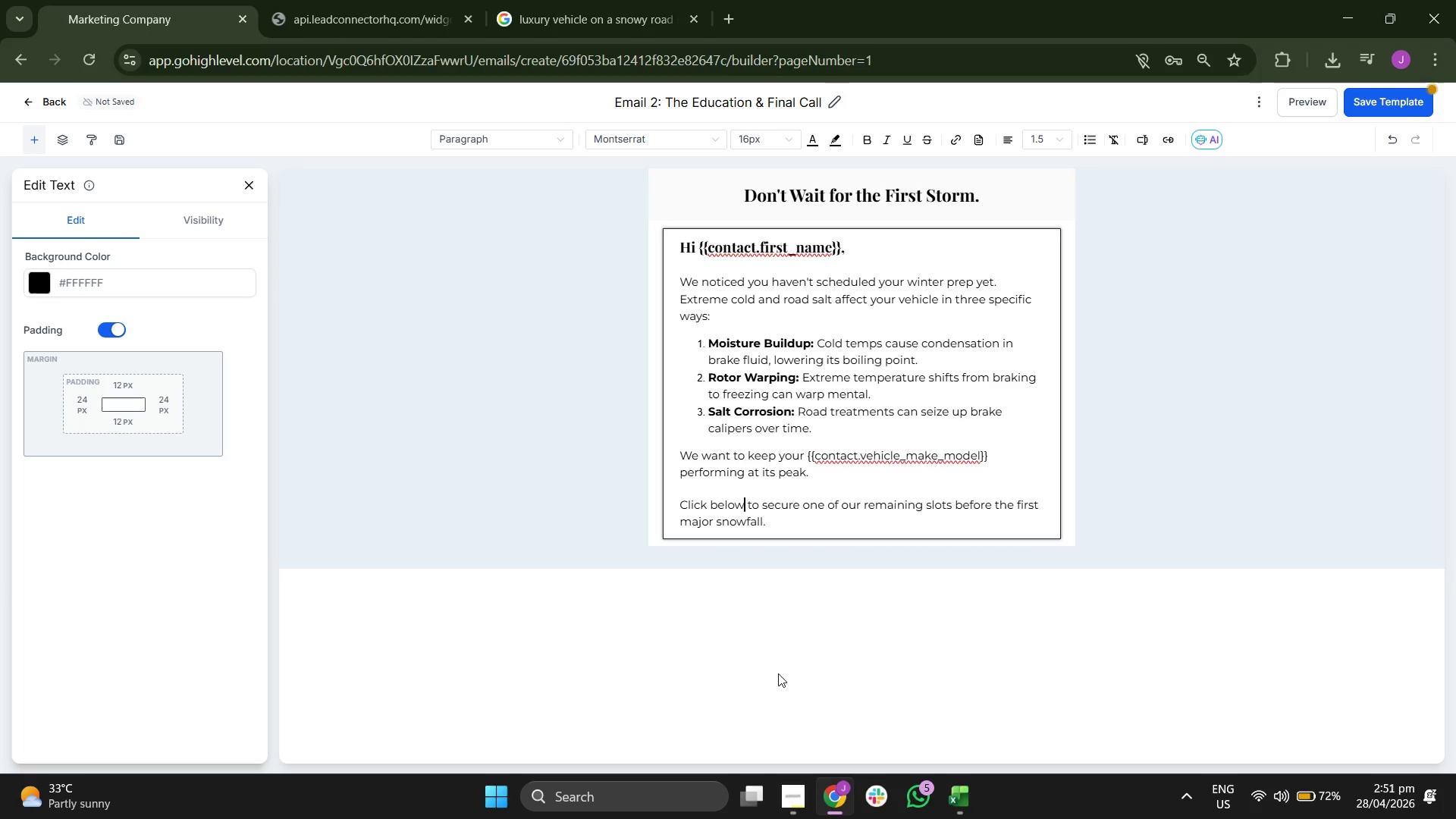 
key(ArrowLeft)
 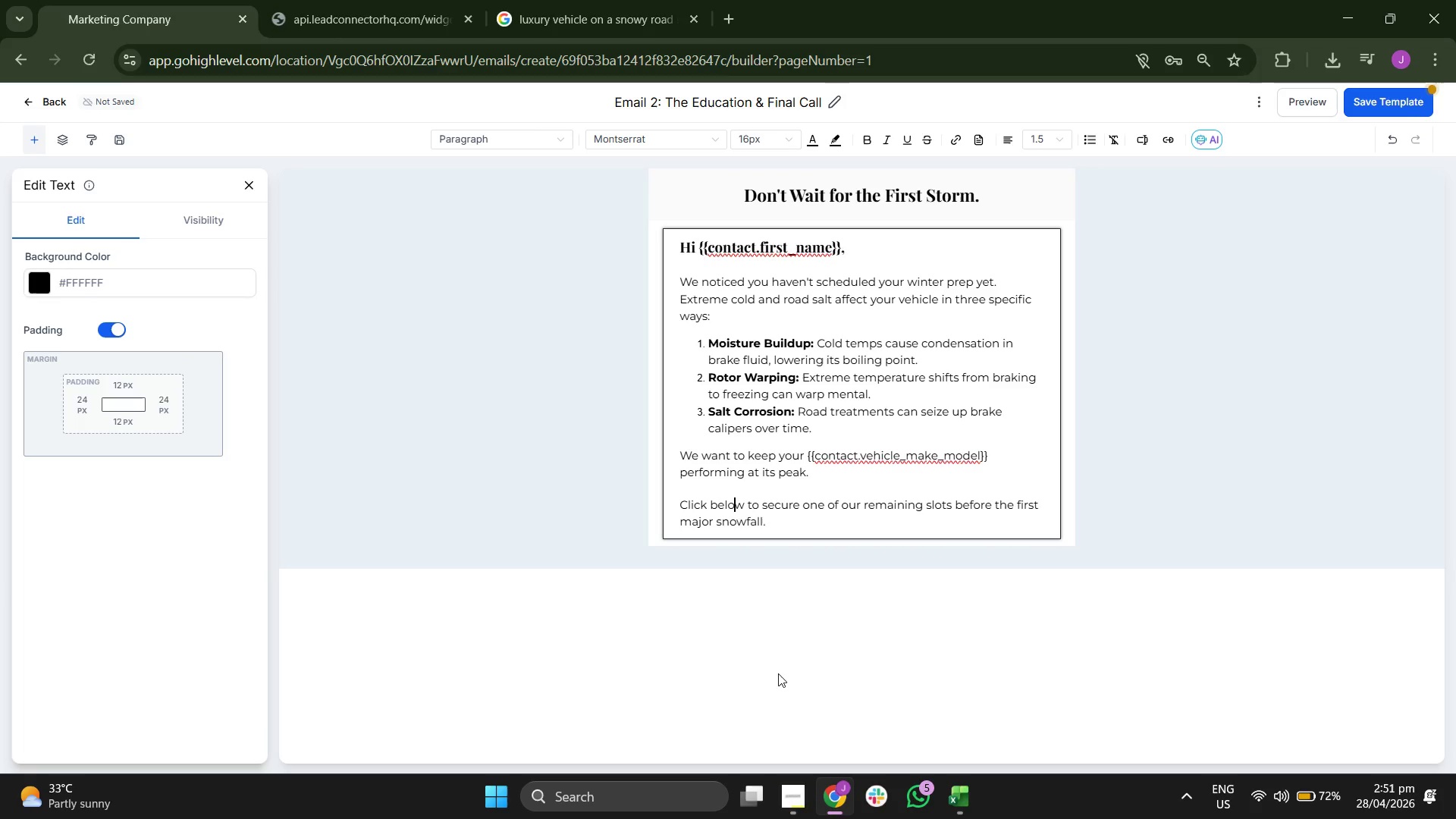 
key(ArrowLeft)
 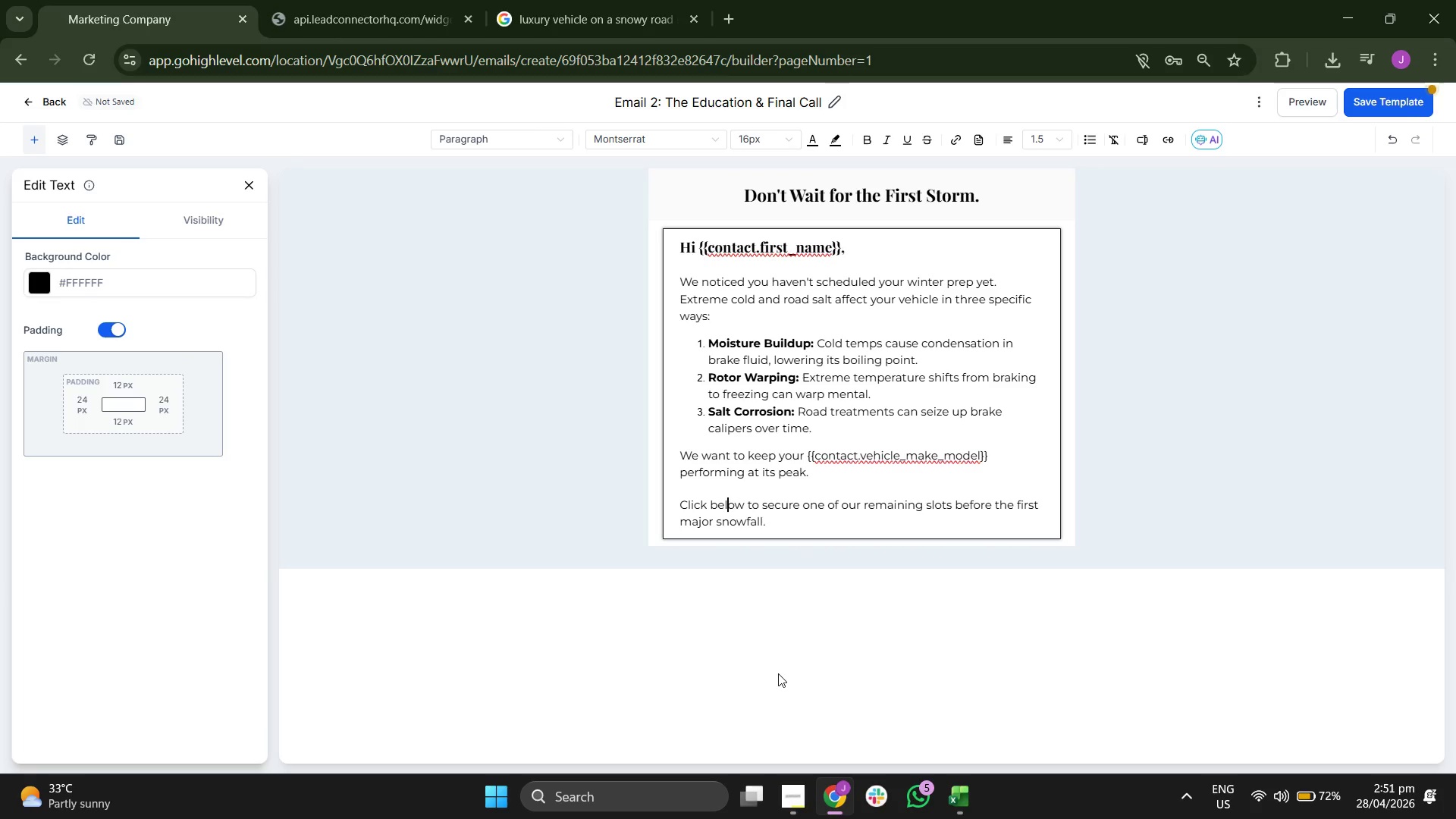 
key(ArrowLeft)
 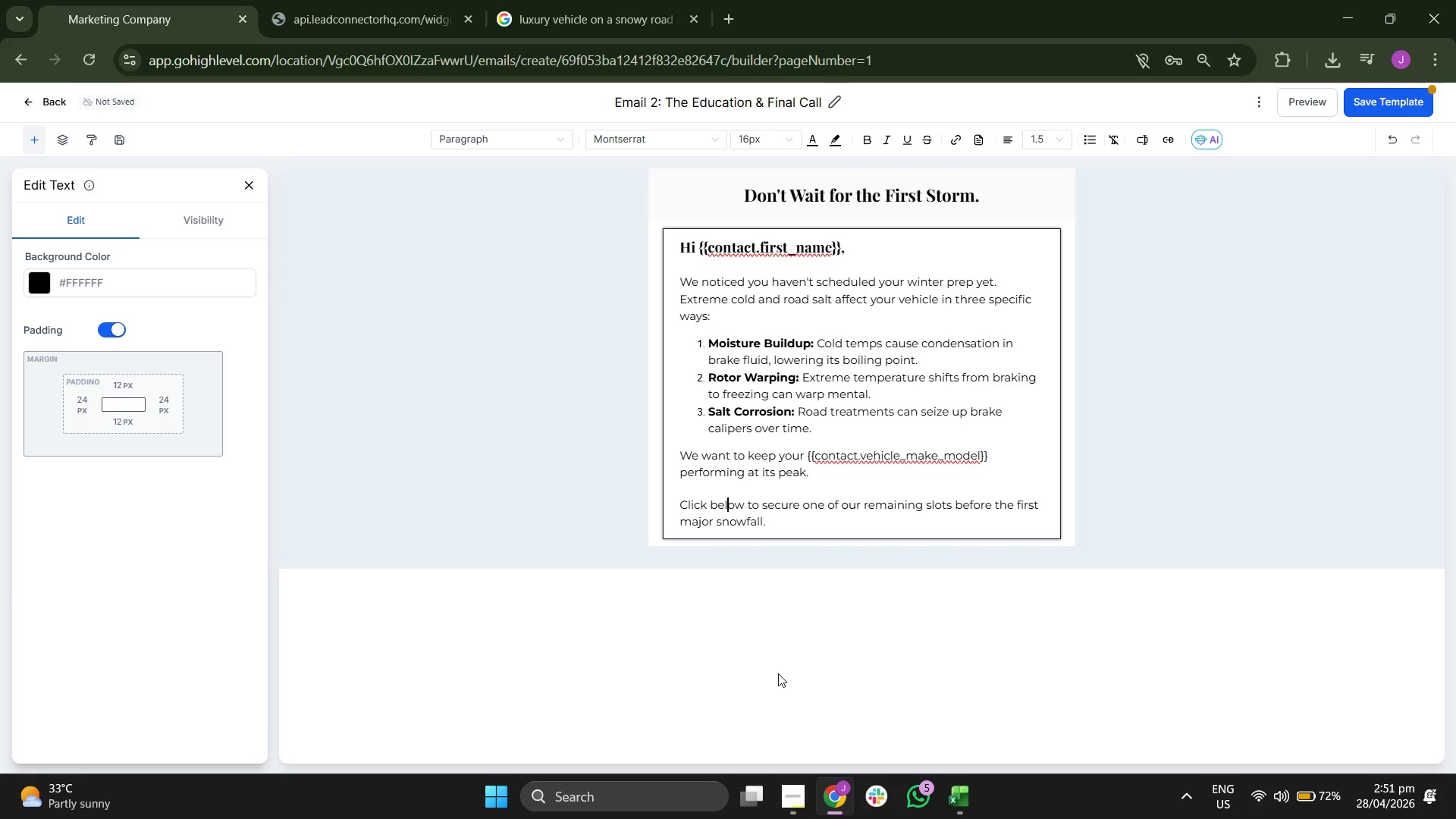 
key(ArrowLeft)
 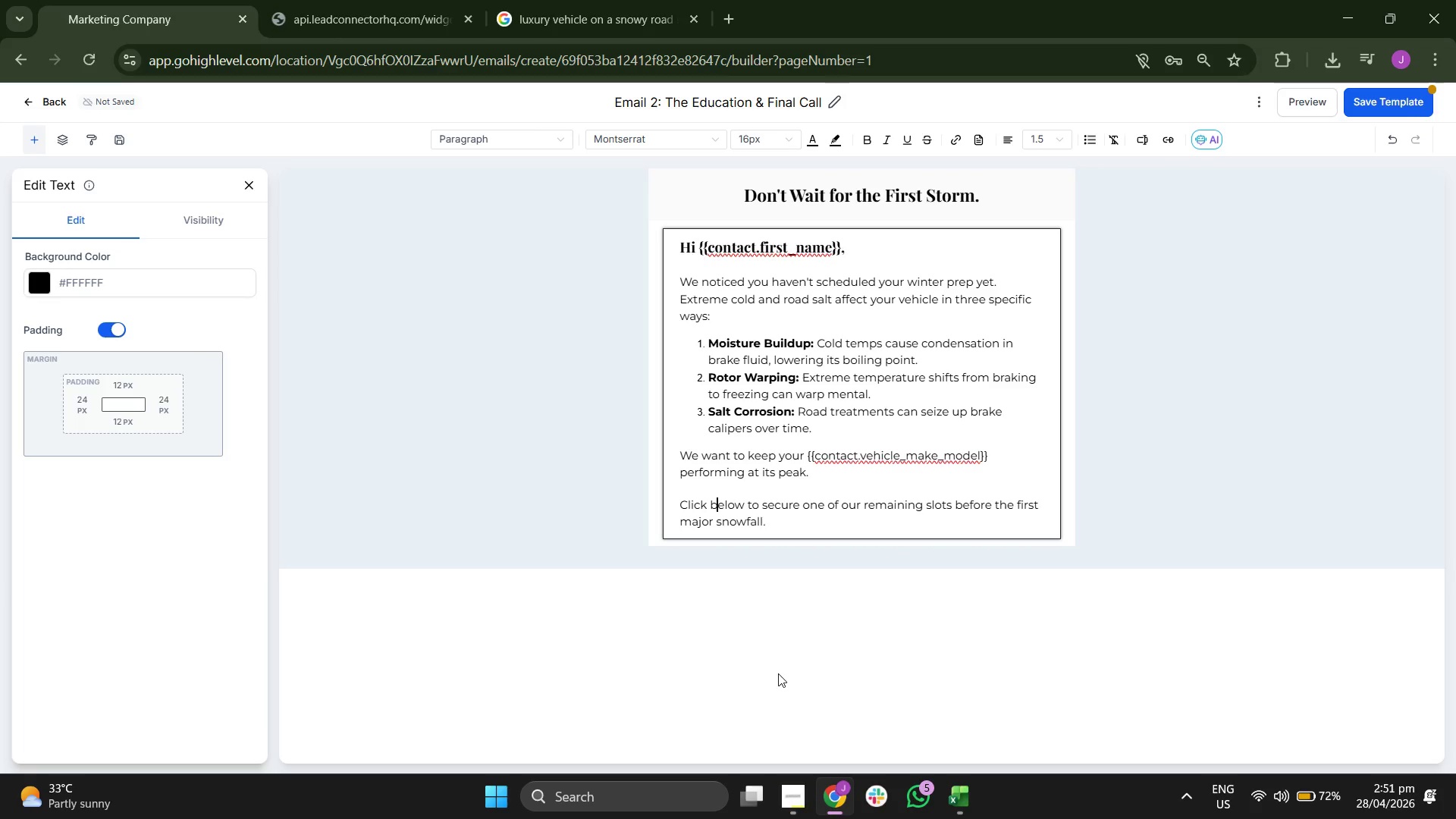 
key(ArrowLeft)
 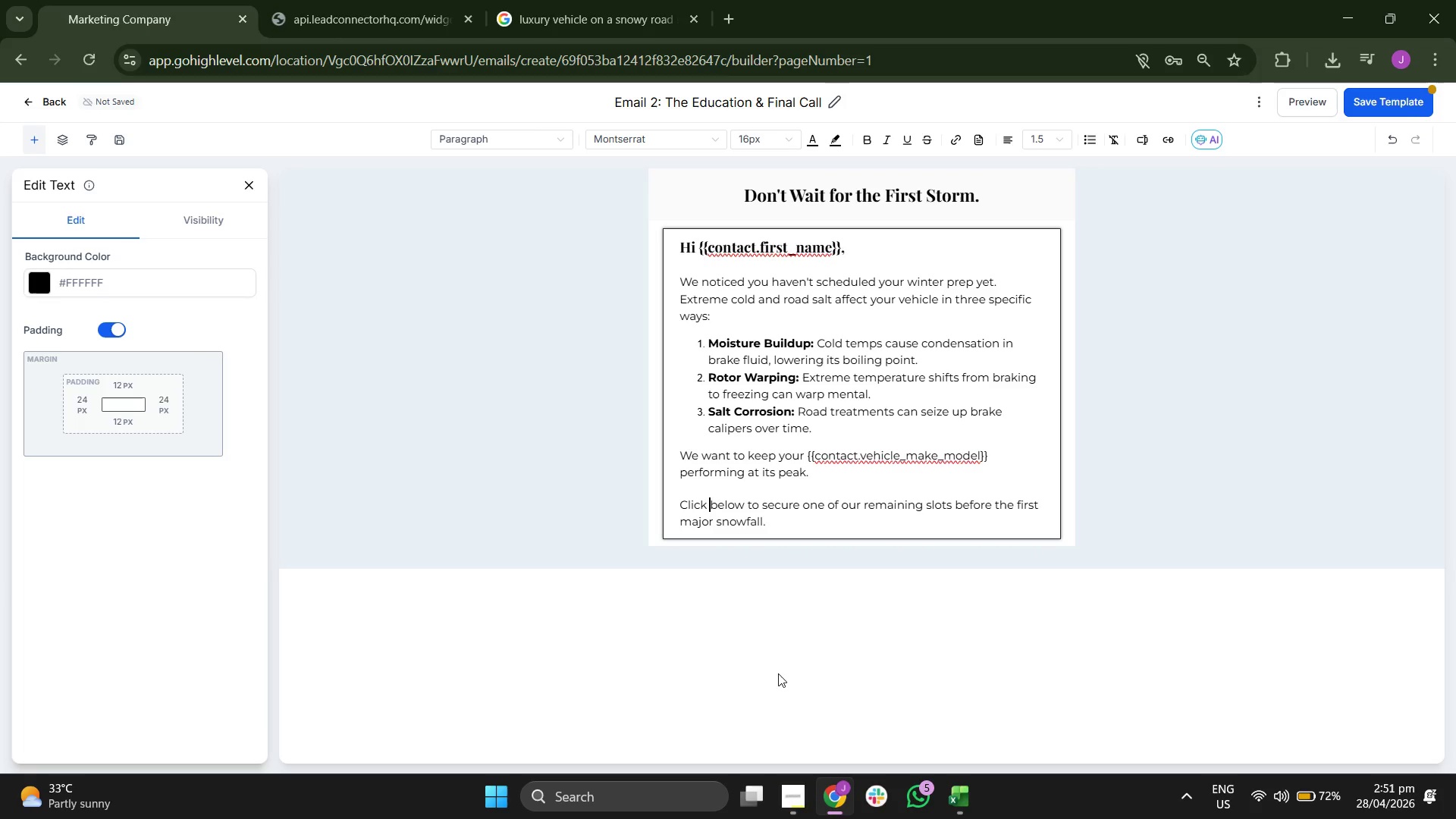 
key(ArrowLeft)
 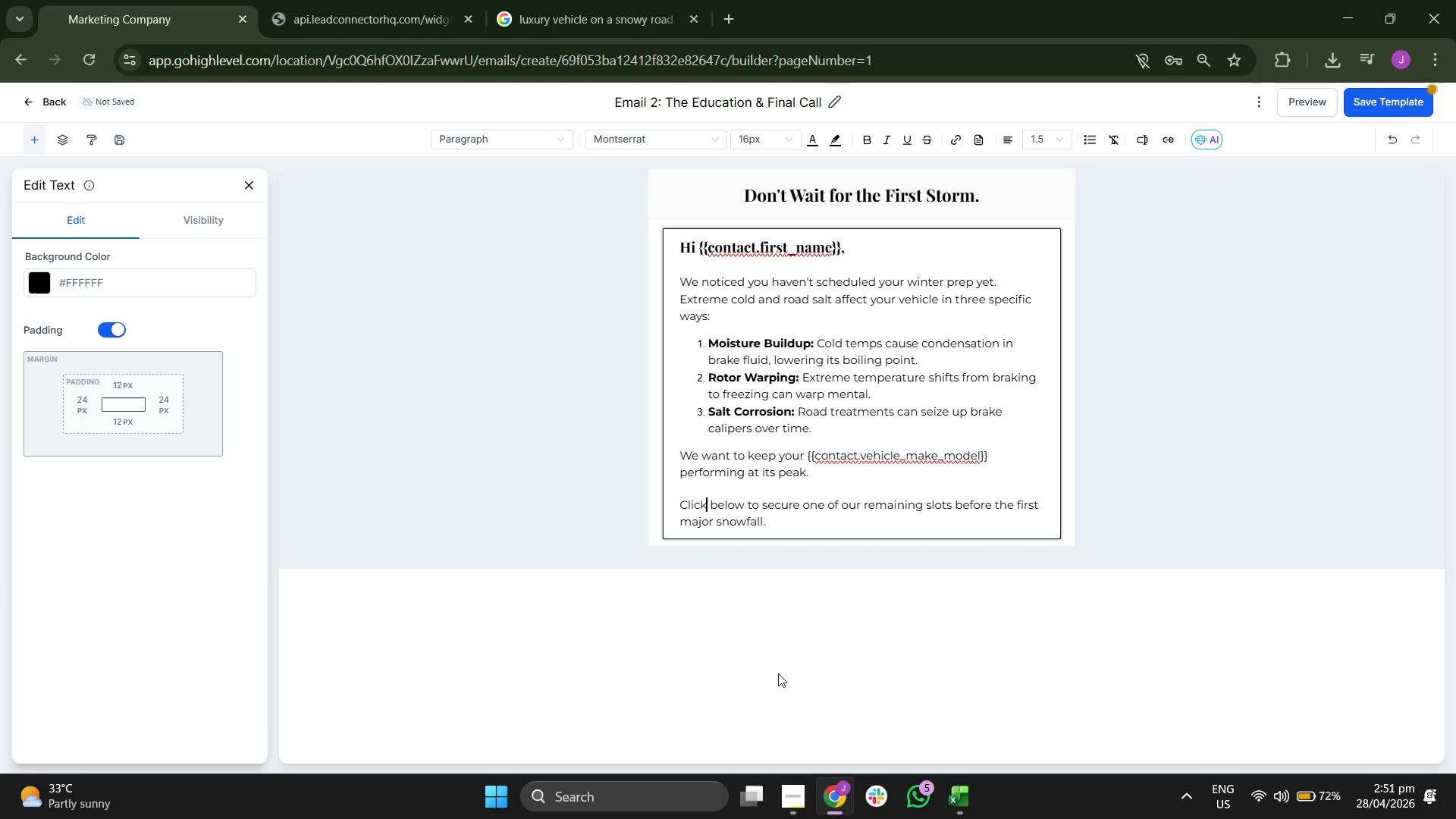 
key(ArrowLeft)
 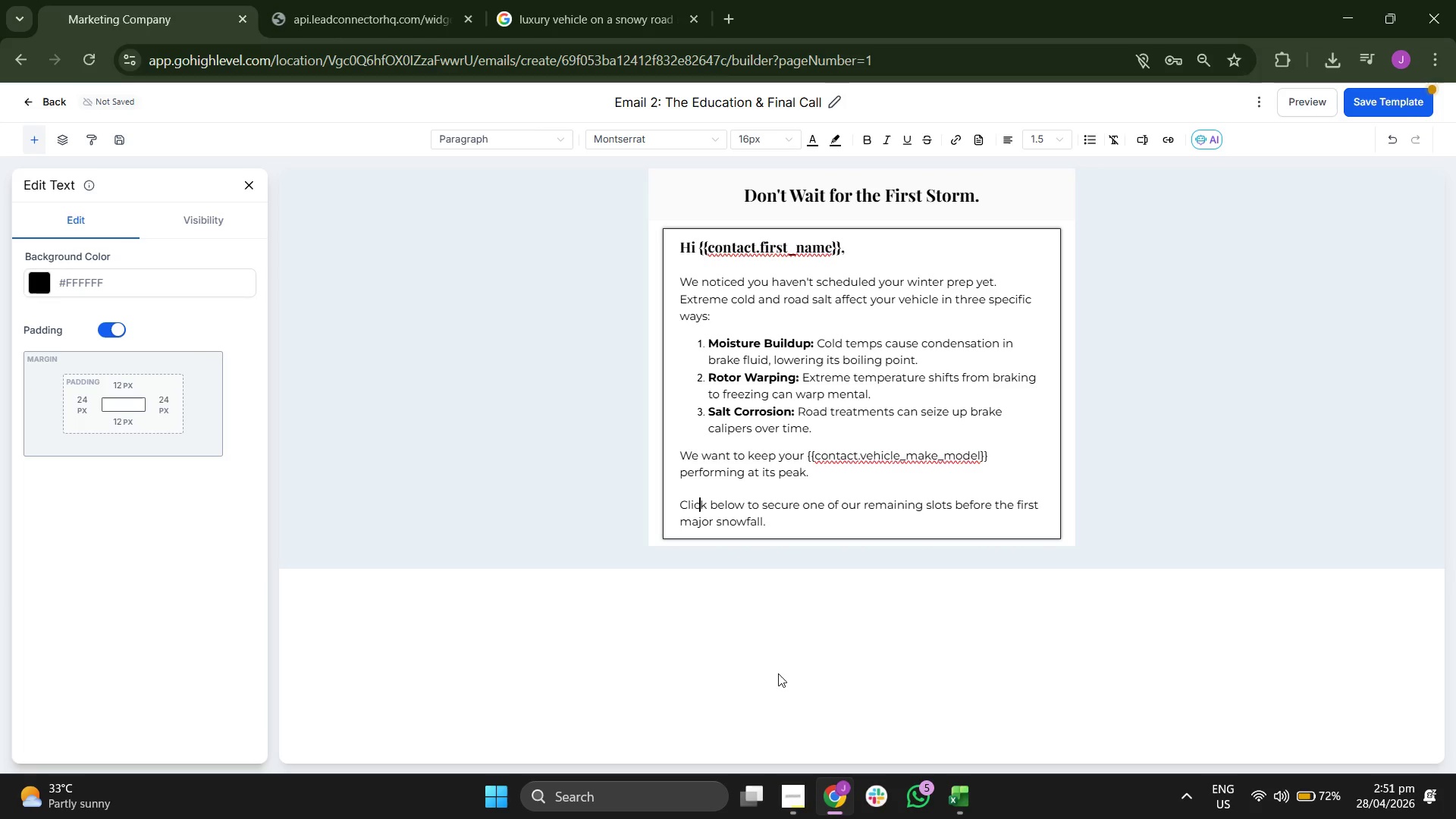 
key(ArrowLeft)
 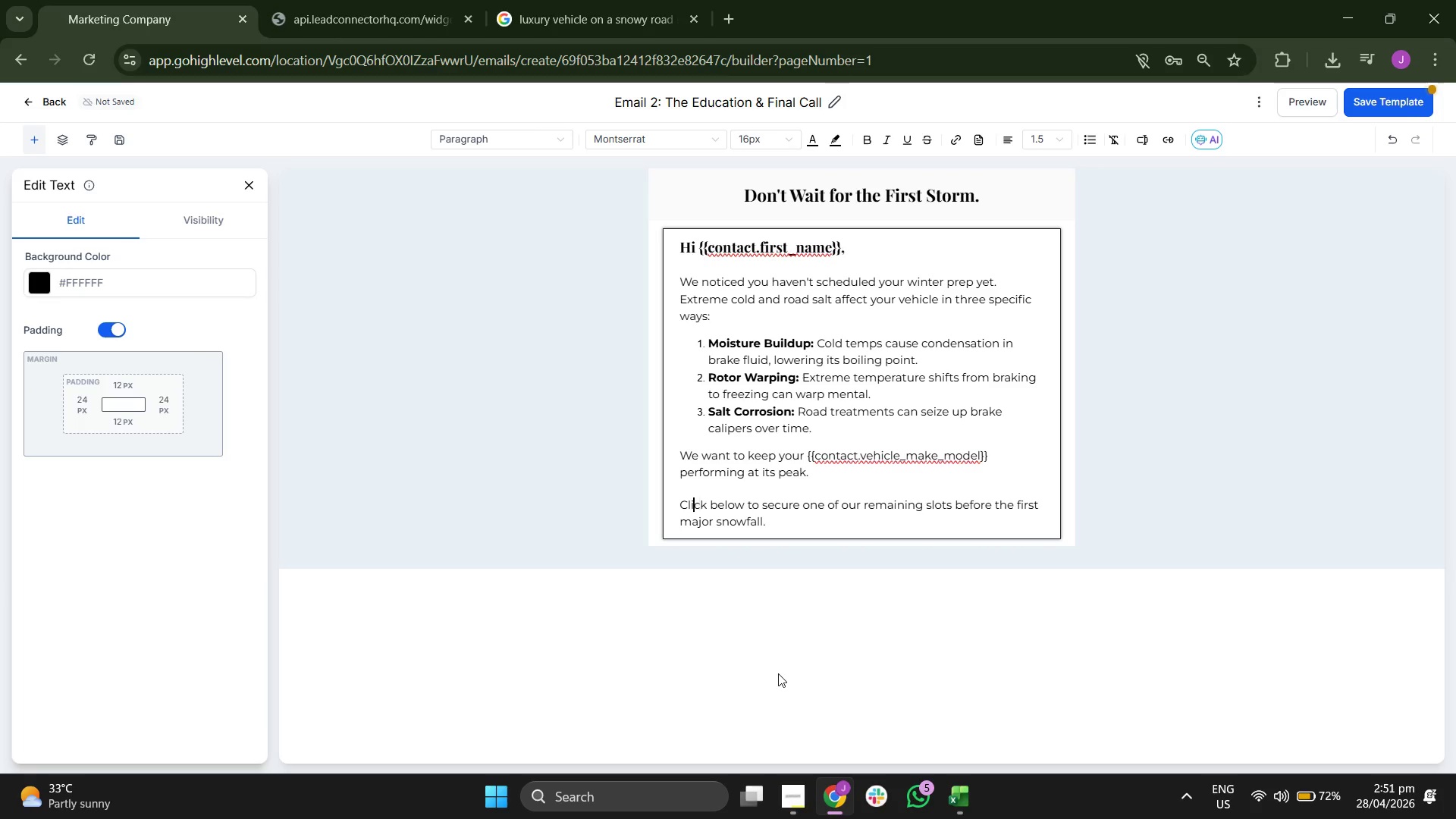 
key(ArrowLeft)
 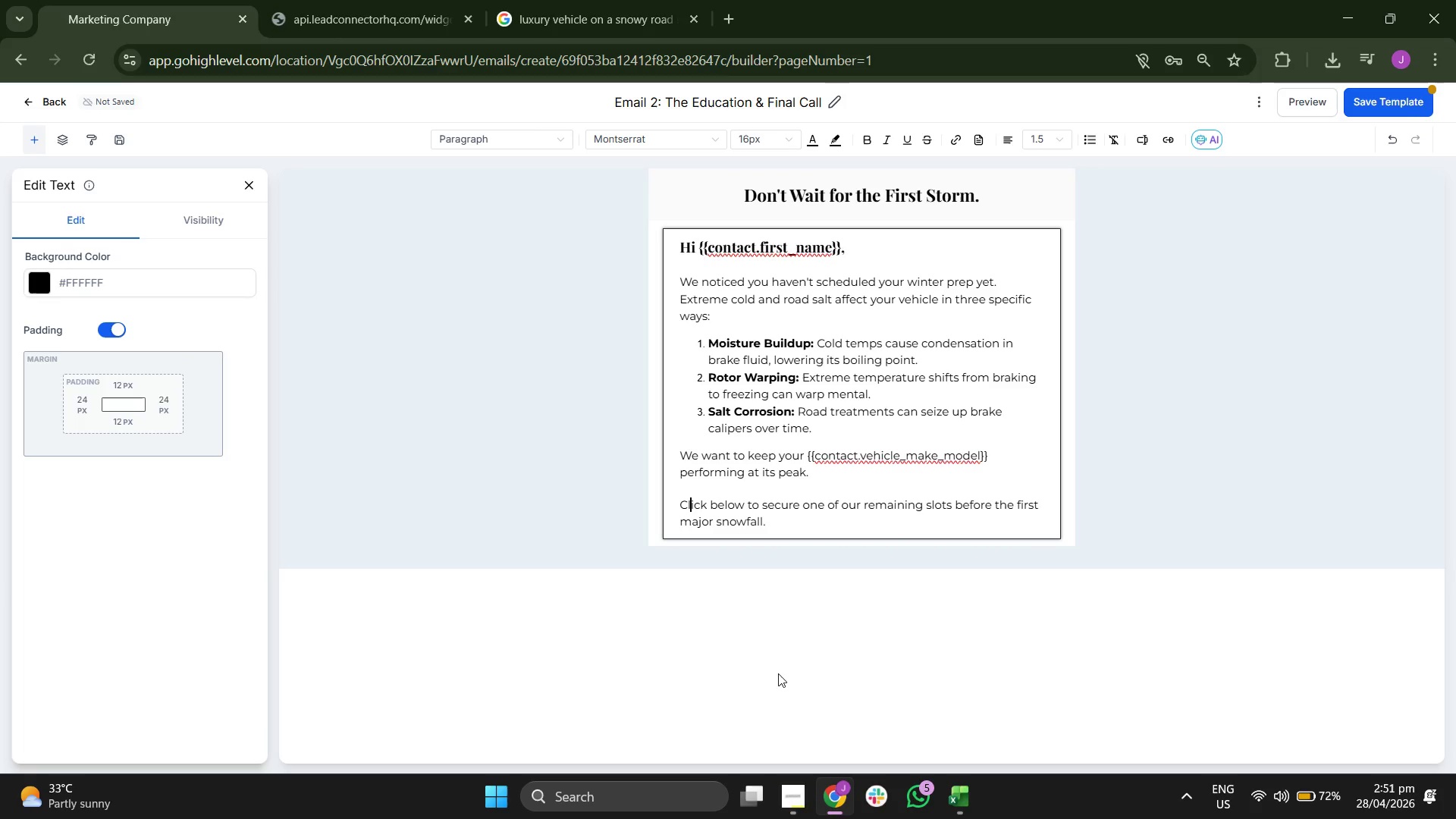 
key(ArrowLeft)
 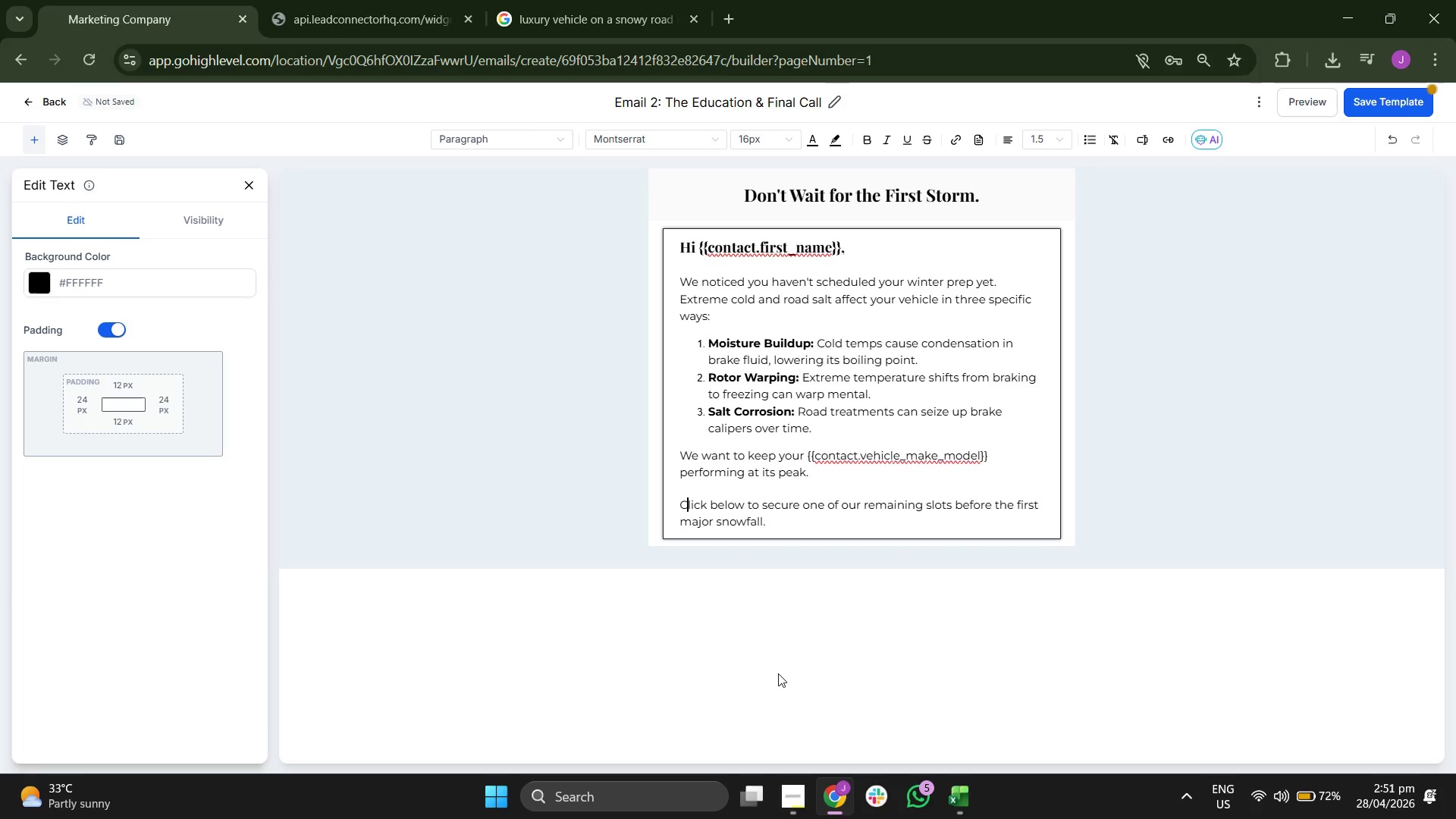 
key(ArrowLeft)
 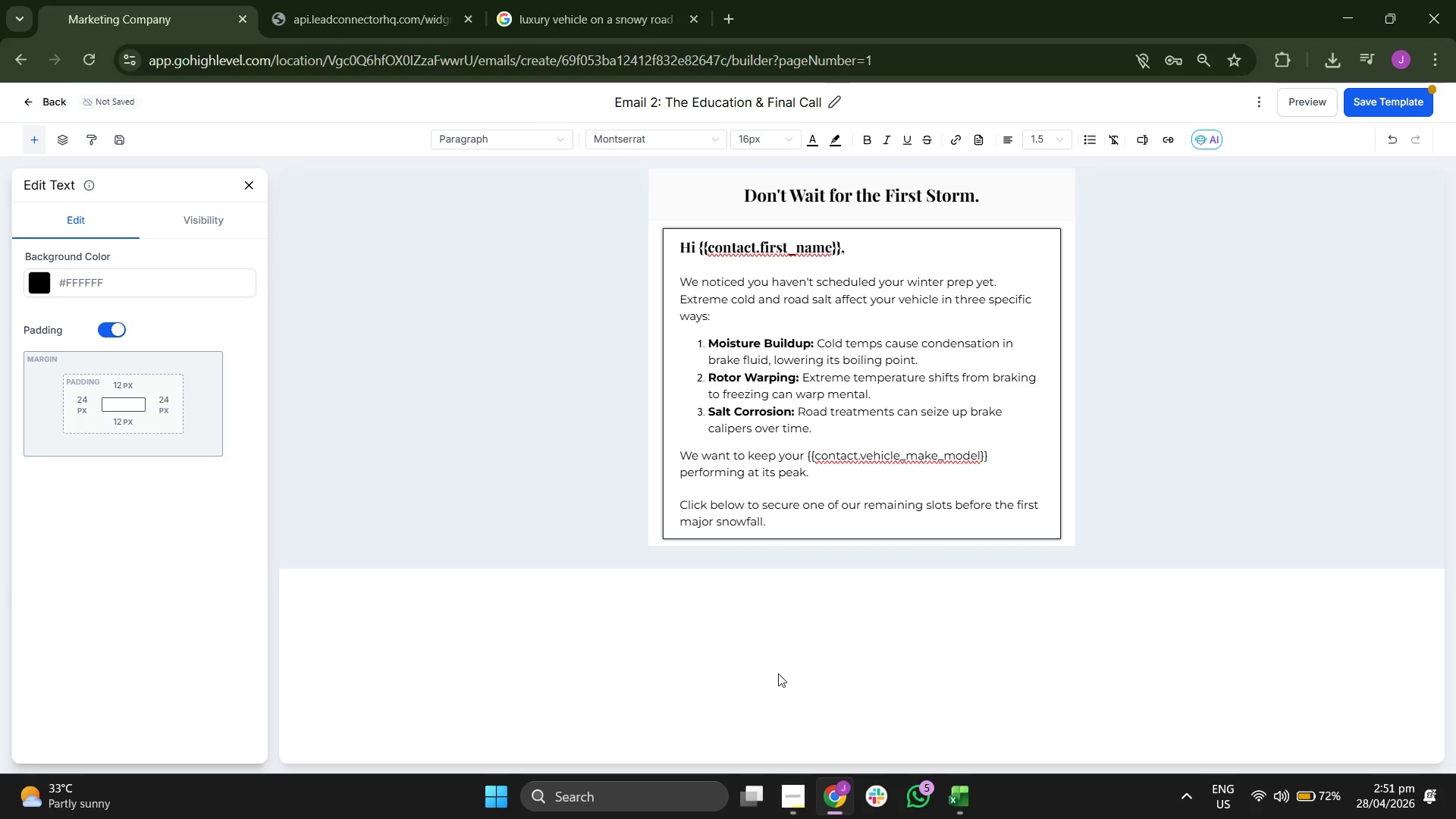 
key(Backspace)
 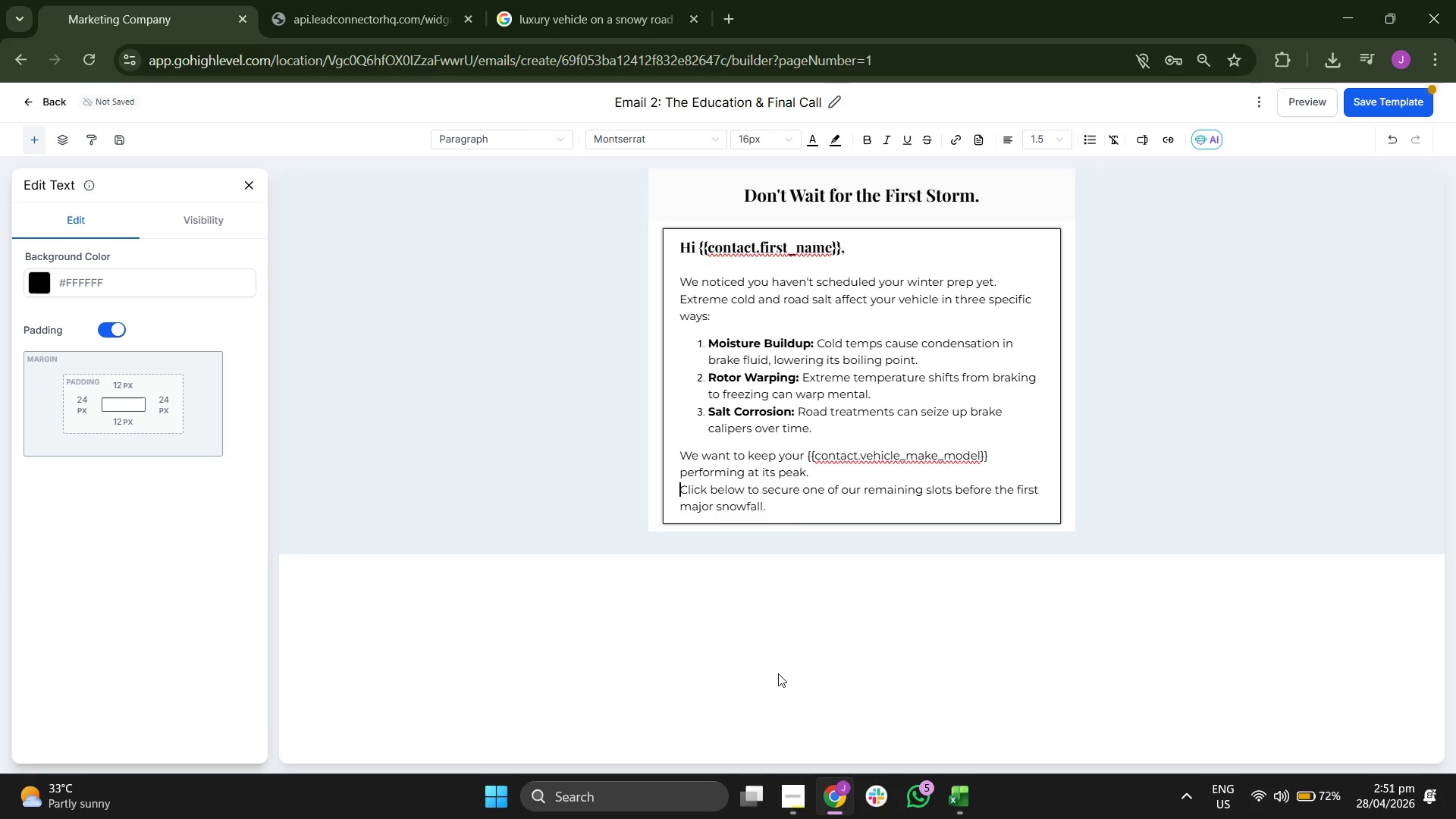 
key(Backspace)
 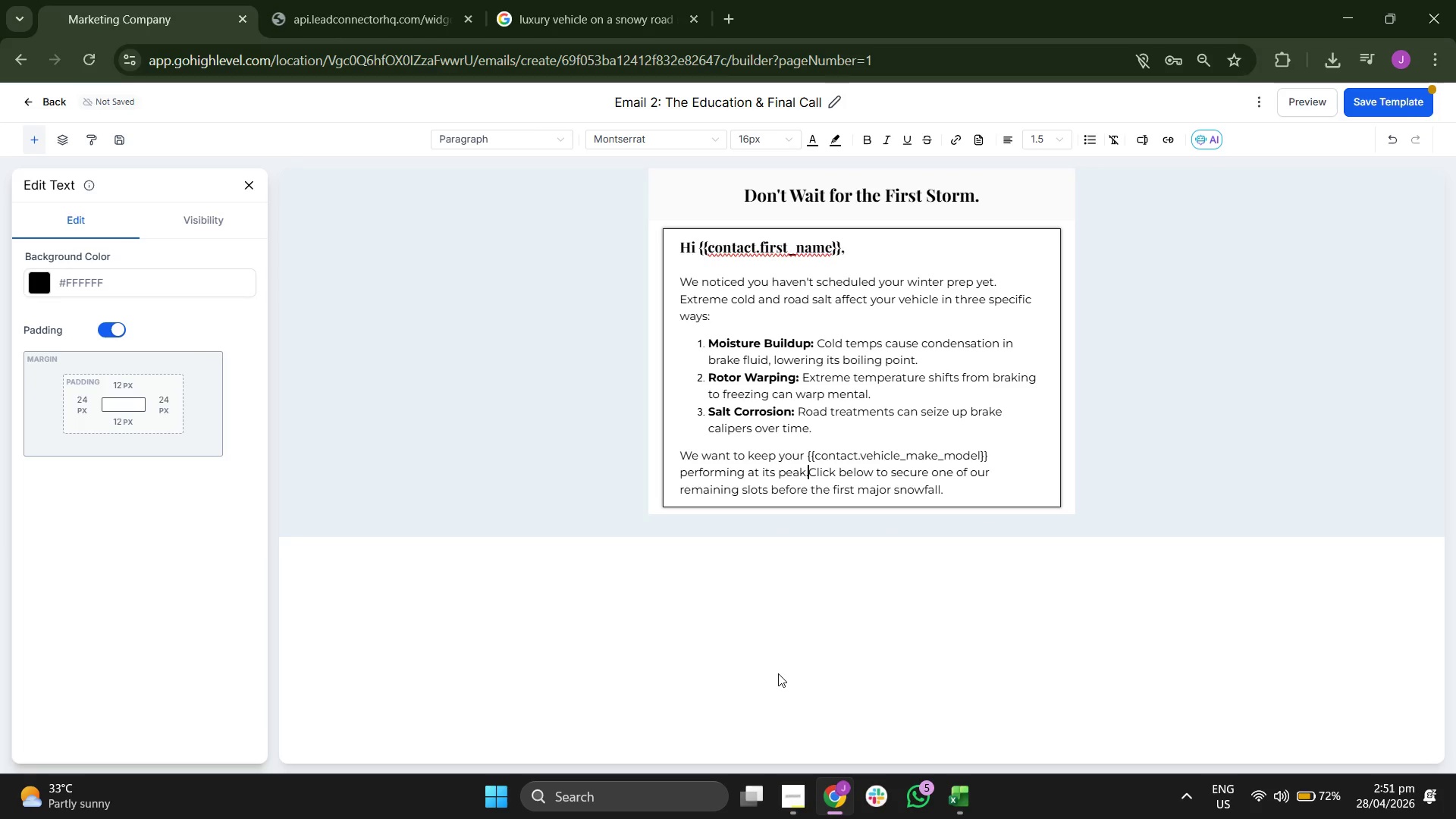 
key(Space)
 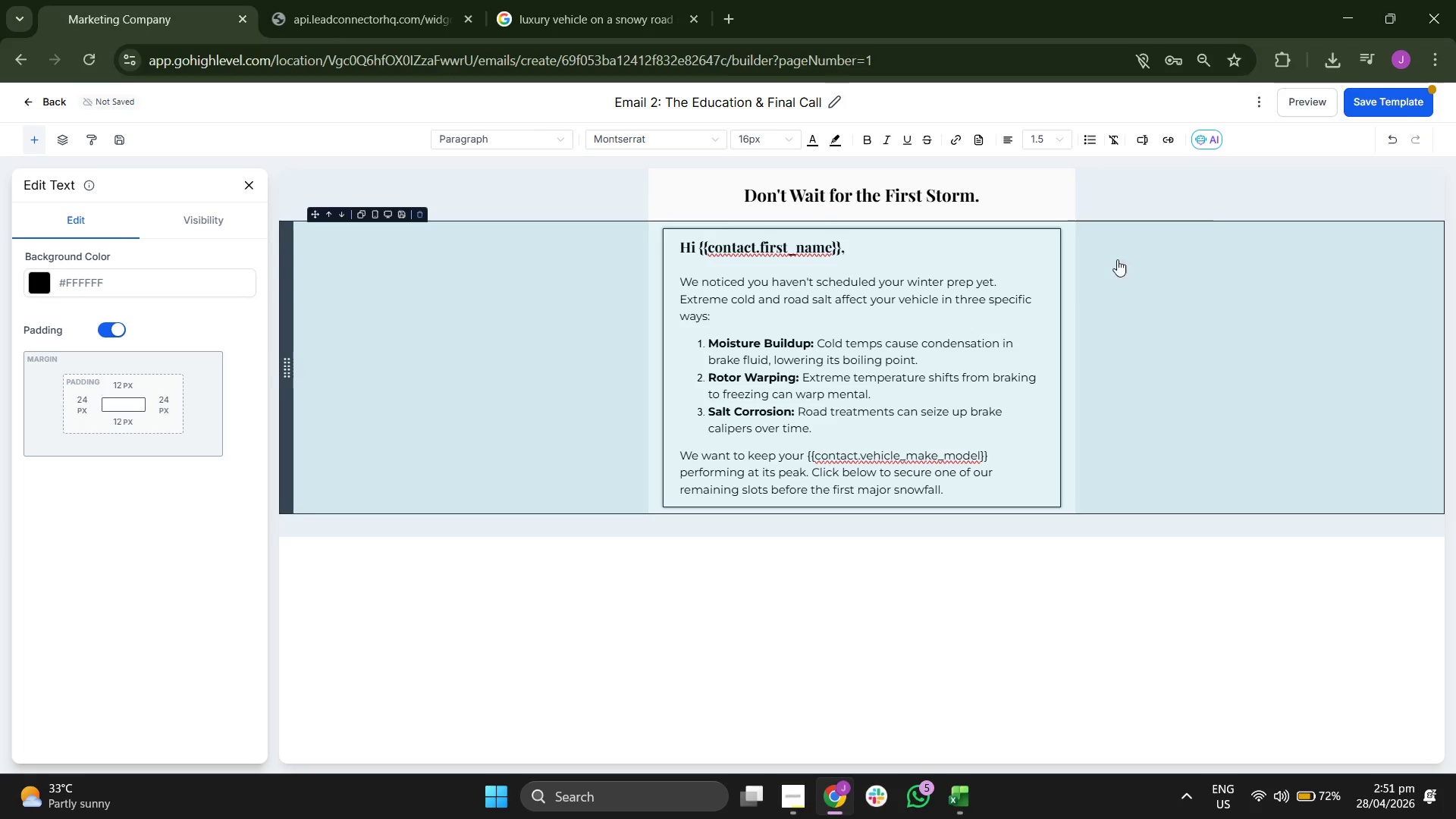 
left_click([1376, 96])
 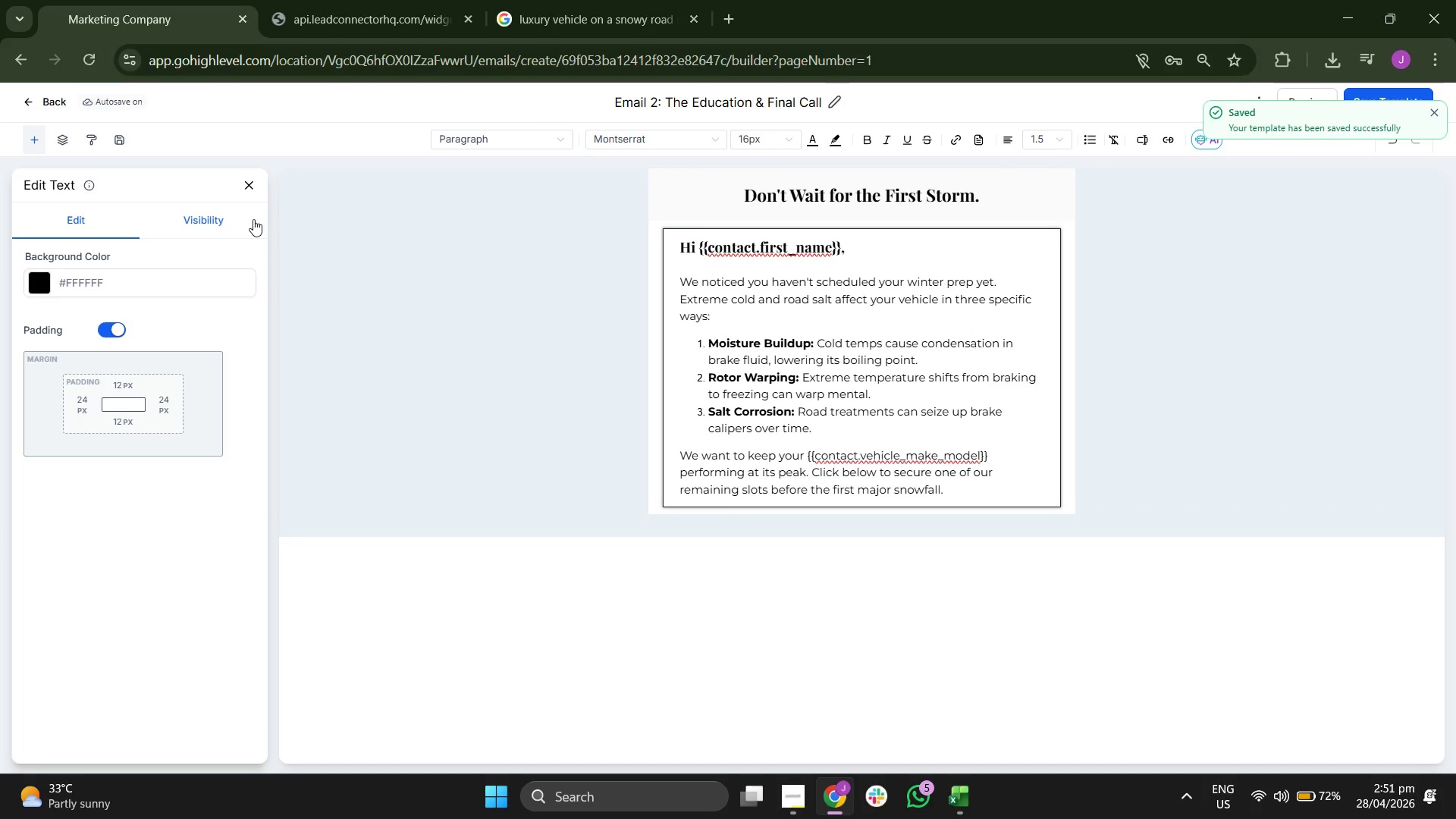 
wait(5.92)
 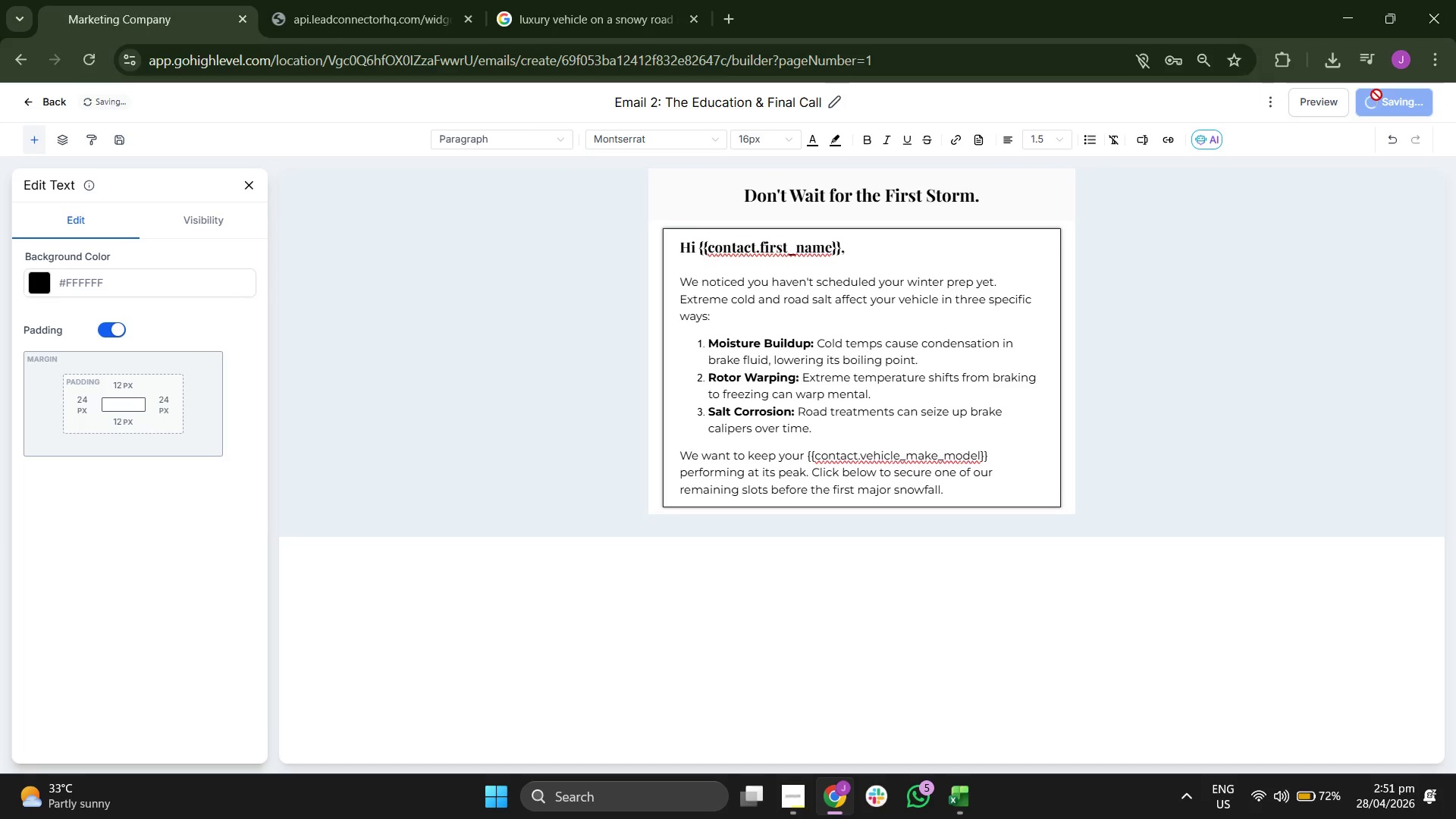 
left_click([254, 185])
 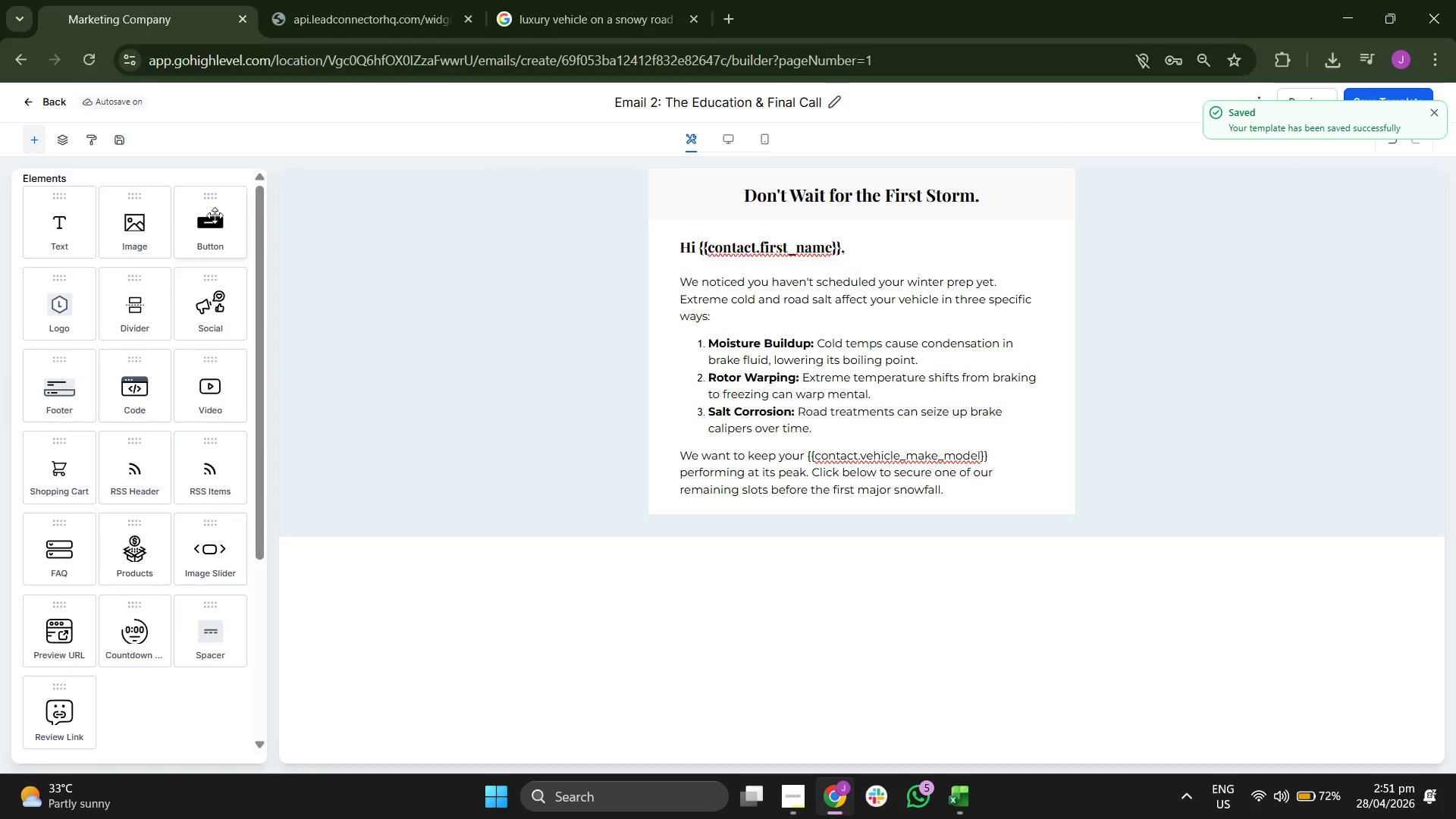 
left_click_drag(start_coordinate=[212, 222], to_coordinate=[265, 259])
 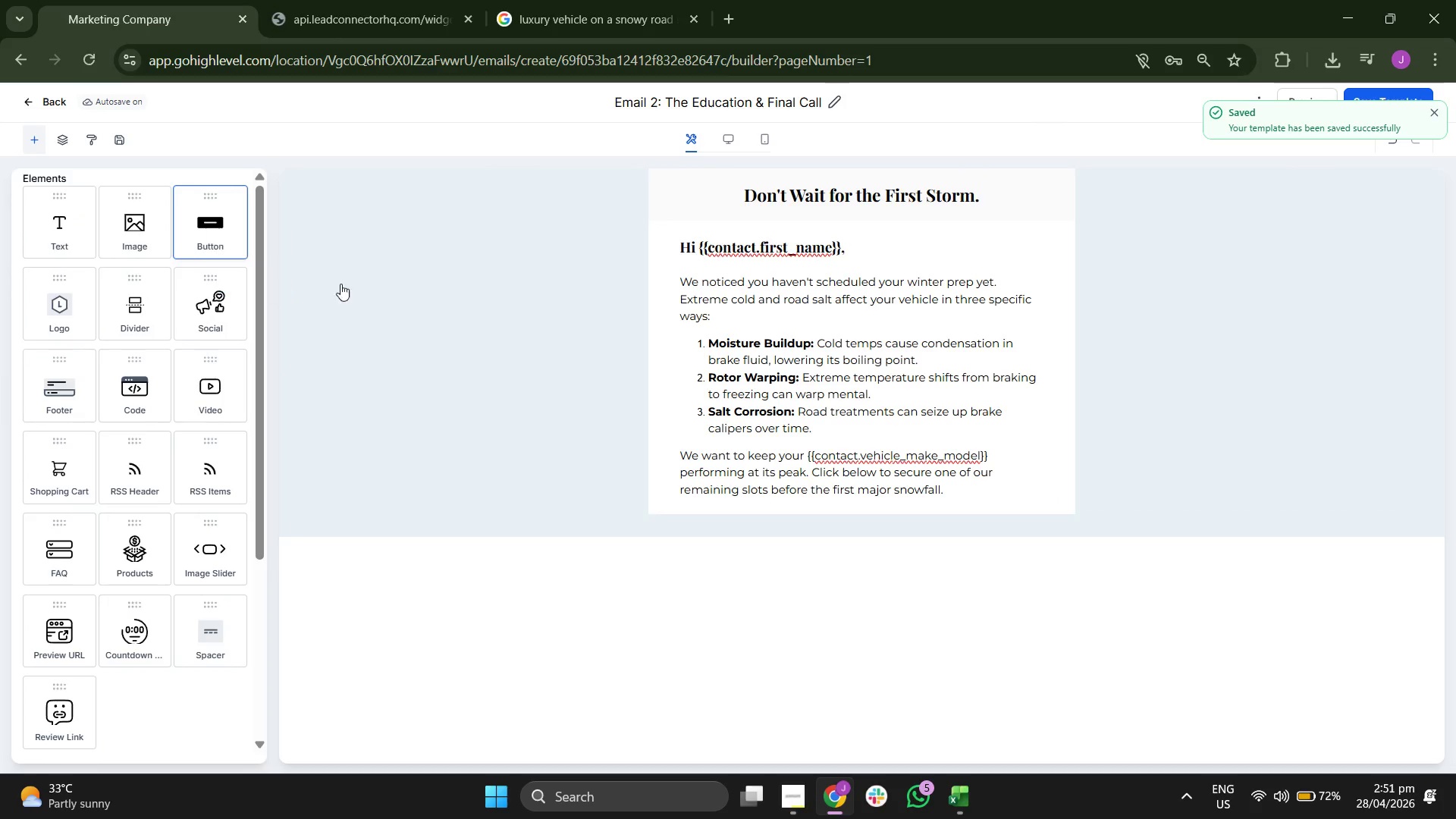 
left_click_drag(start_coordinate=[307, 273], to_coordinate=[351, 289])
 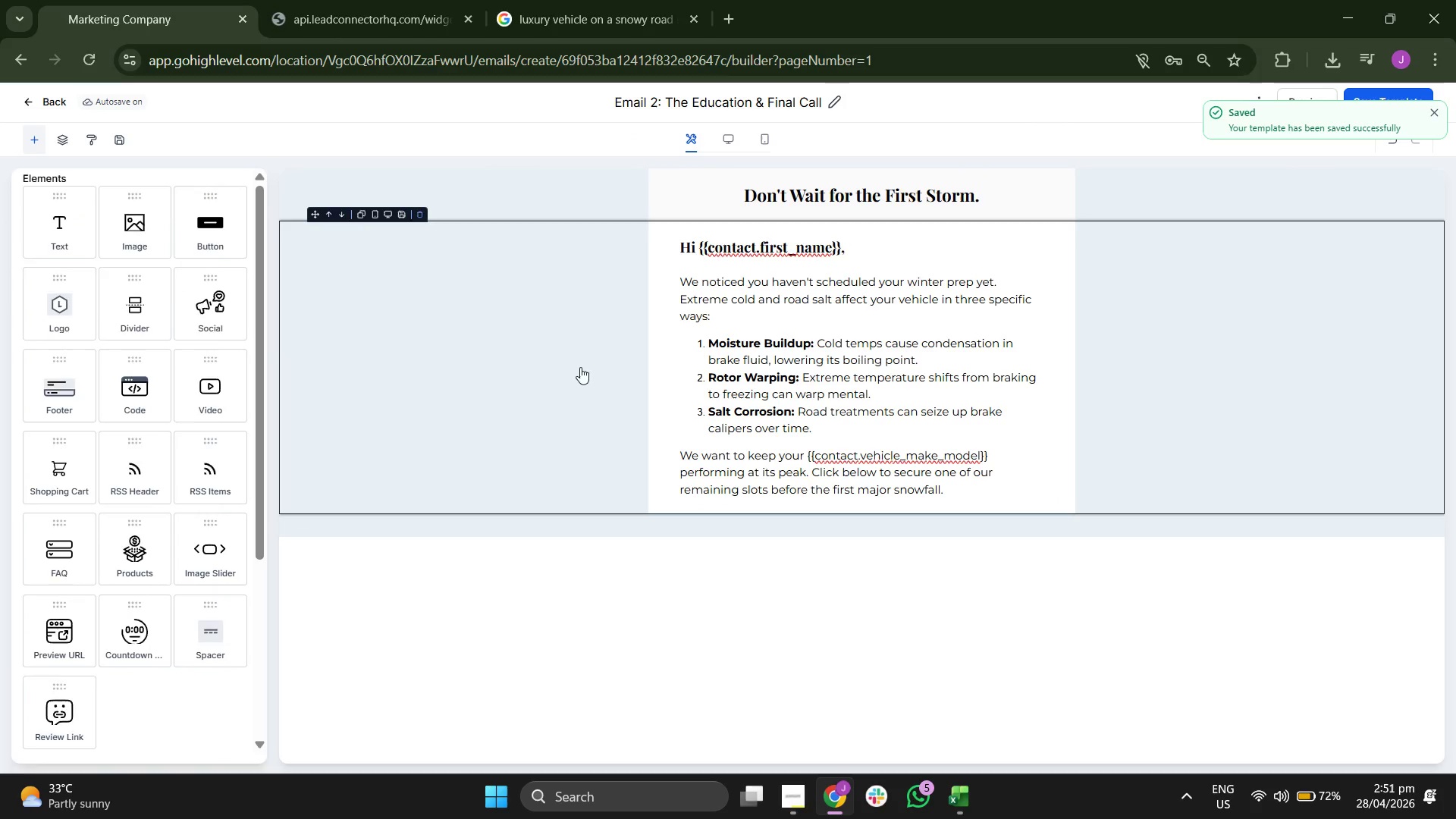 
left_click_drag(start_coordinate=[597, 371], to_coordinate=[601, 372])
 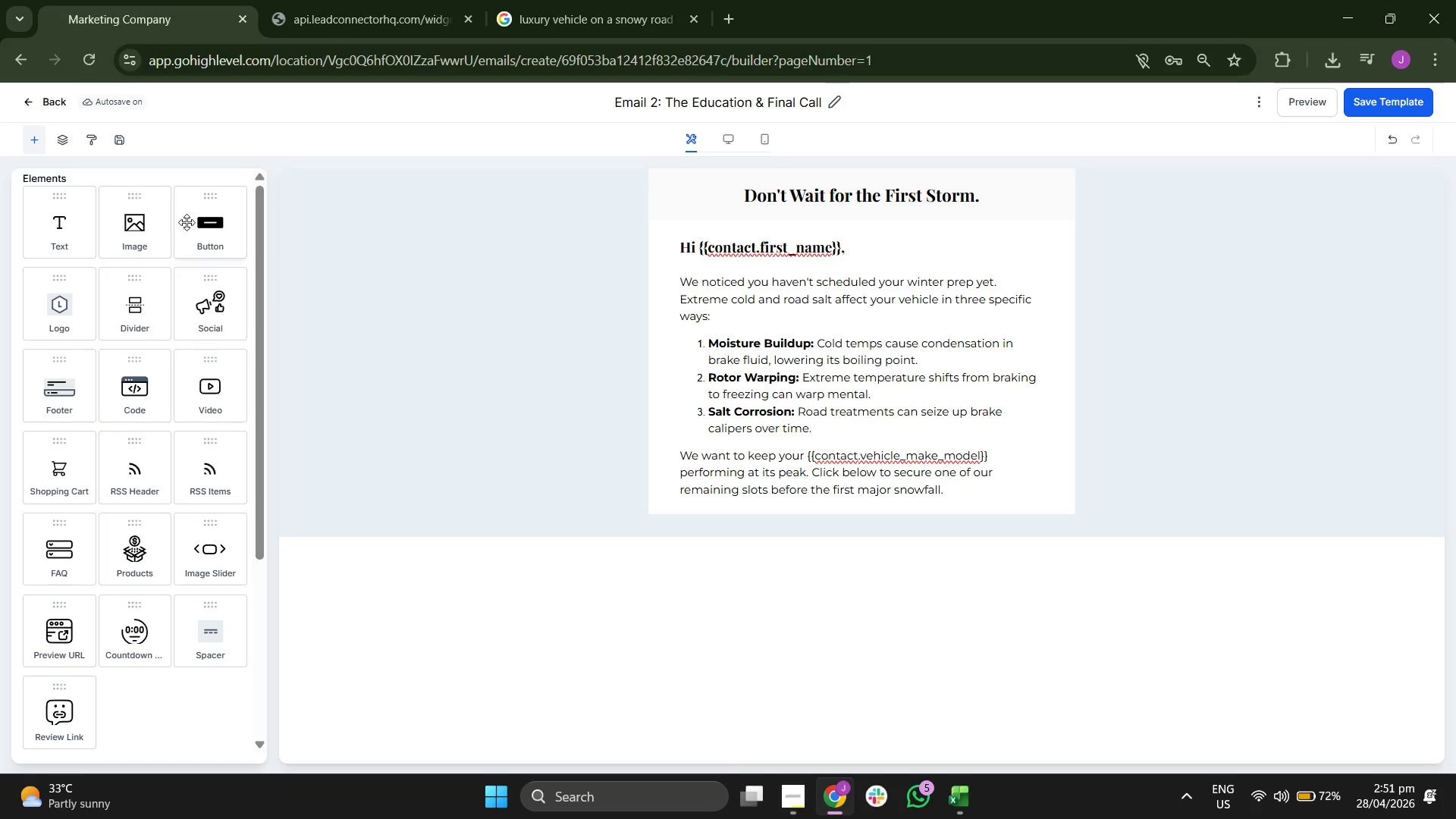 
left_click_drag(start_coordinate=[215, 226], to_coordinate=[733, 429])
 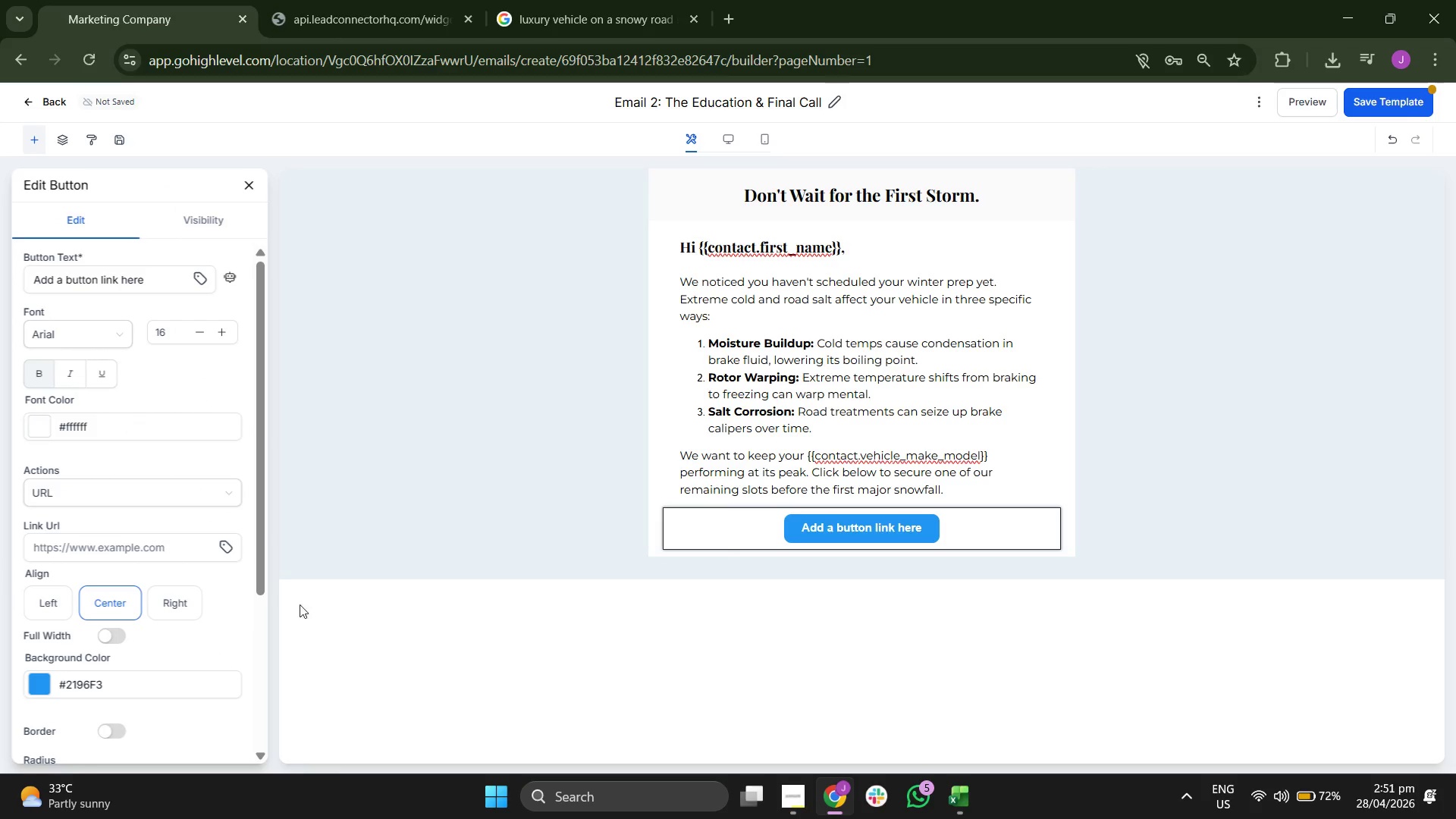 
scroll: coordinate [101, 536], scroll_direction: down, amount: 2.0
 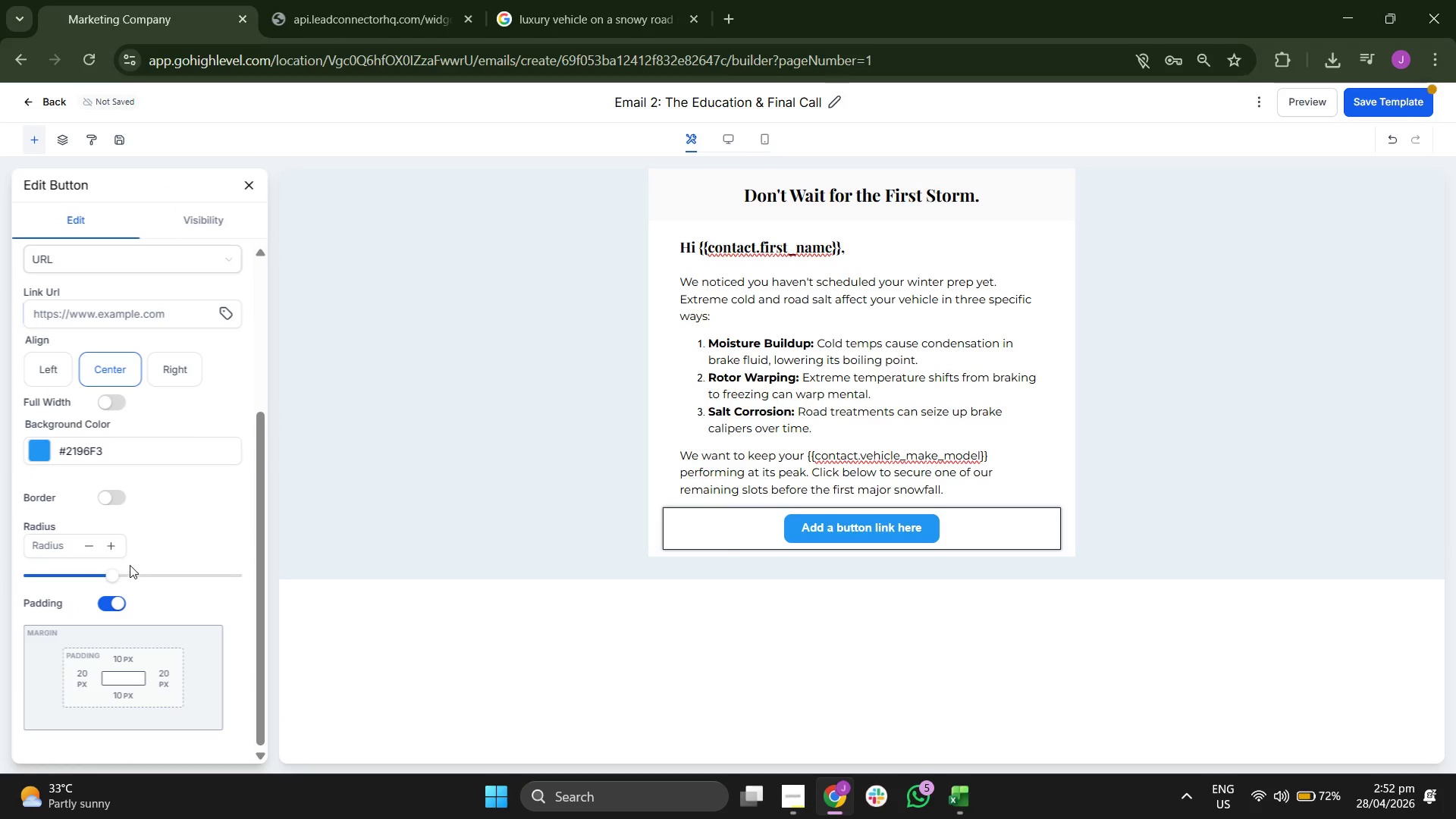 
left_click_drag(start_coordinate=[113, 572], to_coordinate=[194, 578])
 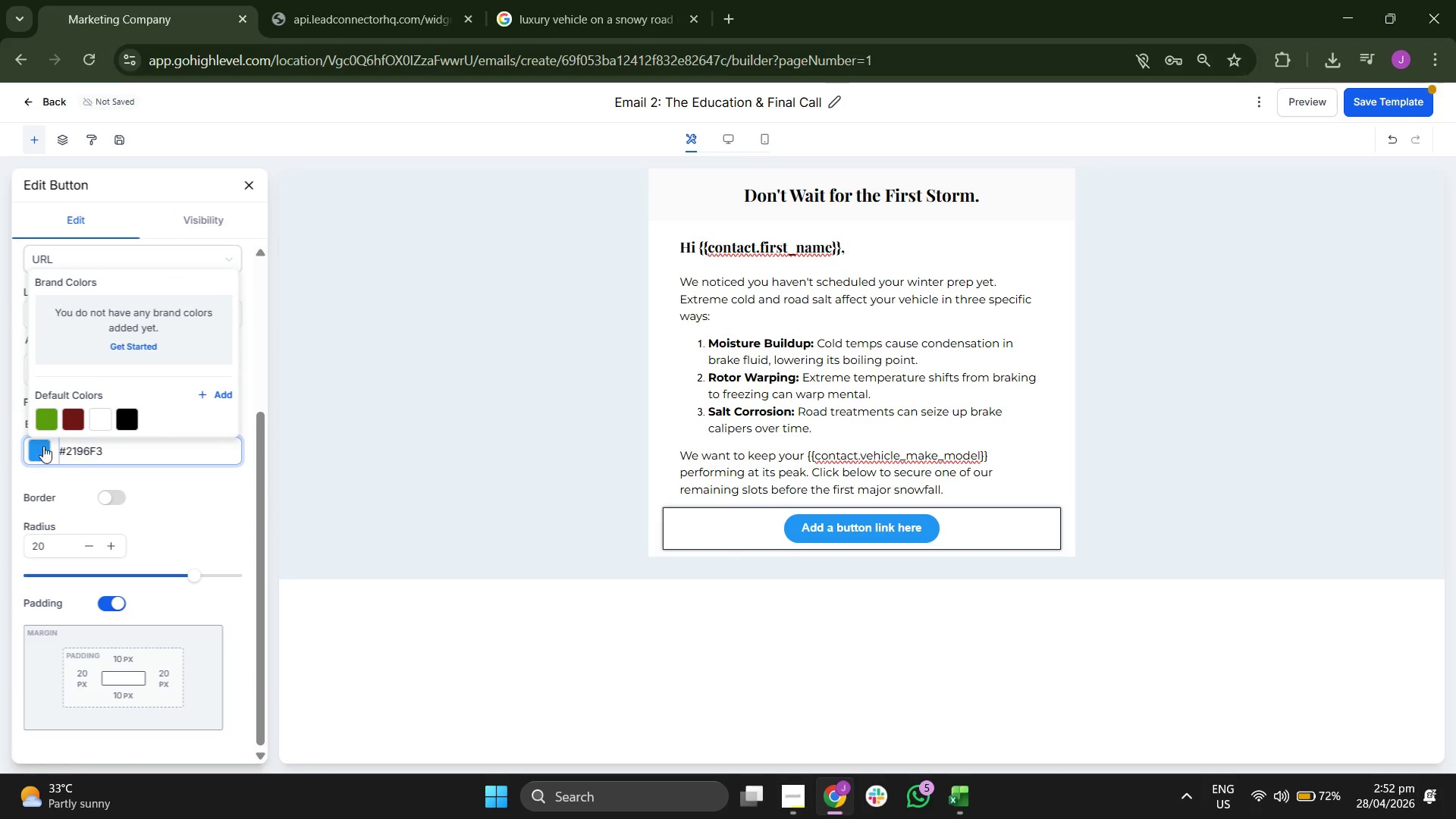 
left_click([42, 419])
 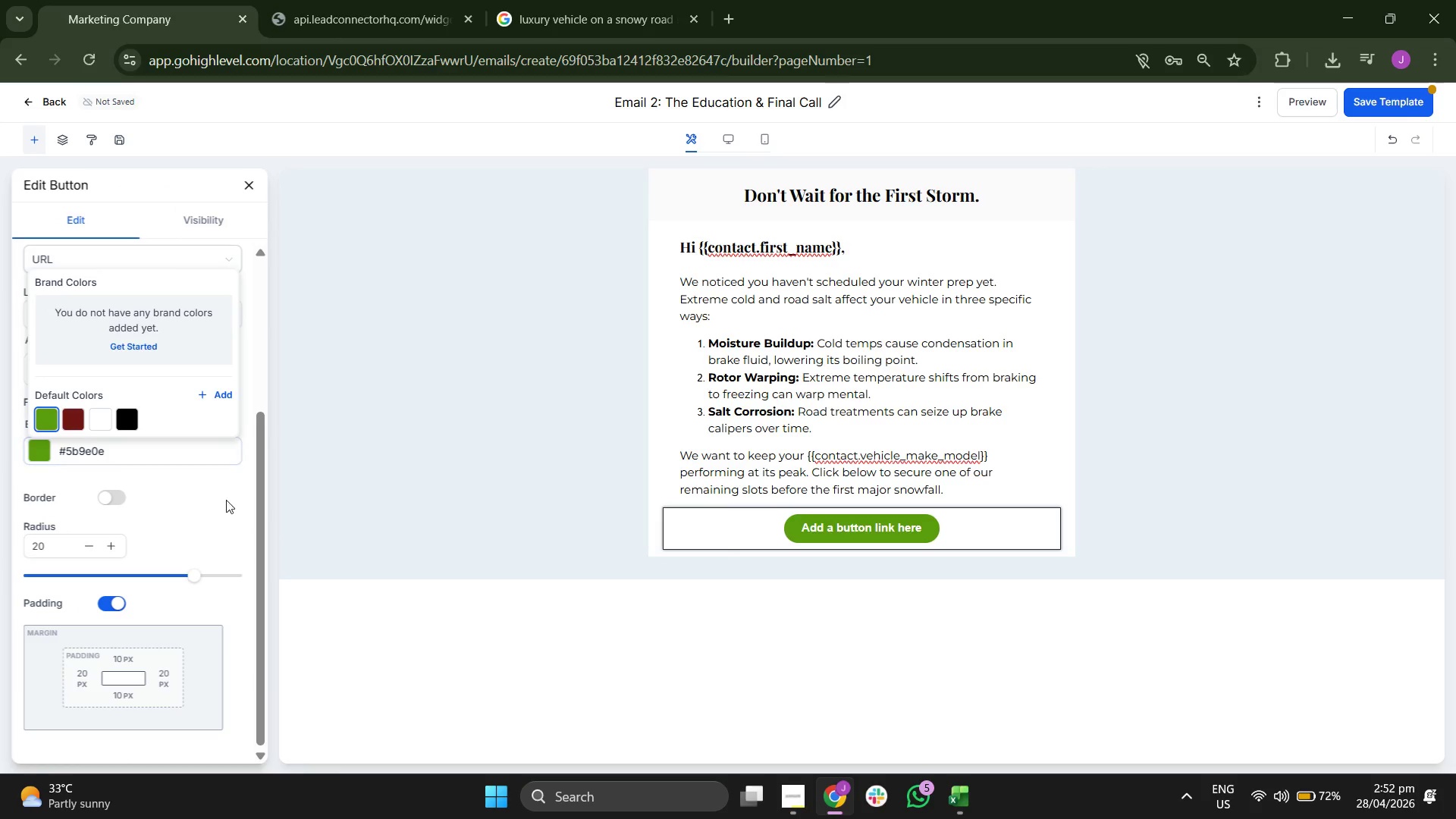 
left_click([243, 508])
 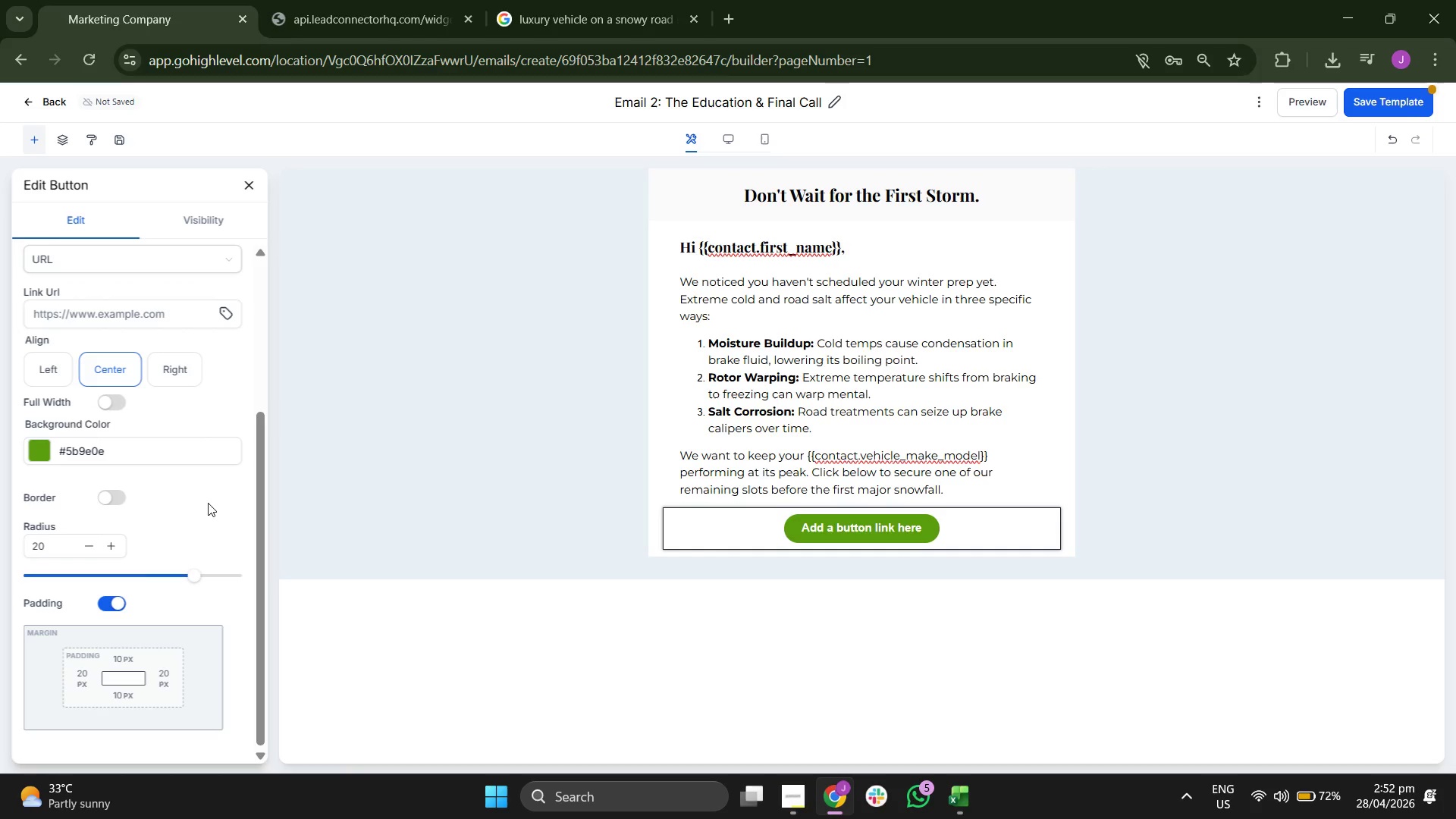 
scroll: coordinate [208, 503], scroll_direction: none, amount: 0.0
 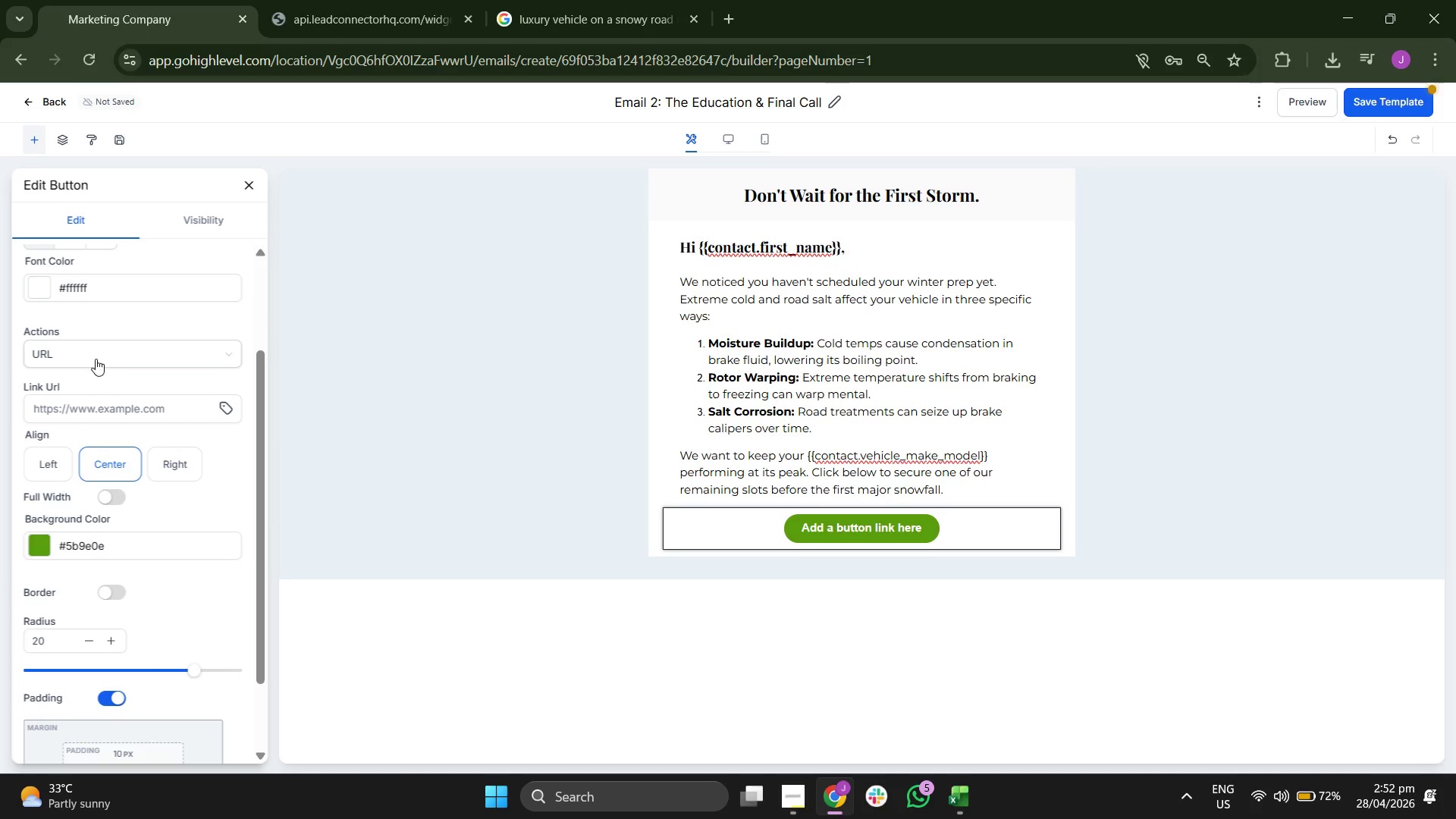 
scroll: coordinate [95, 358], scroll_direction: up, amount: 2.0
 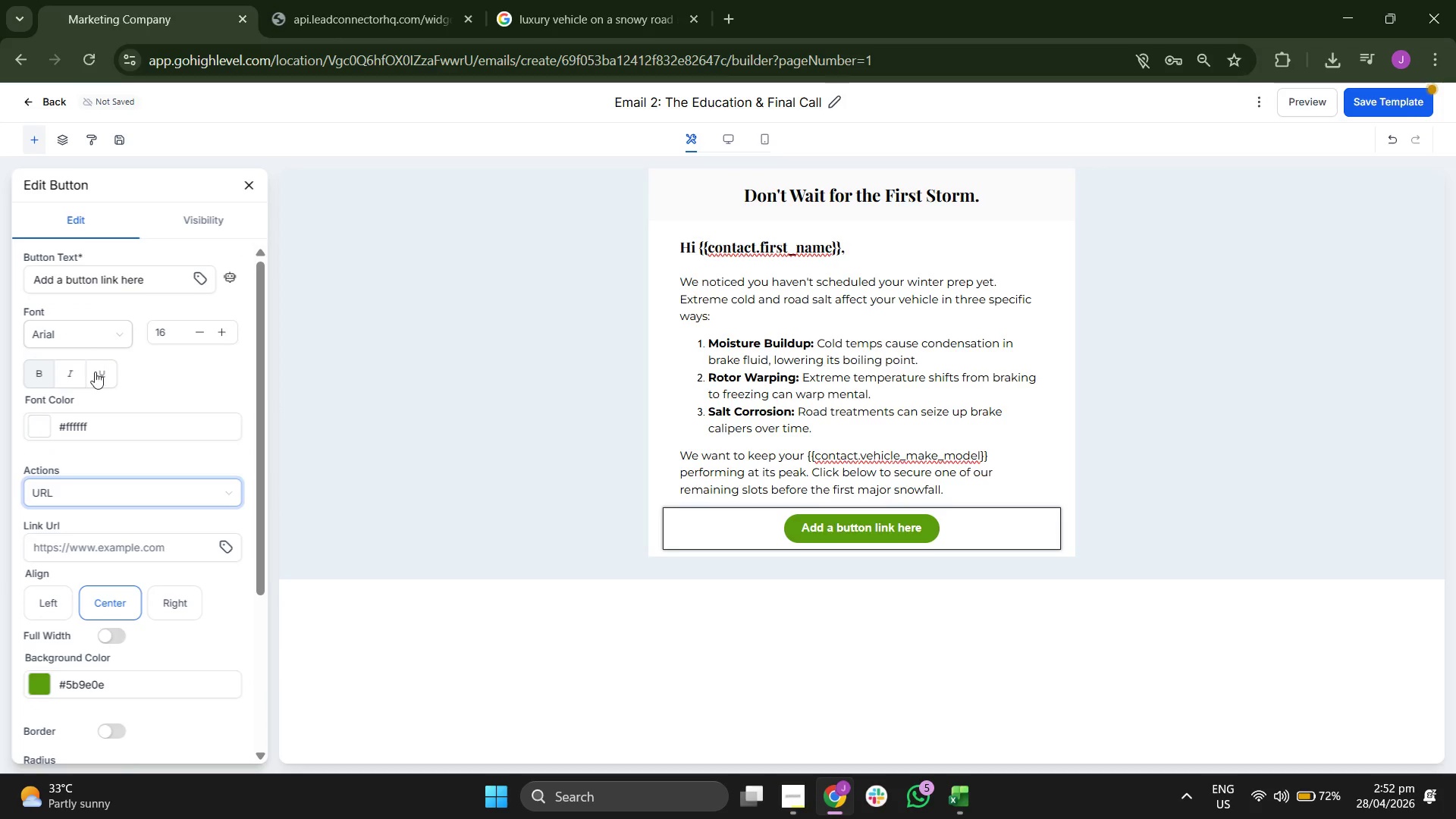 
left_click([96, 375])
 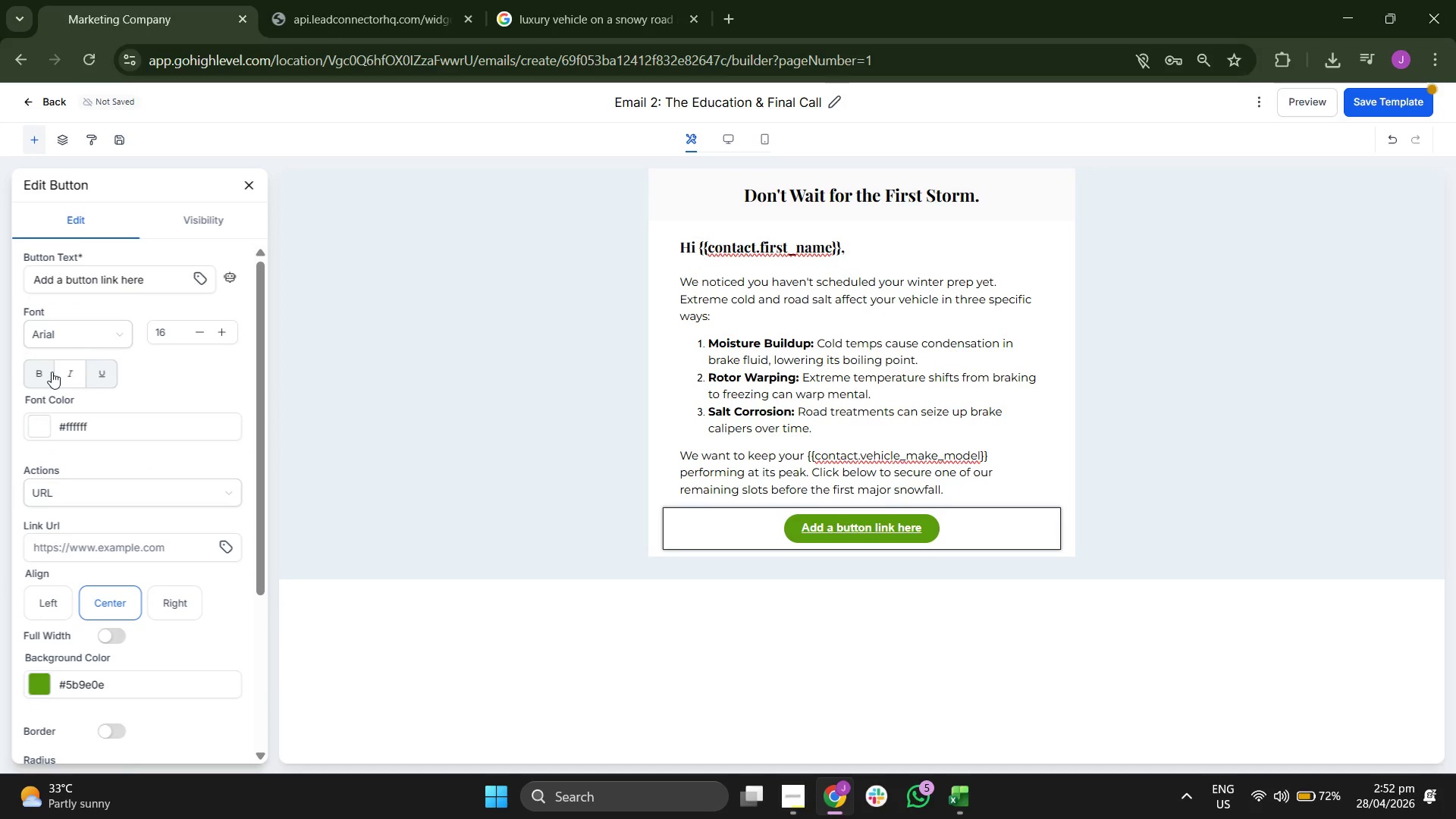 
left_click([86, 331])
 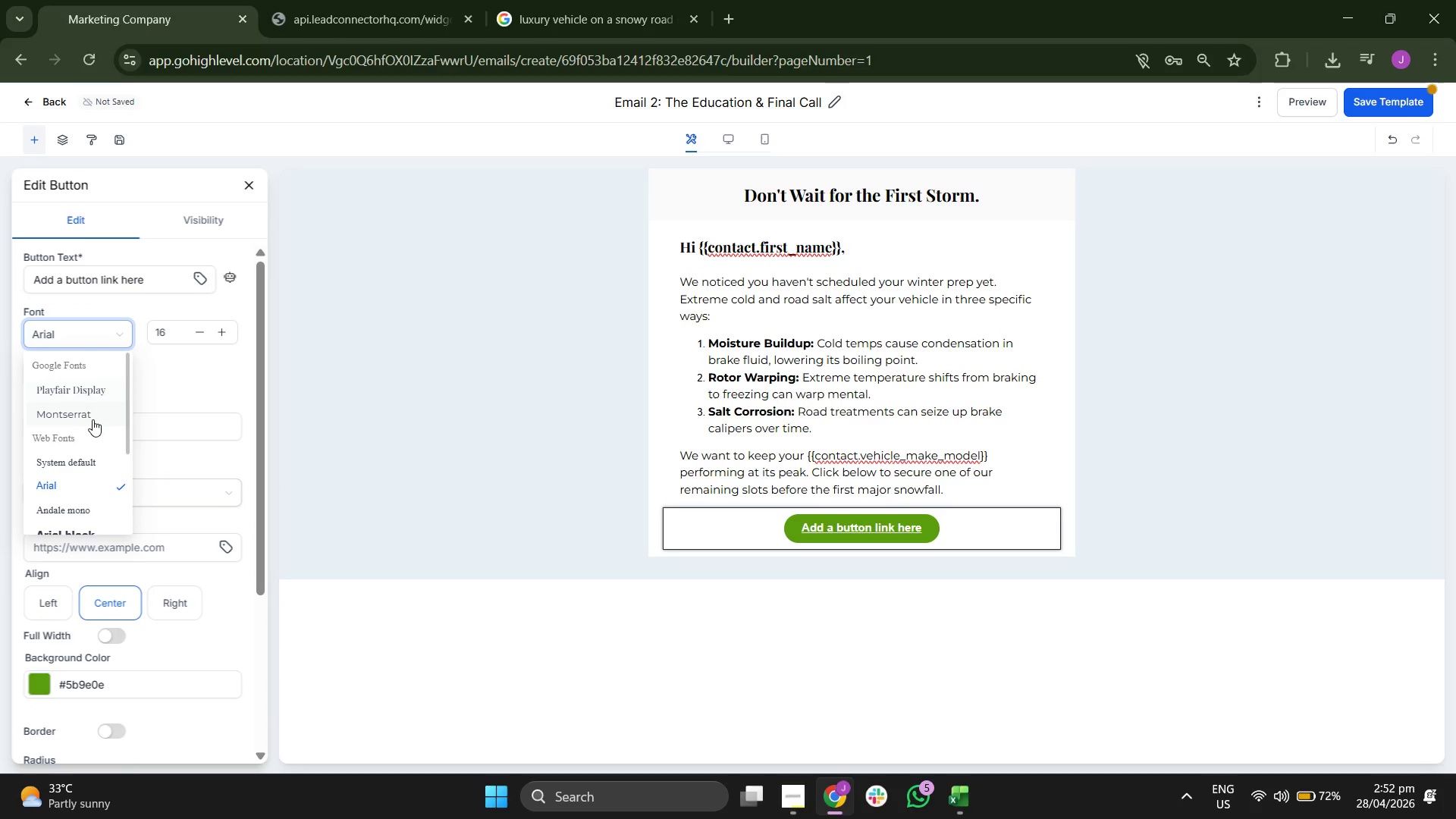 
left_click([89, 420])
 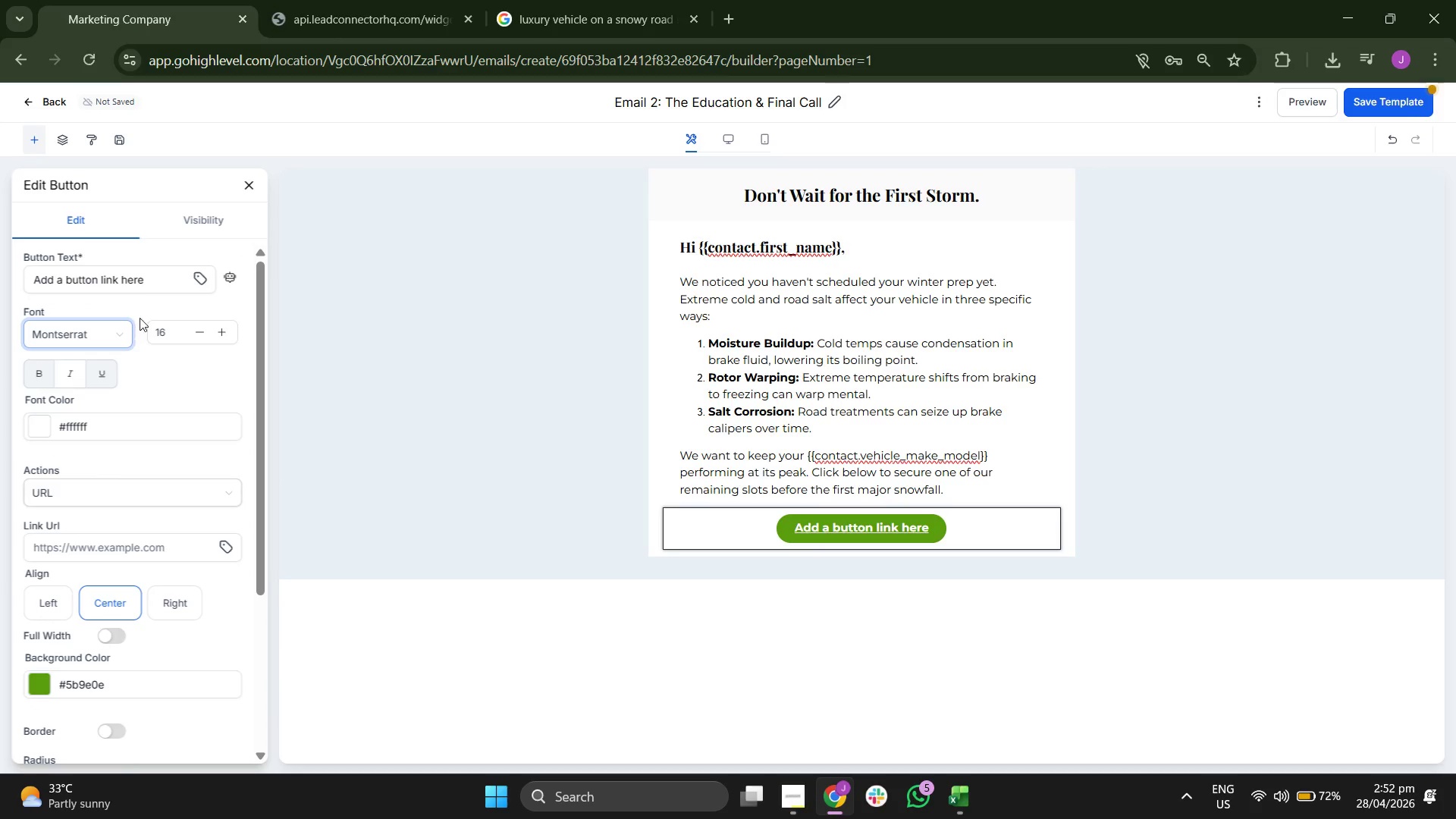 
left_click([177, 275])
 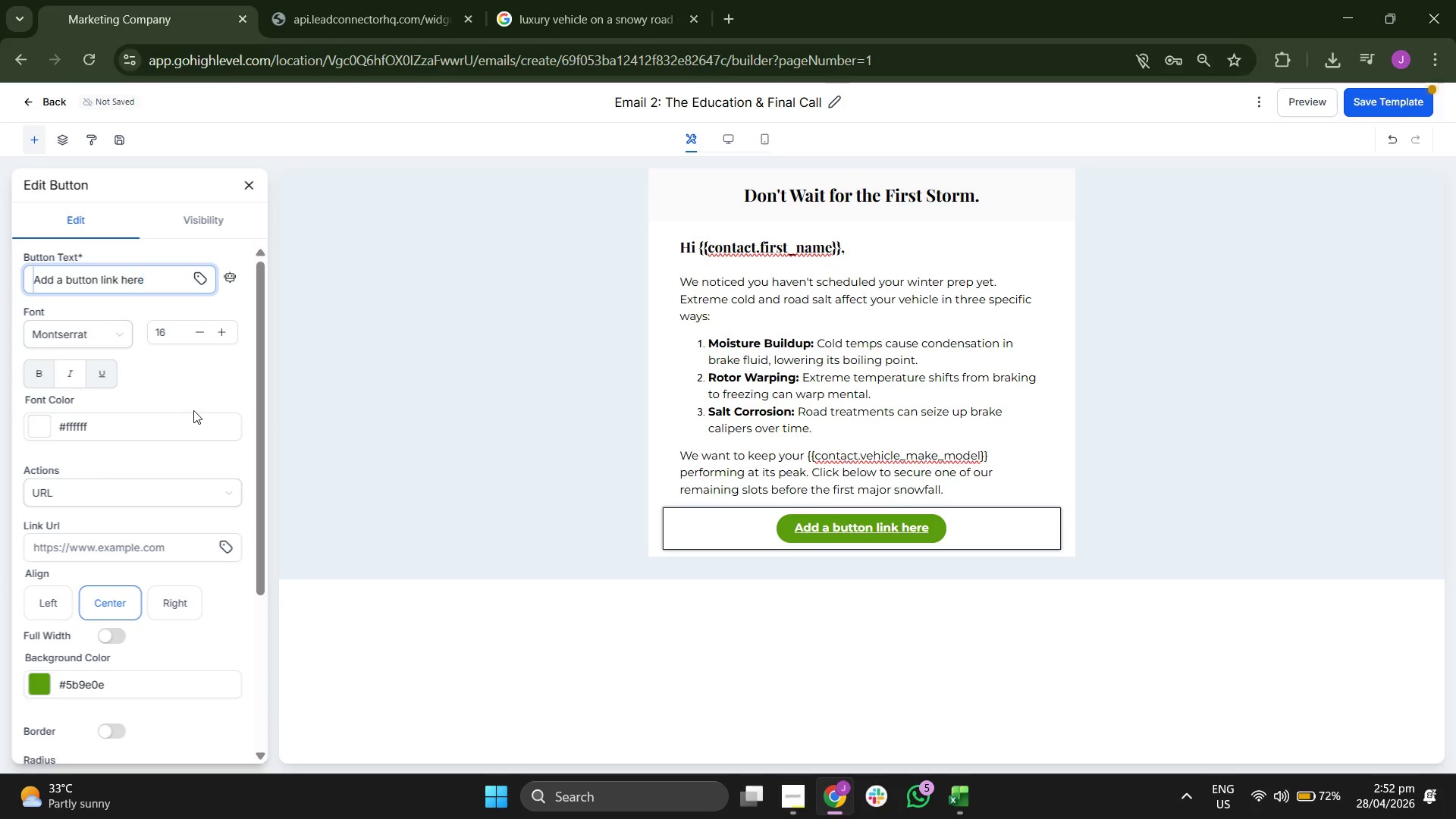 
key(Backspace)
key(Backspace)
key(Backspace)
key(Backspace)
key(Backspace)
key(Backspace)
key(Backspace)
key(Backspace)
key(Backspace)
key(Backspace)
key(Backspace)
key(Backspace)
key(Backspace)
key(Backspace)
key(Backspace)
key(Backspace)
key(Backspace)
key(Backspace)
key(Backspace)
key(Backspace)
key(Backspace)
key(Backspace)
type(Schedlu)
key(Backspace)
key(Backspace)
type(ule)
 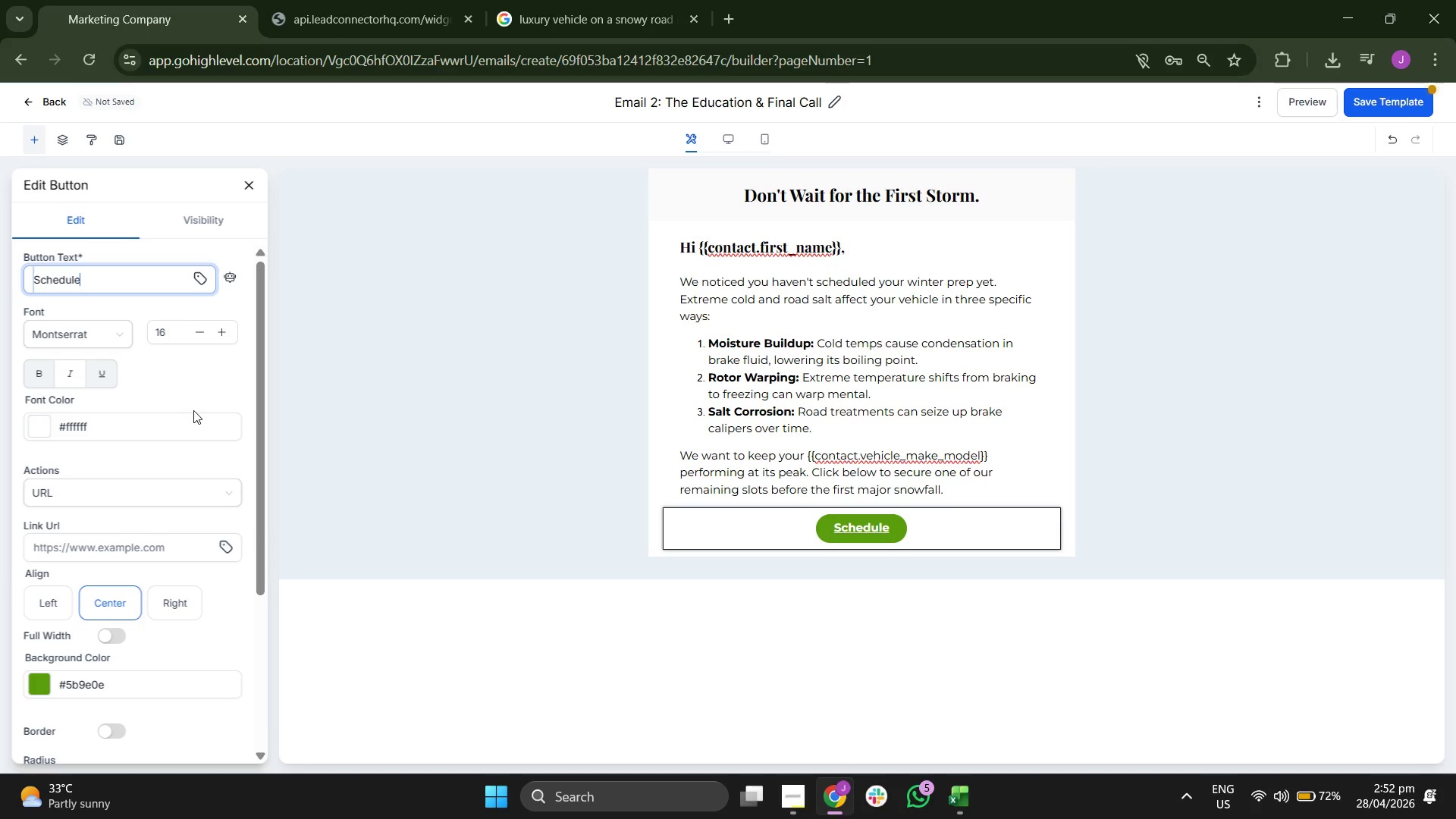 
type( My Inspection Now)
 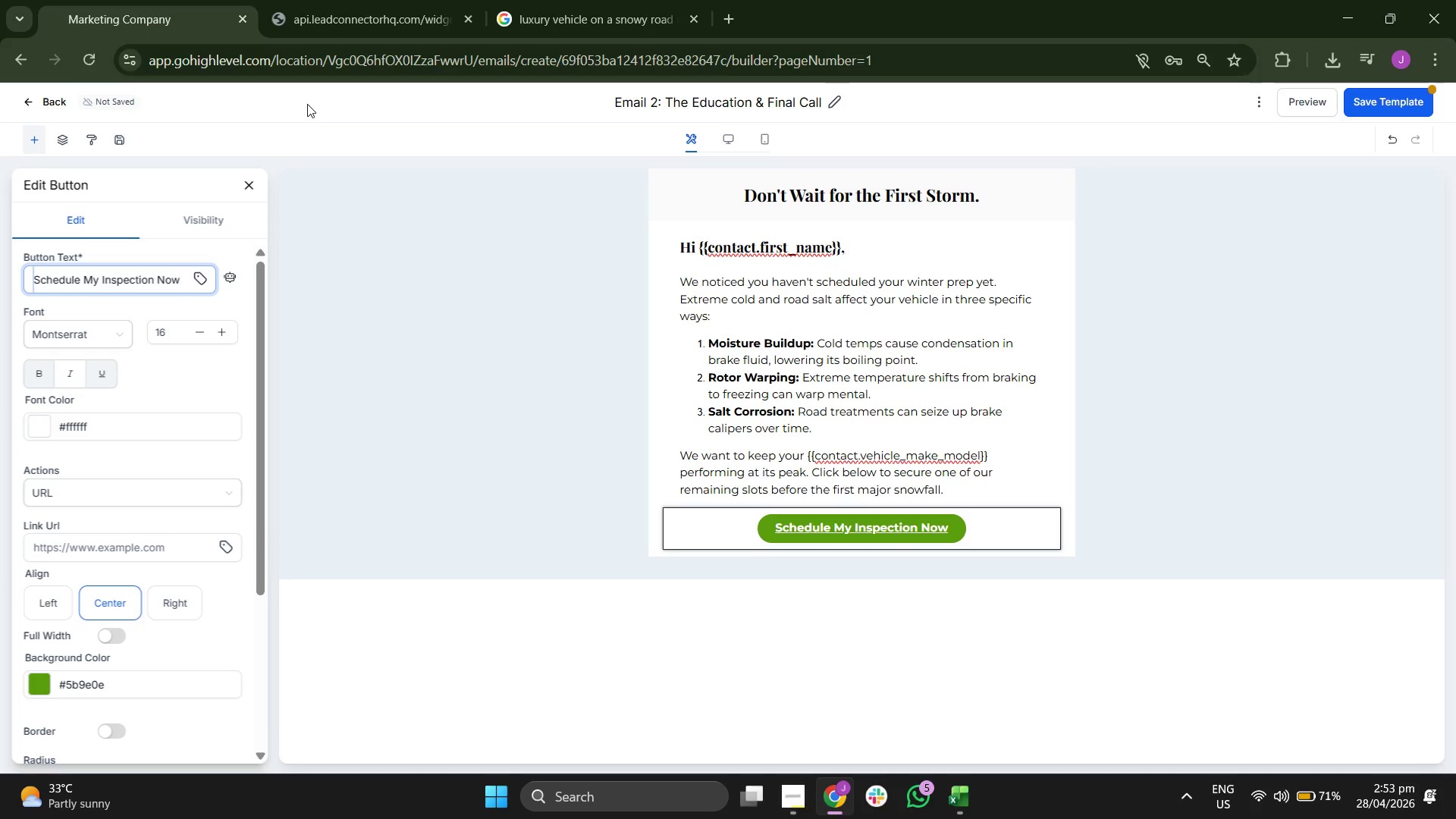 
wait(6.64)
 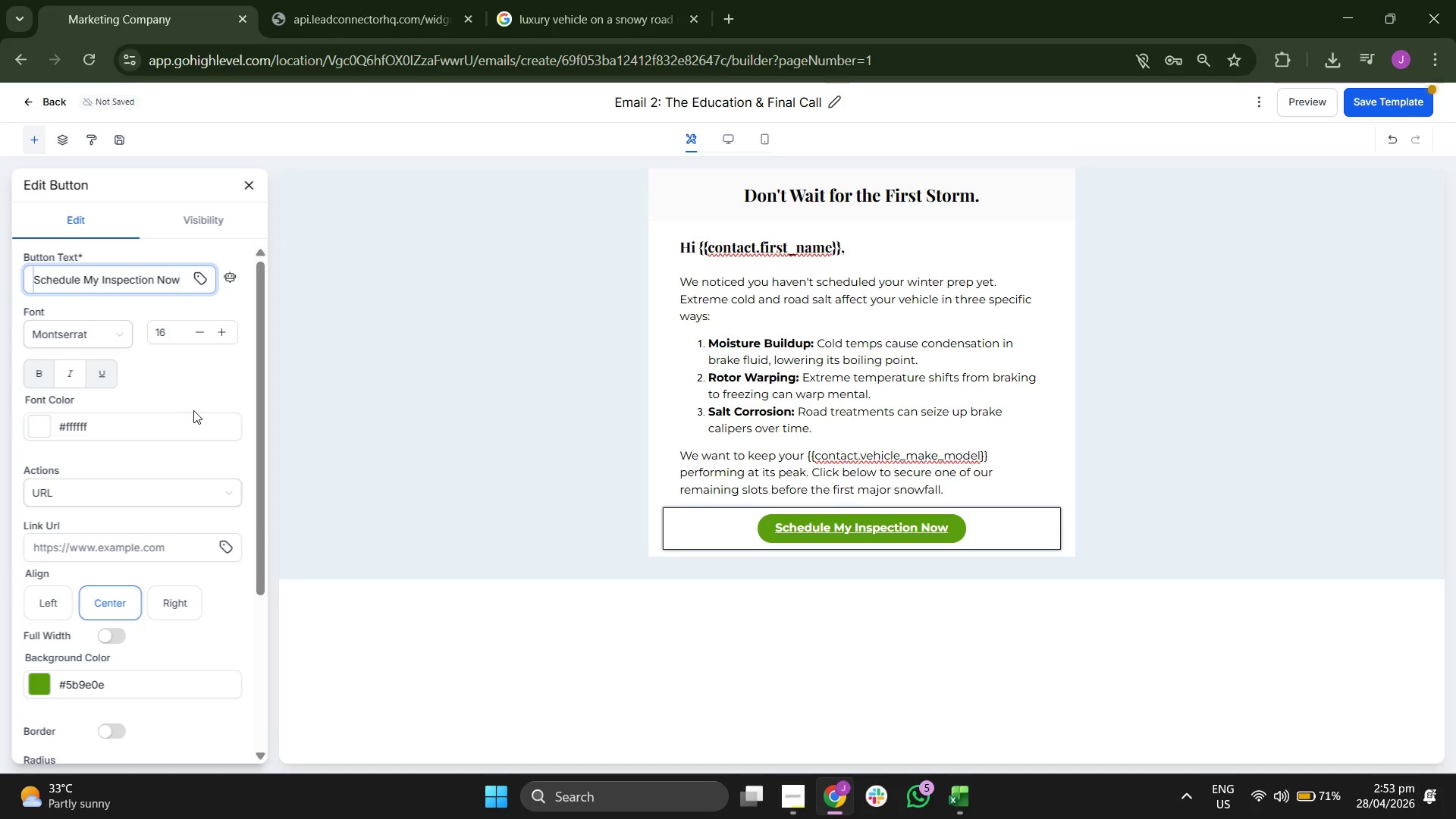 
scroll: coordinate [170, 431], scroll_direction: none, amount: 0.0
 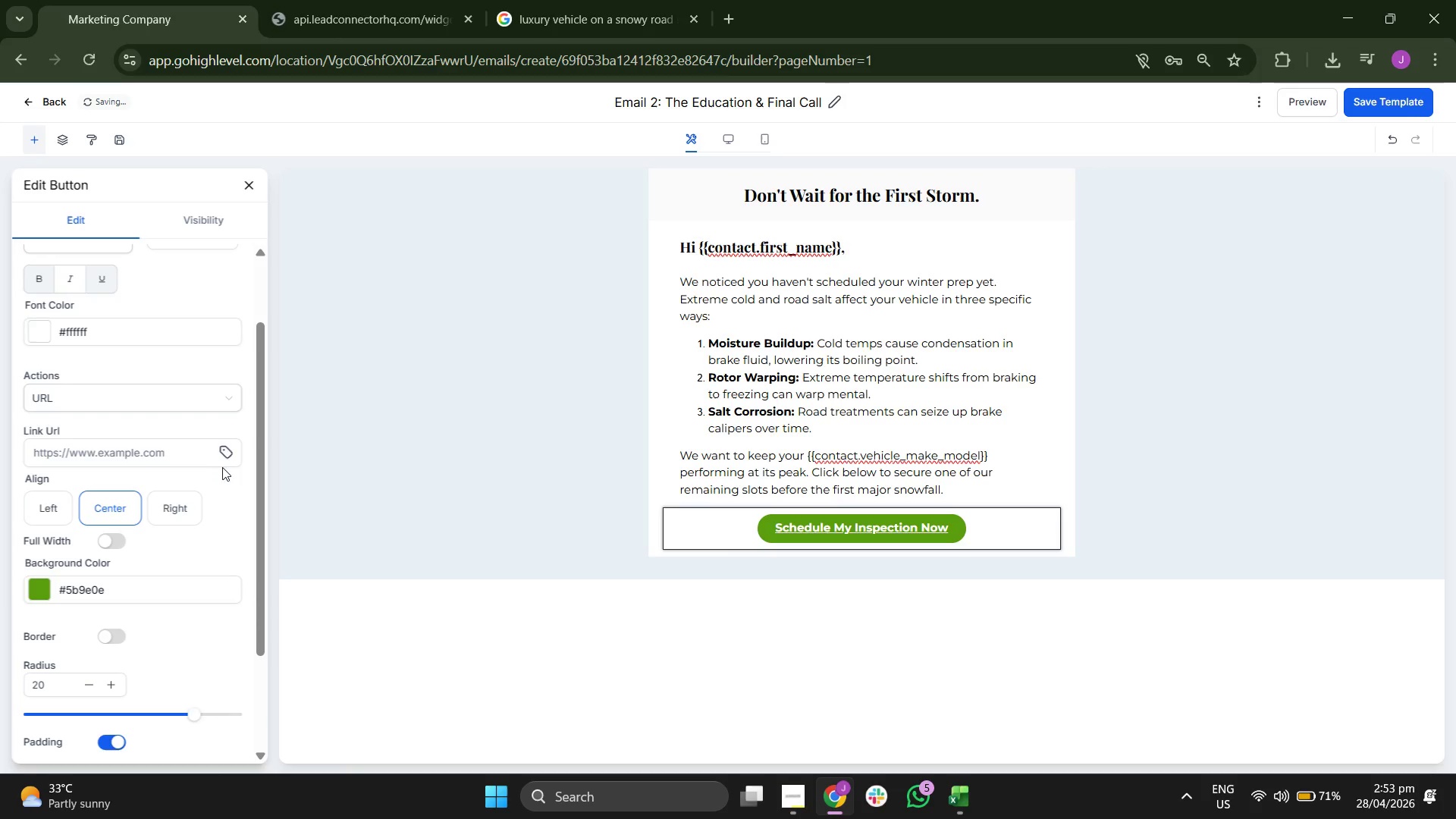 
left_click([228, 461])
 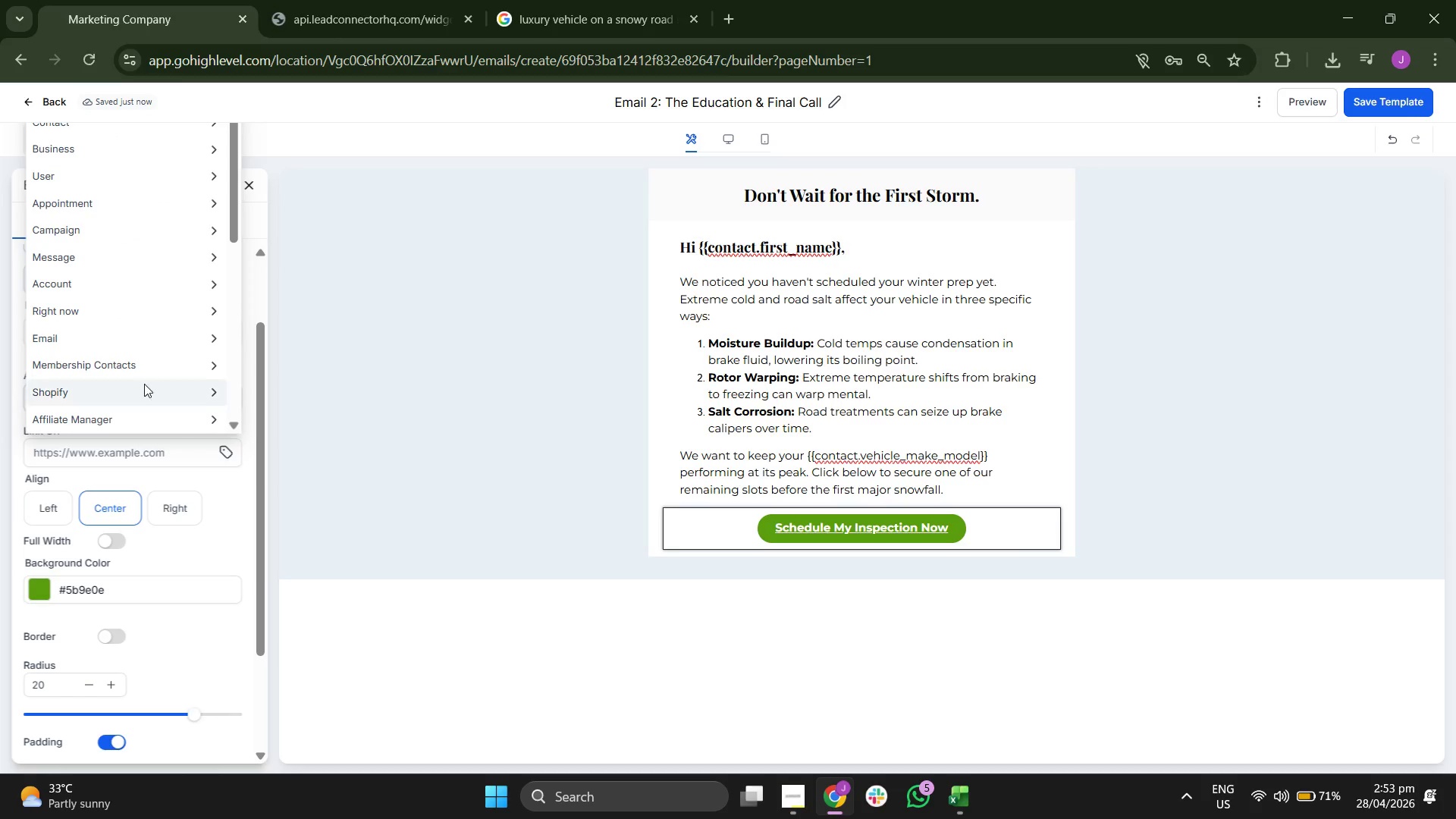 
scroll: coordinate [131, 359], scroll_direction: down, amount: 7.0
 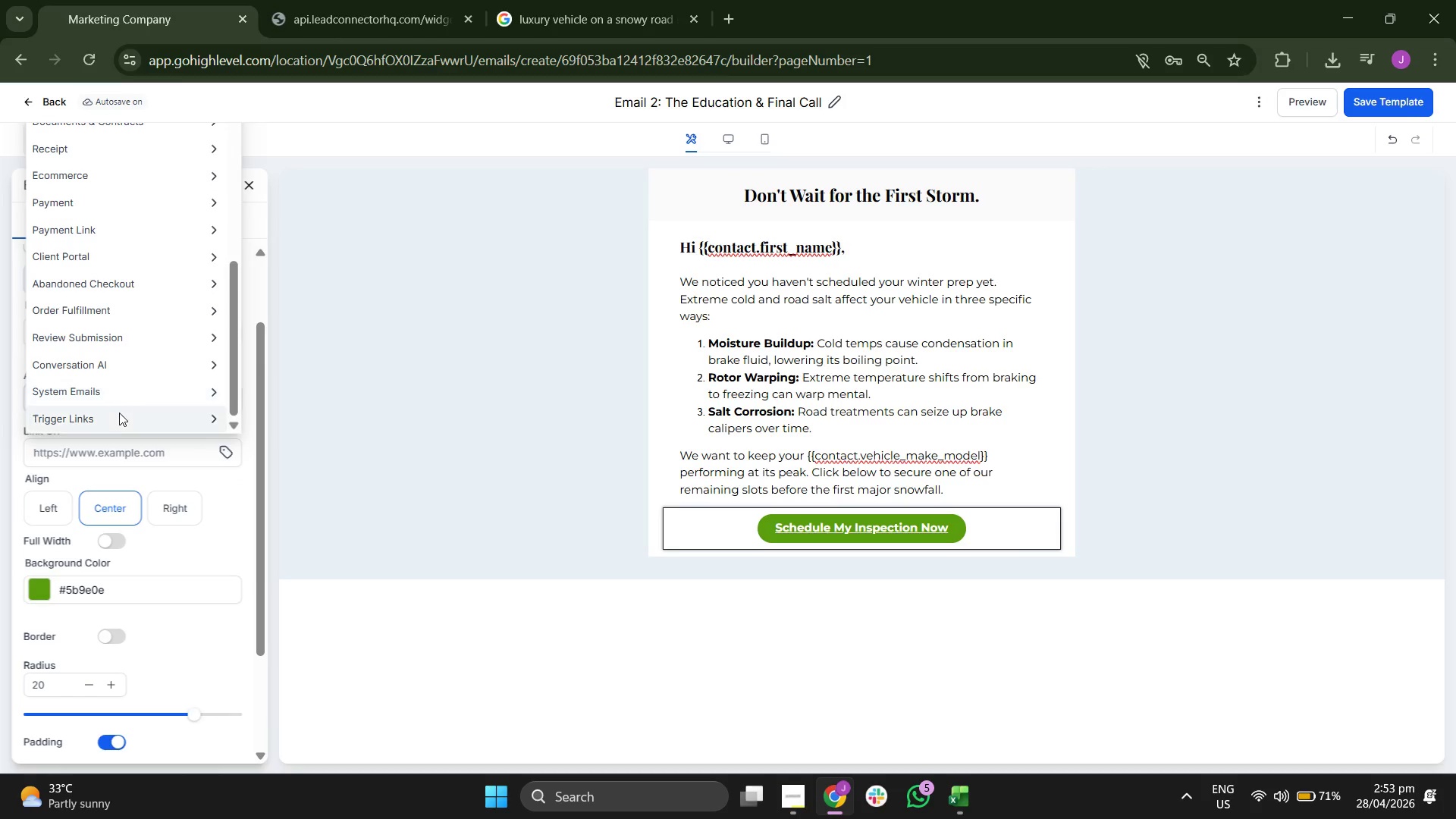 
left_click([118, 422])
 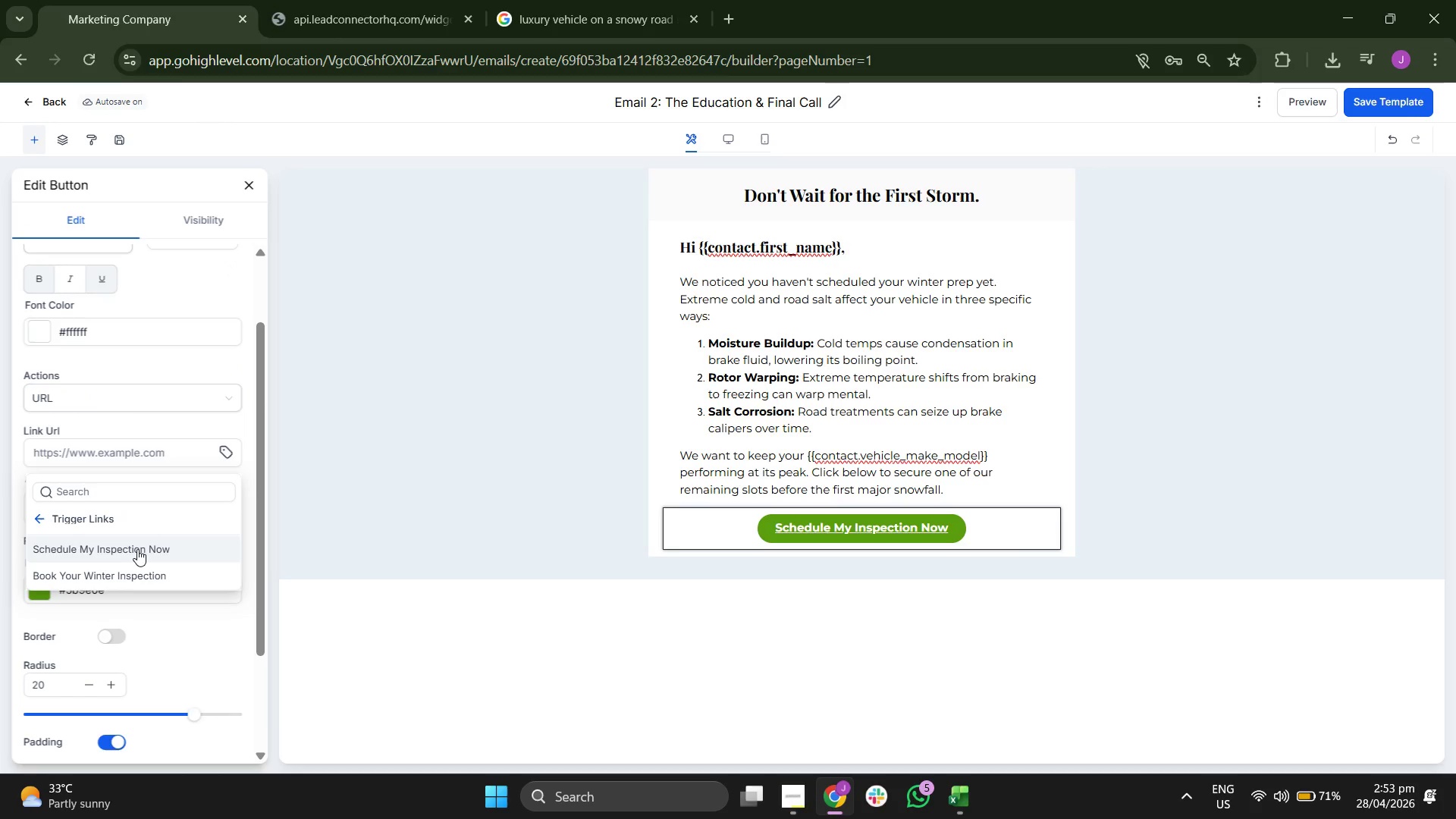 
left_click([137, 549])
 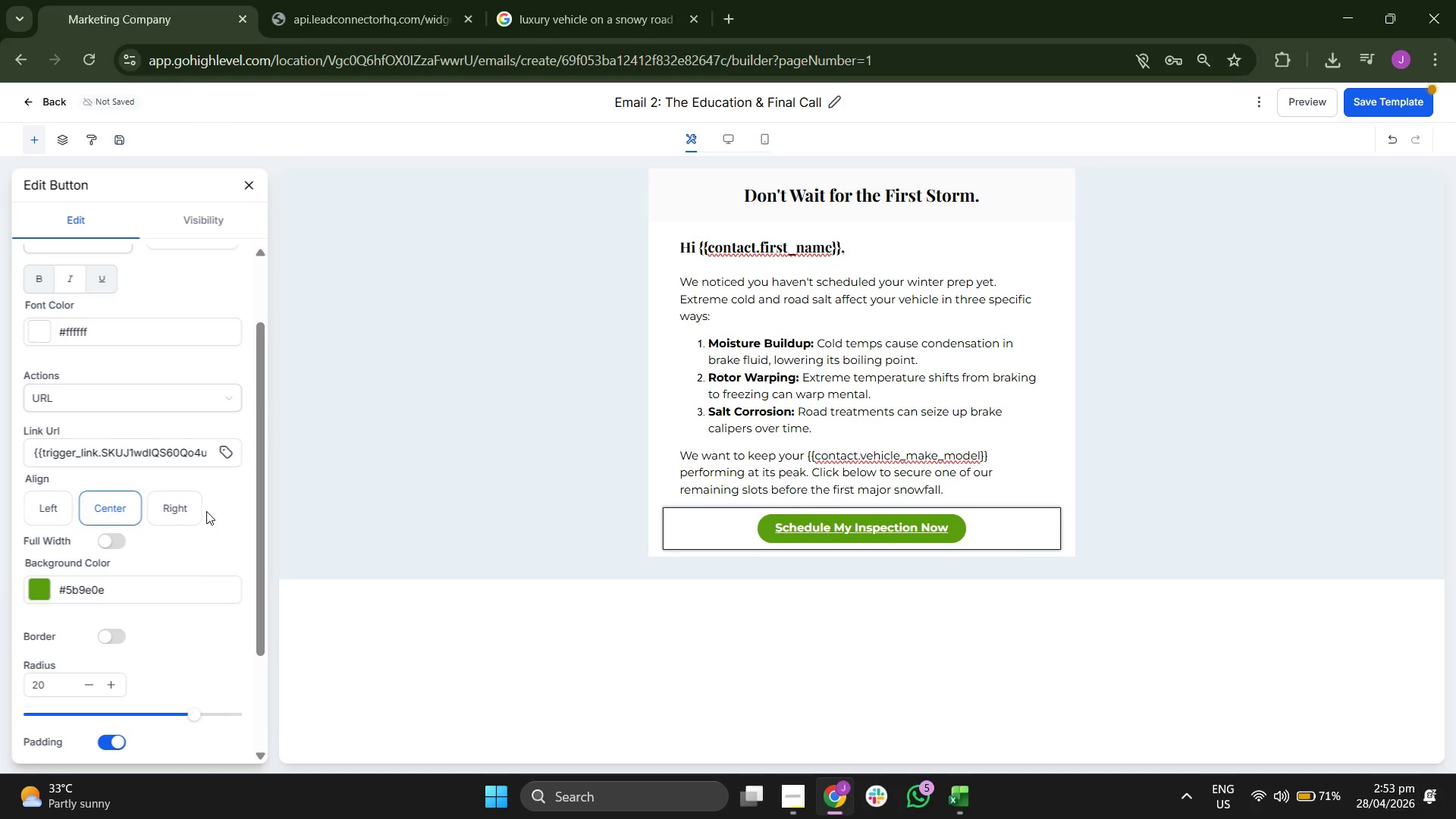 
scroll: coordinate [185, 461], scroll_direction: up, amount: 1.0
 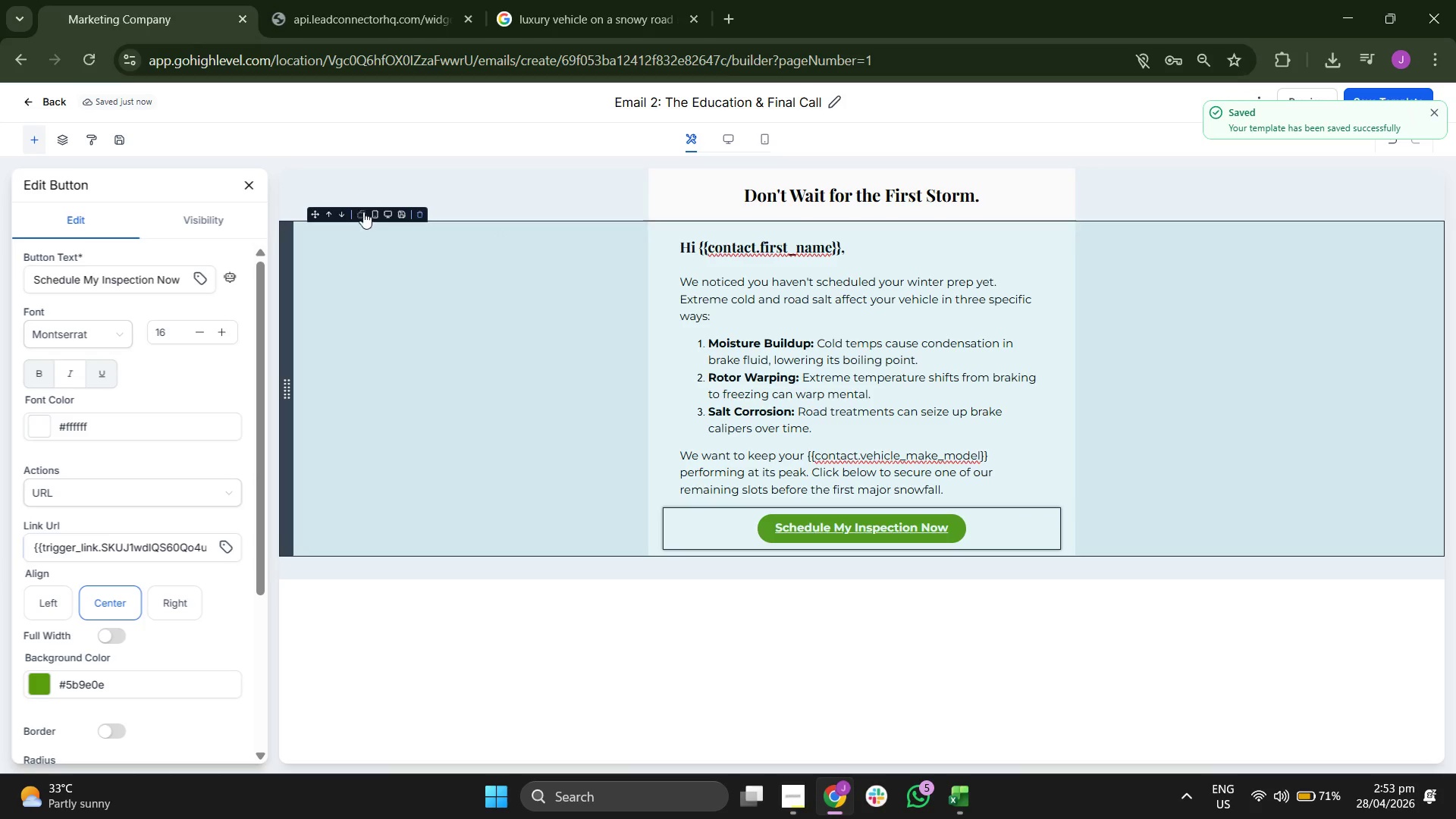 
left_click([243, 187])
 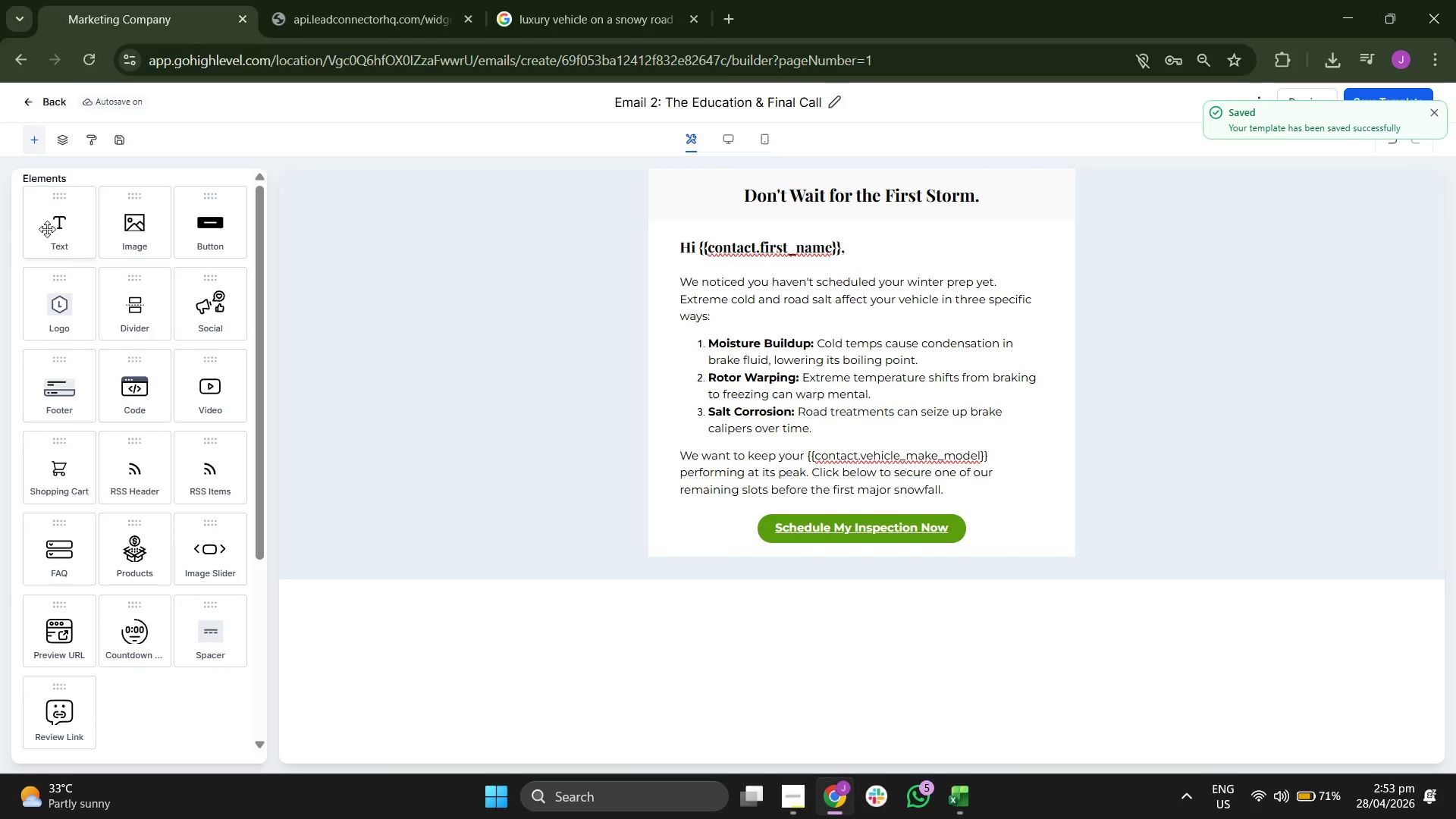 
left_click_drag(start_coordinate=[47, 231], to_coordinate=[686, 518])
 